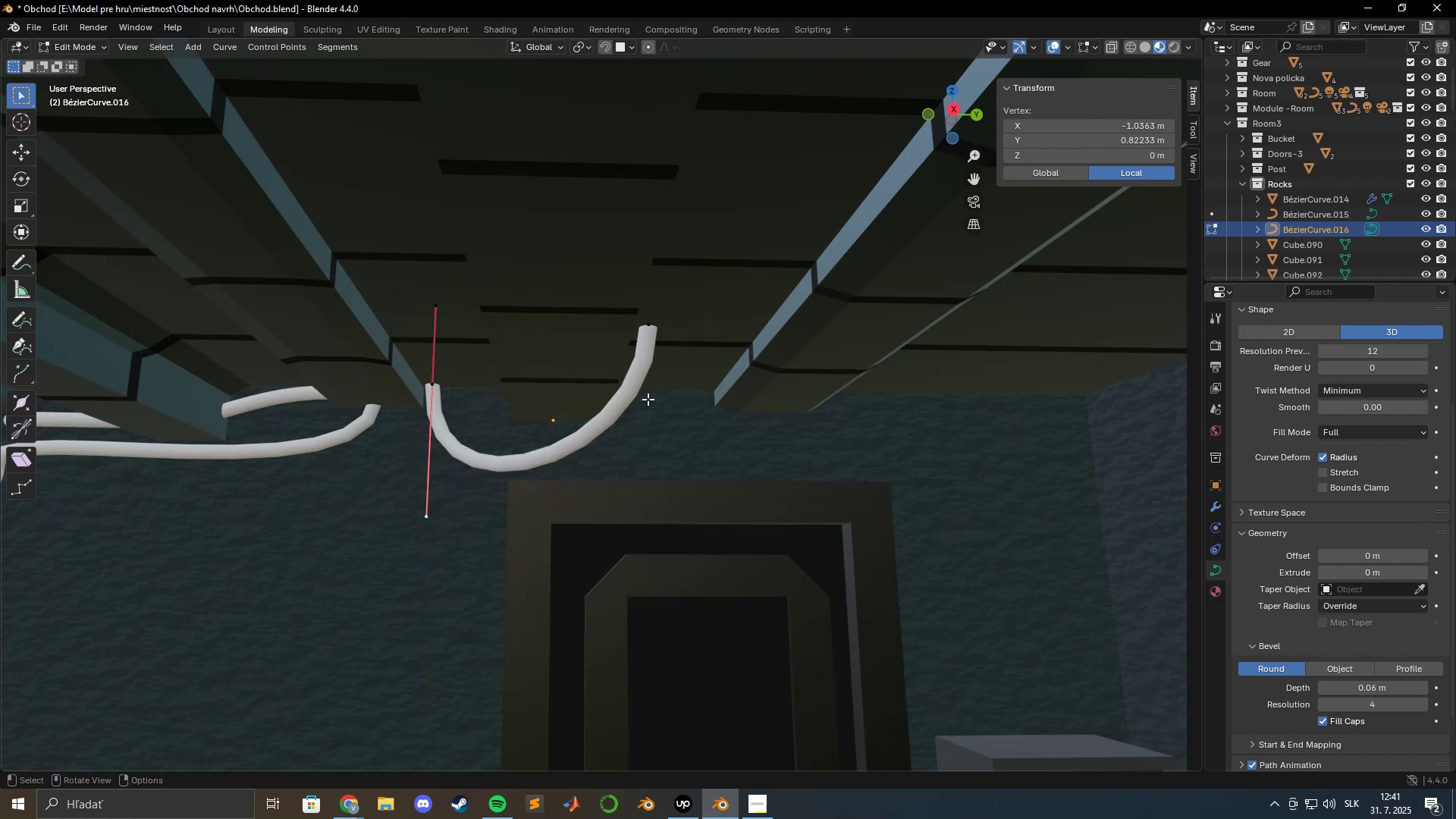 
scroll: coordinate [659, 395], scroll_direction: up, amount: 2.0
 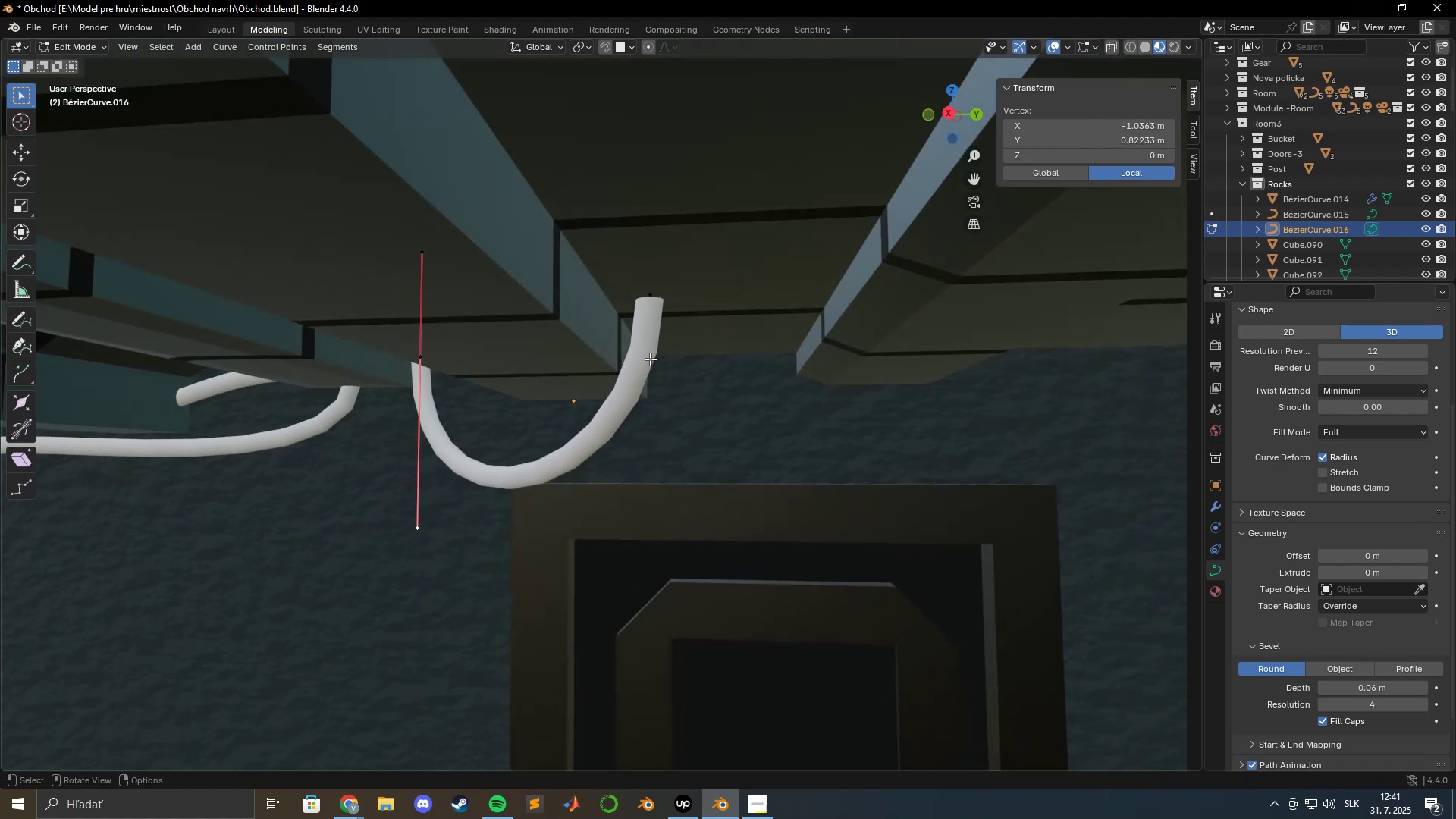 
left_click([654, 298])
 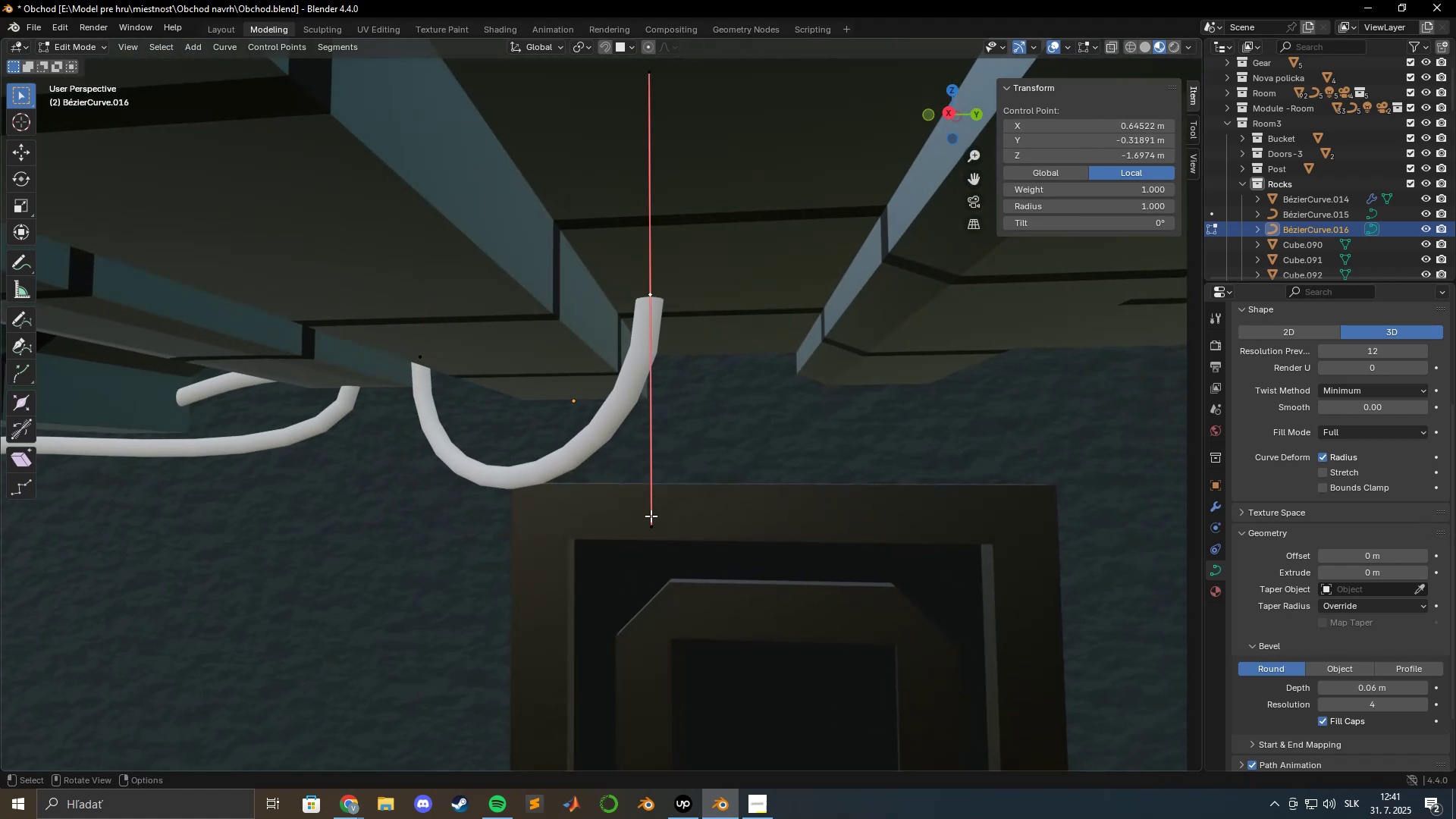 
left_click([651, 522])
 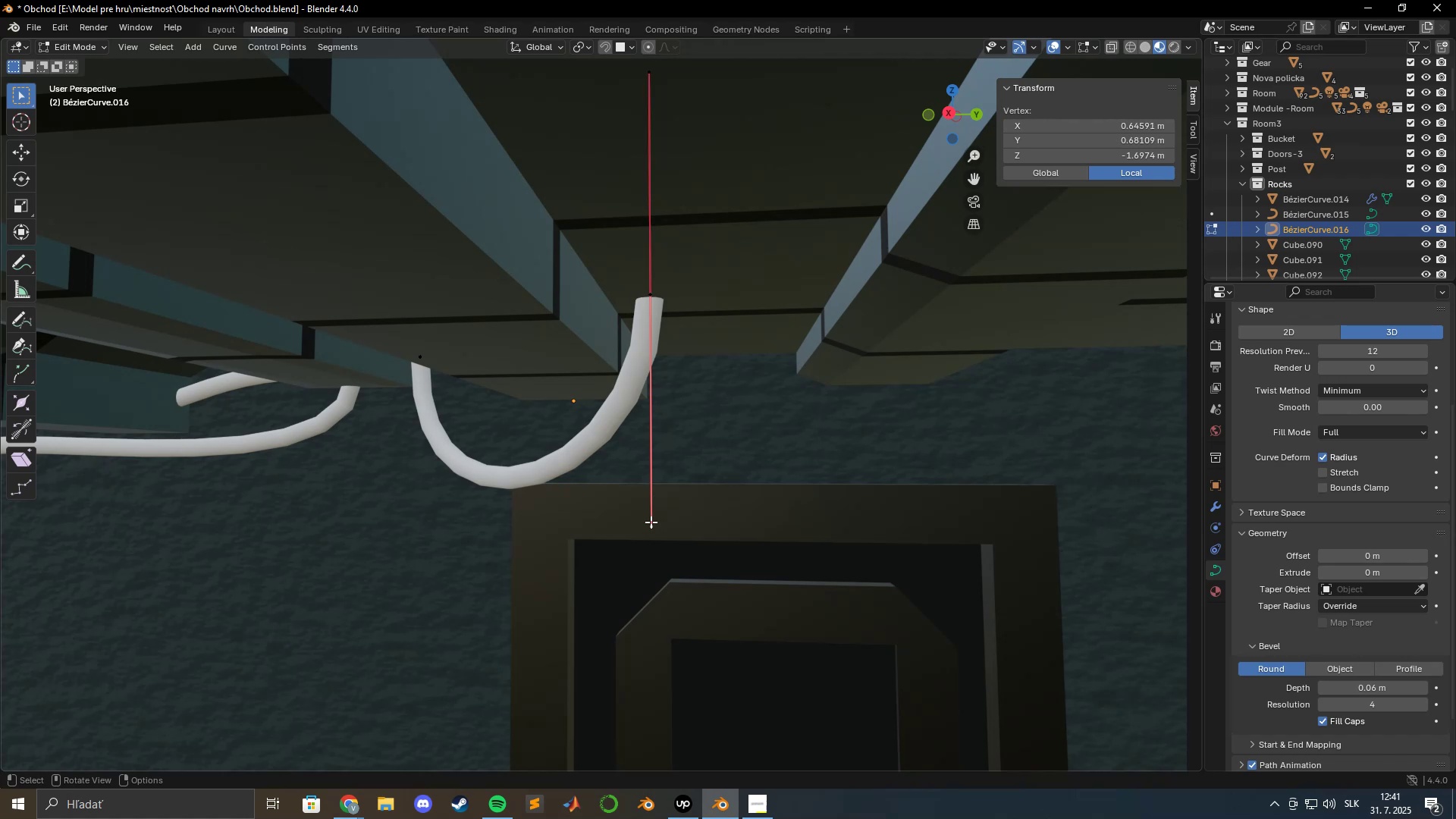 
type(gyxy)
key(Escape)
 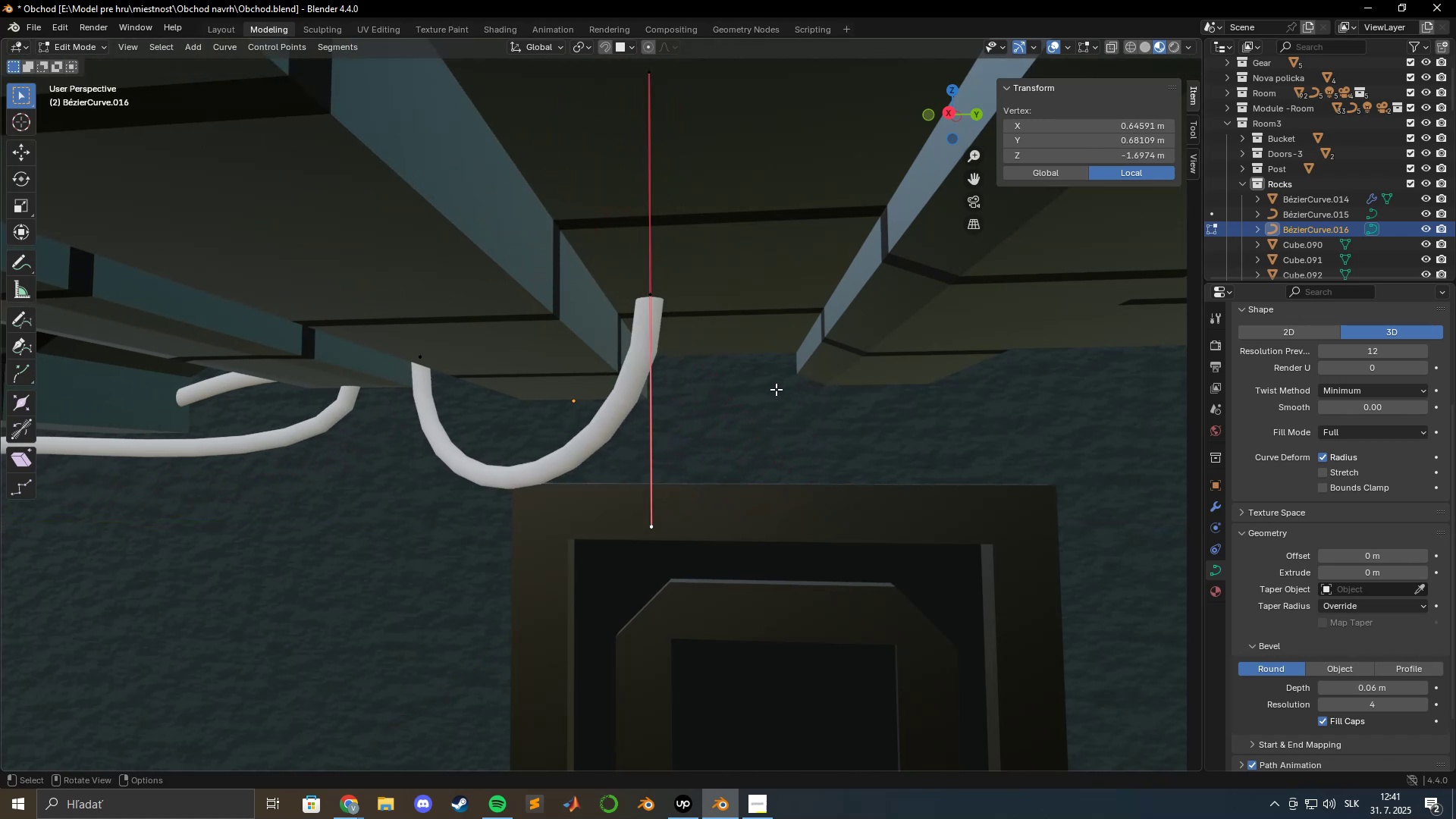 
scroll: coordinate [755, 389], scroll_direction: up, amount: 2.0
 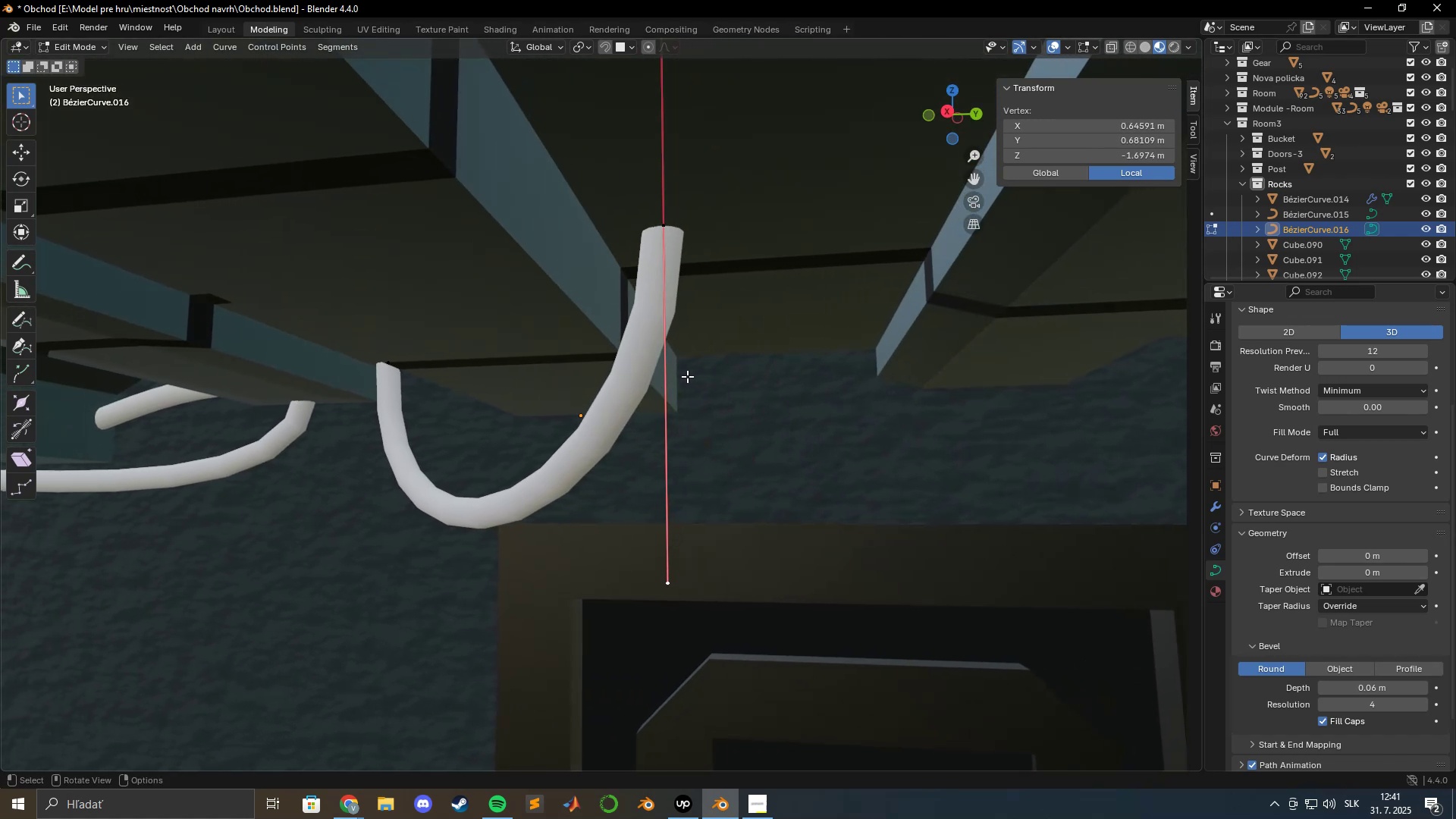 
scroll: coordinate [696, 373], scroll_direction: down, amount: 3.0
 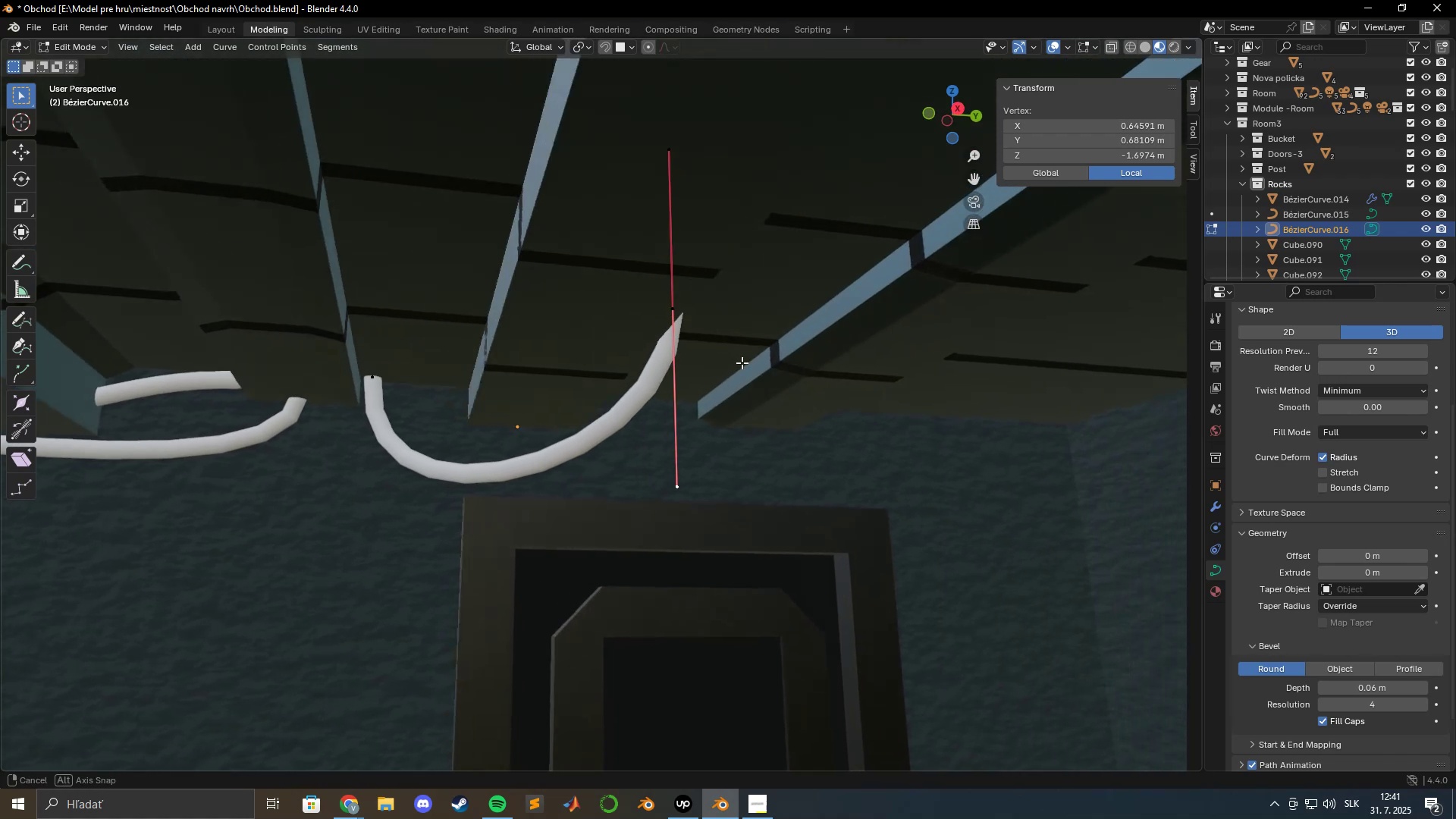 
key(Tab)
key(Tab)
type(gxz)
 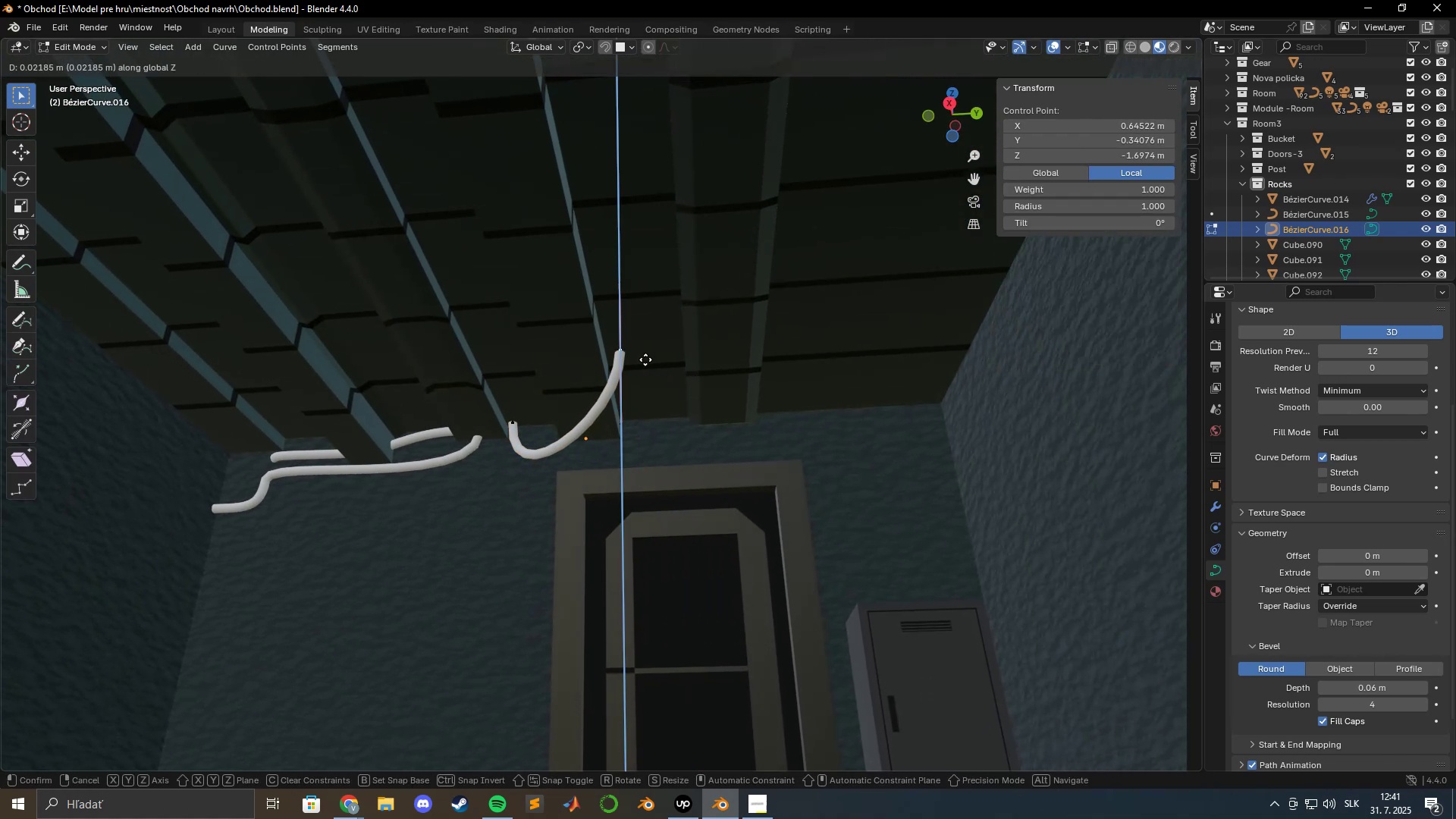 
scroll: coordinate [709, 390], scroll_direction: down, amount: 4.0
 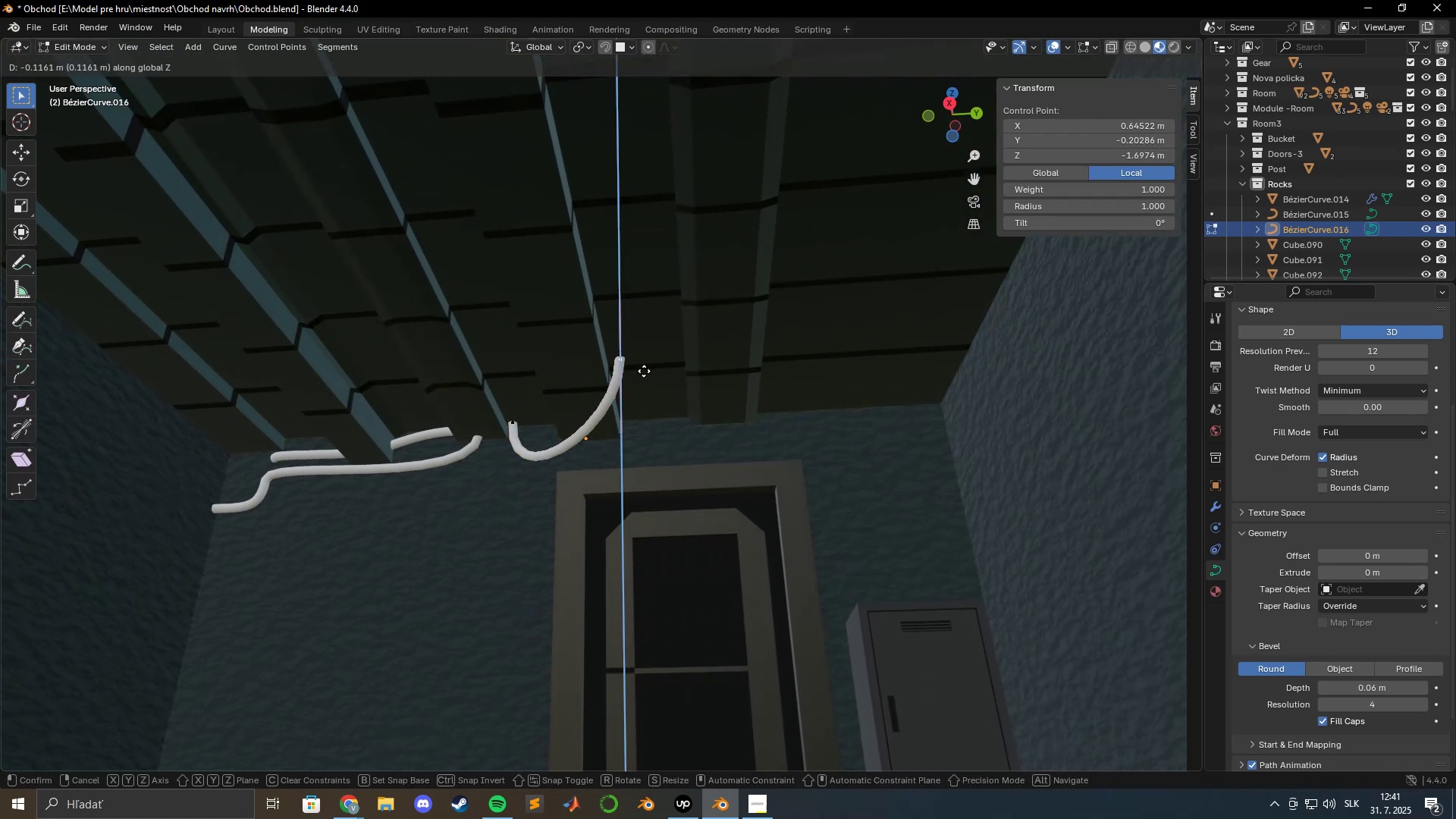 
key(Control+Z)
 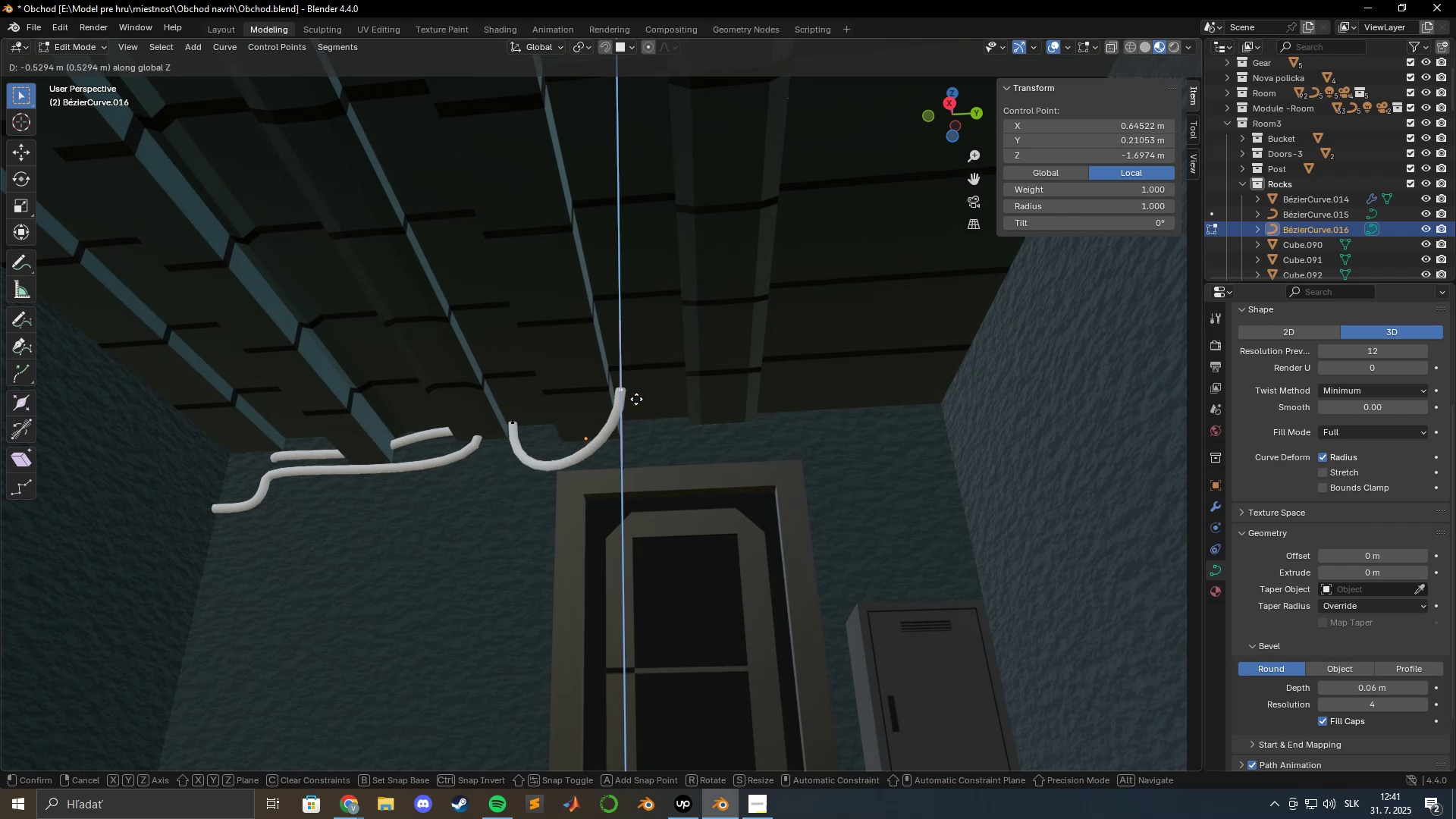 
key(Escape)
type(gz)
 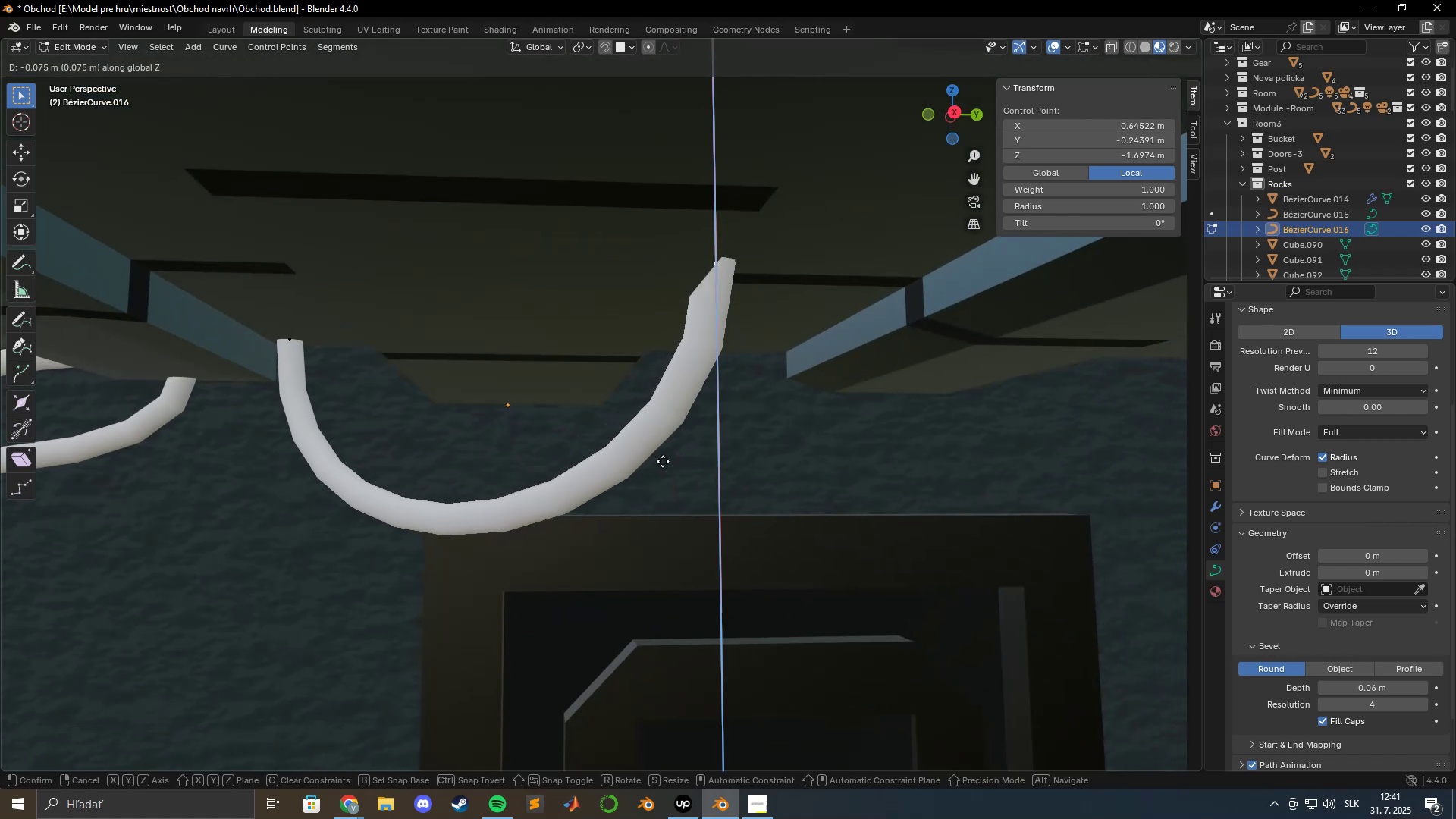 
scroll: coordinate [636, 382], scroll_direction: up, amount: 7.0
 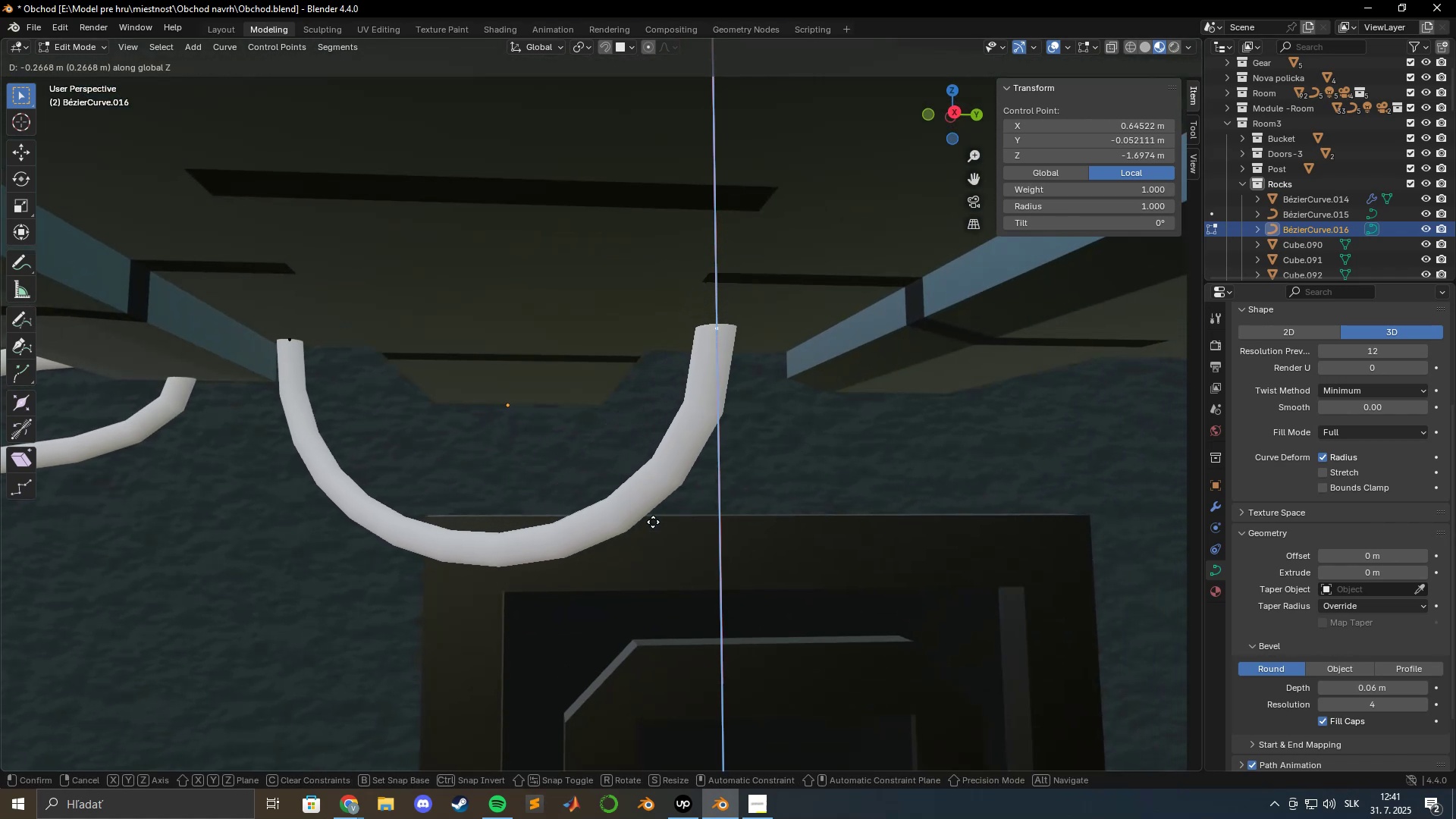 
left_click([650, 538])
 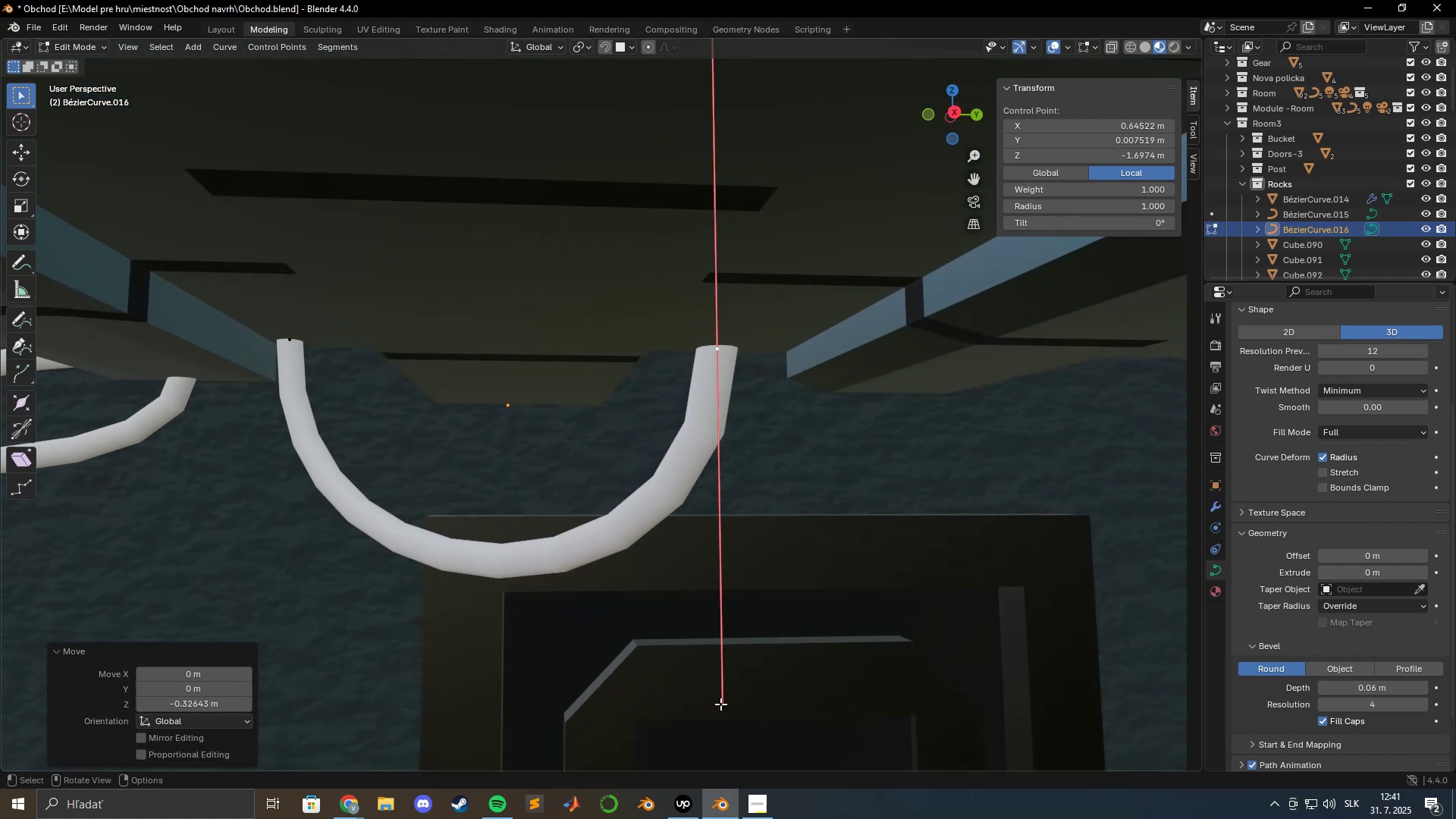 
type(gz)
 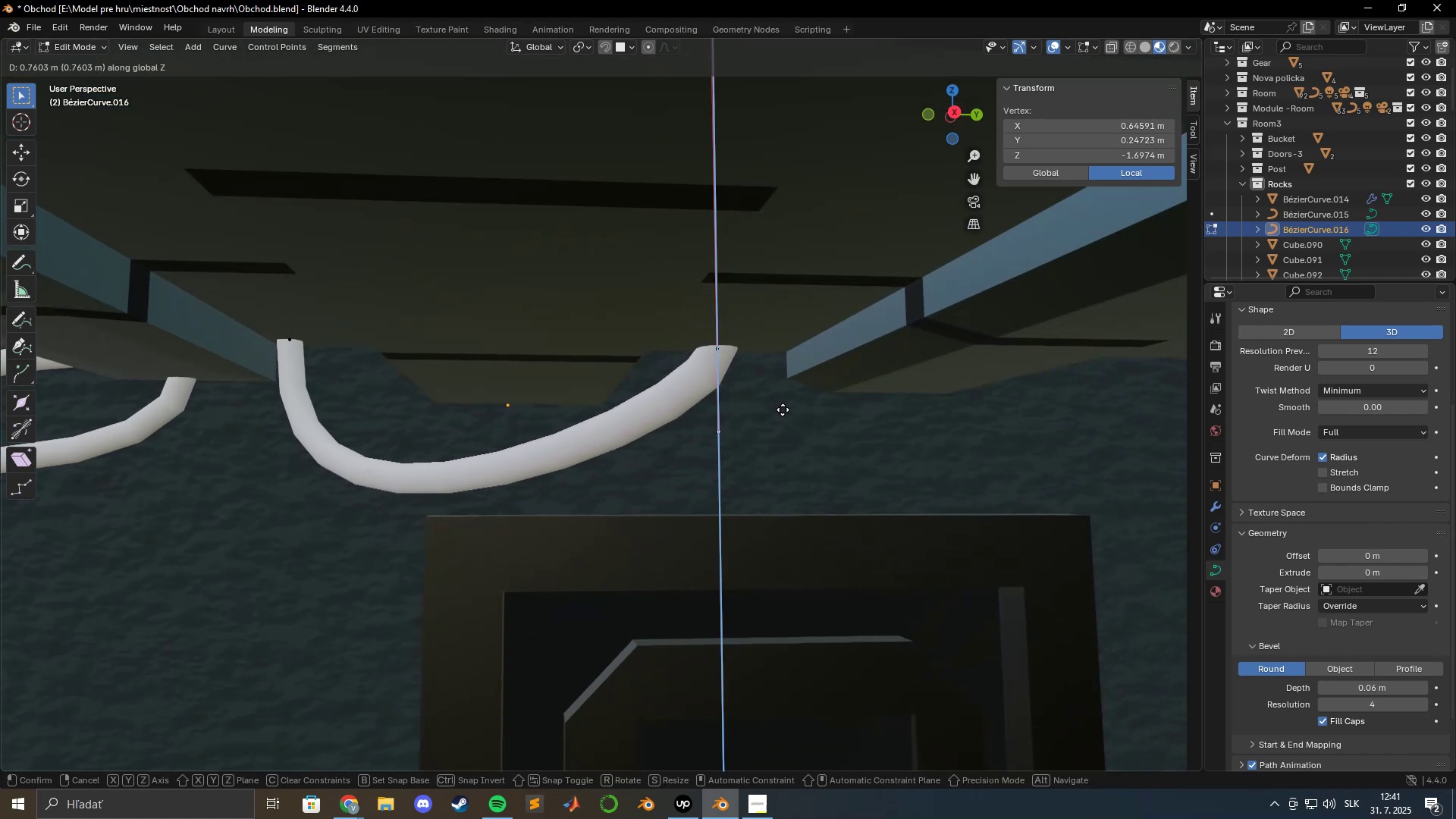 
left_click([793, 413])
 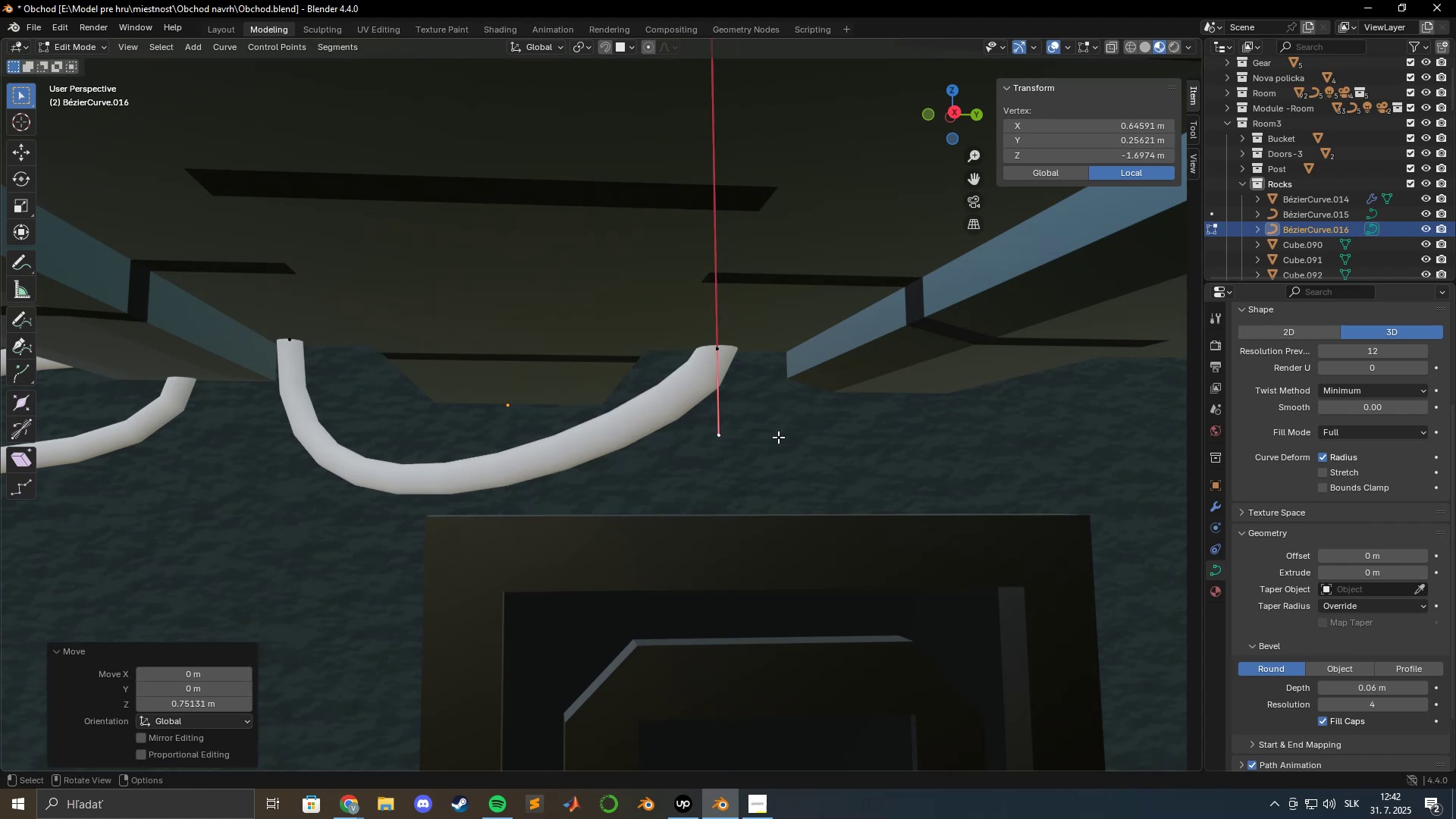 
hold_key(key=ShiftLeft, duration=0.69)
 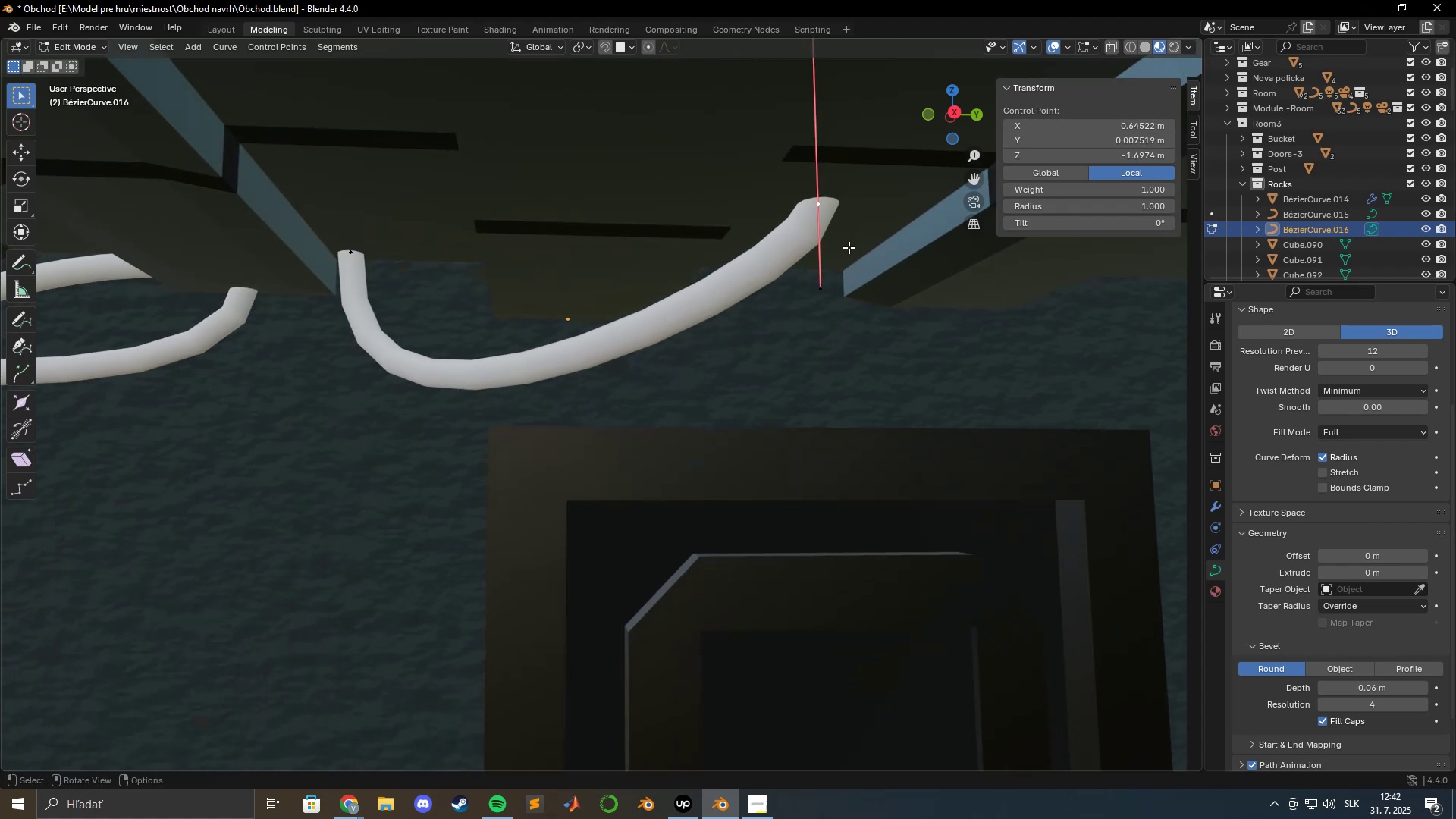 
scroll: coordinate [943, 292], scroll_direction: down, amount: 3.0
 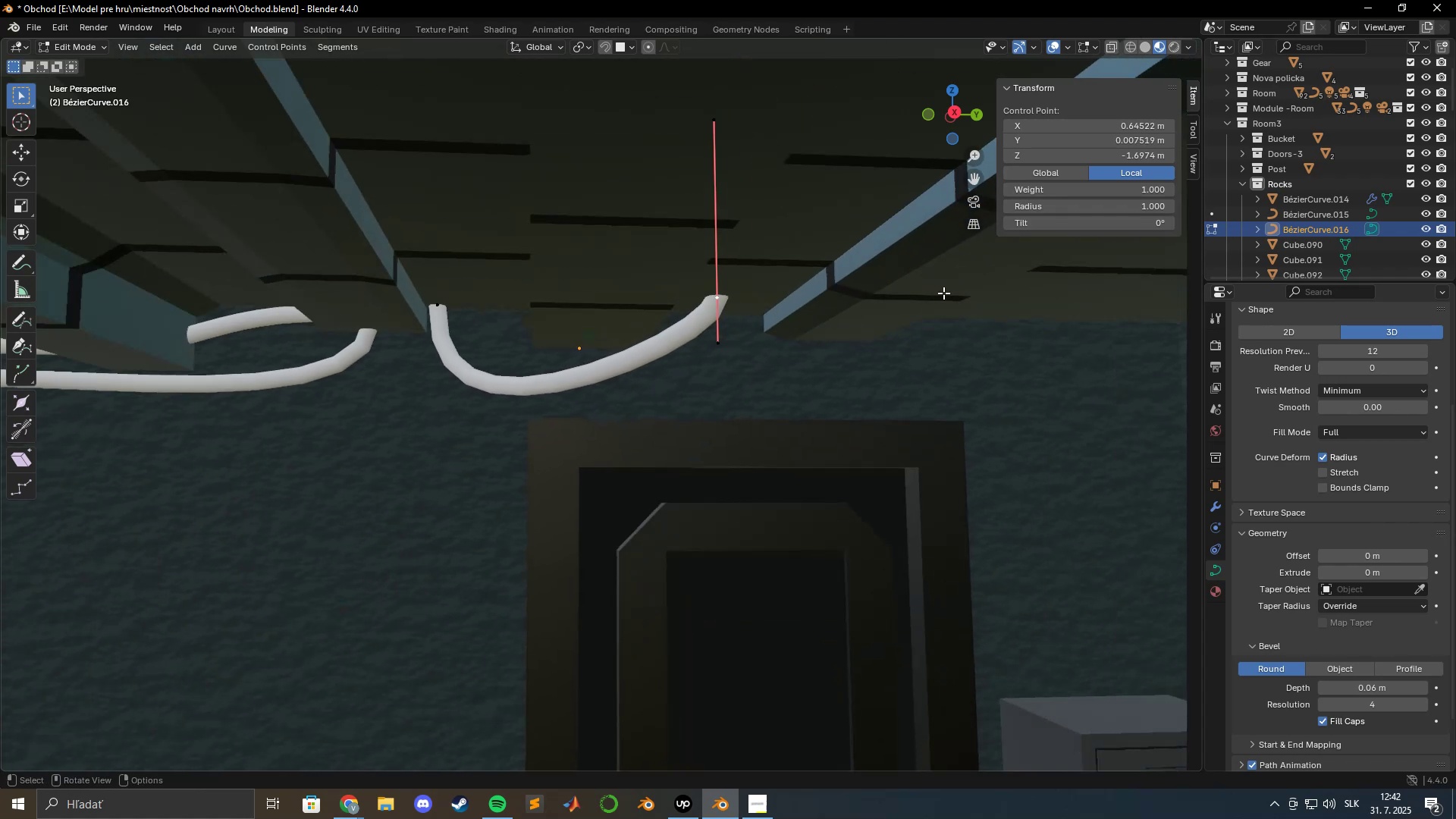 
hold_key(key=ShiftLeft, duration=0.55)
 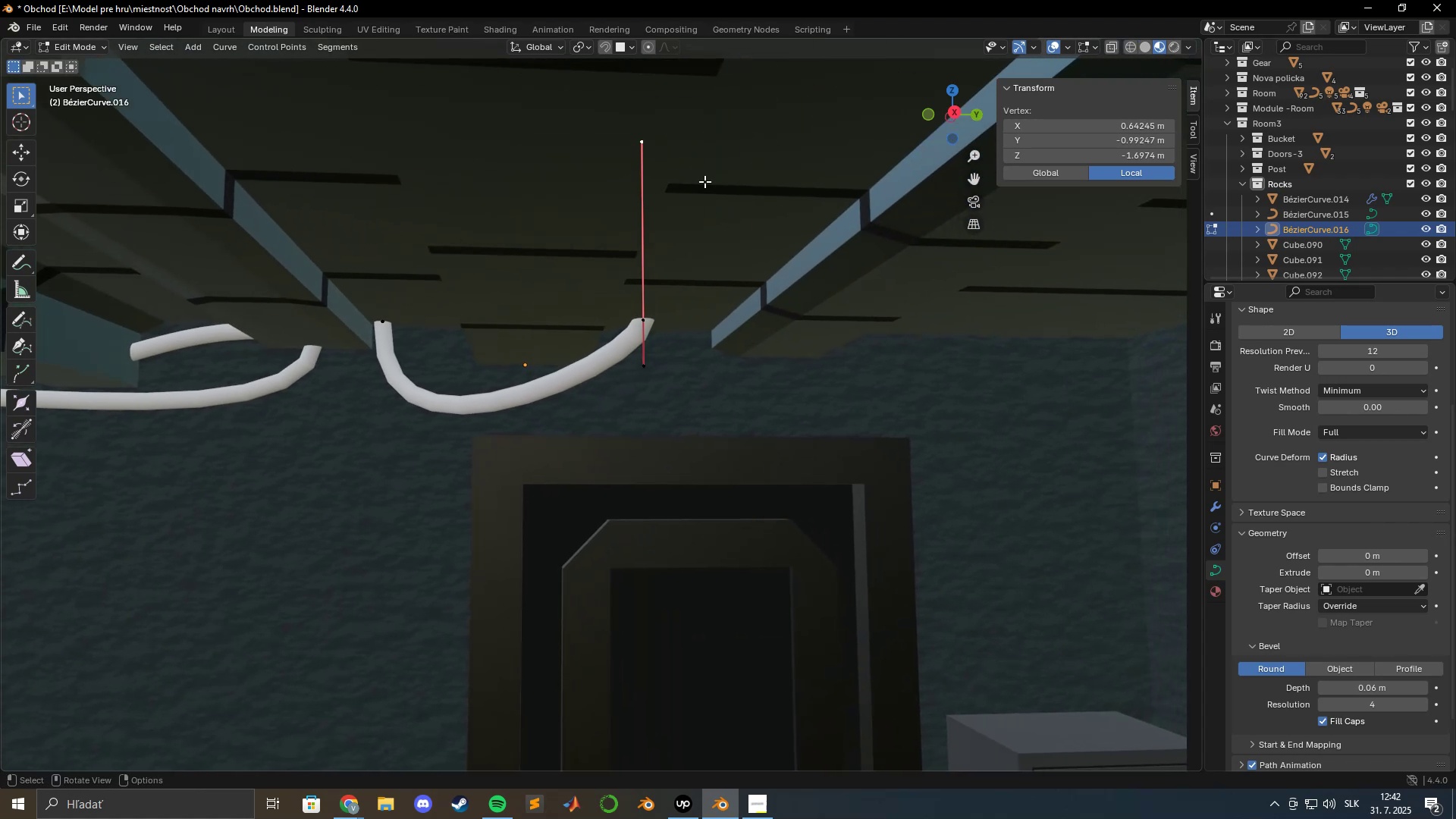 
type(ryx)
 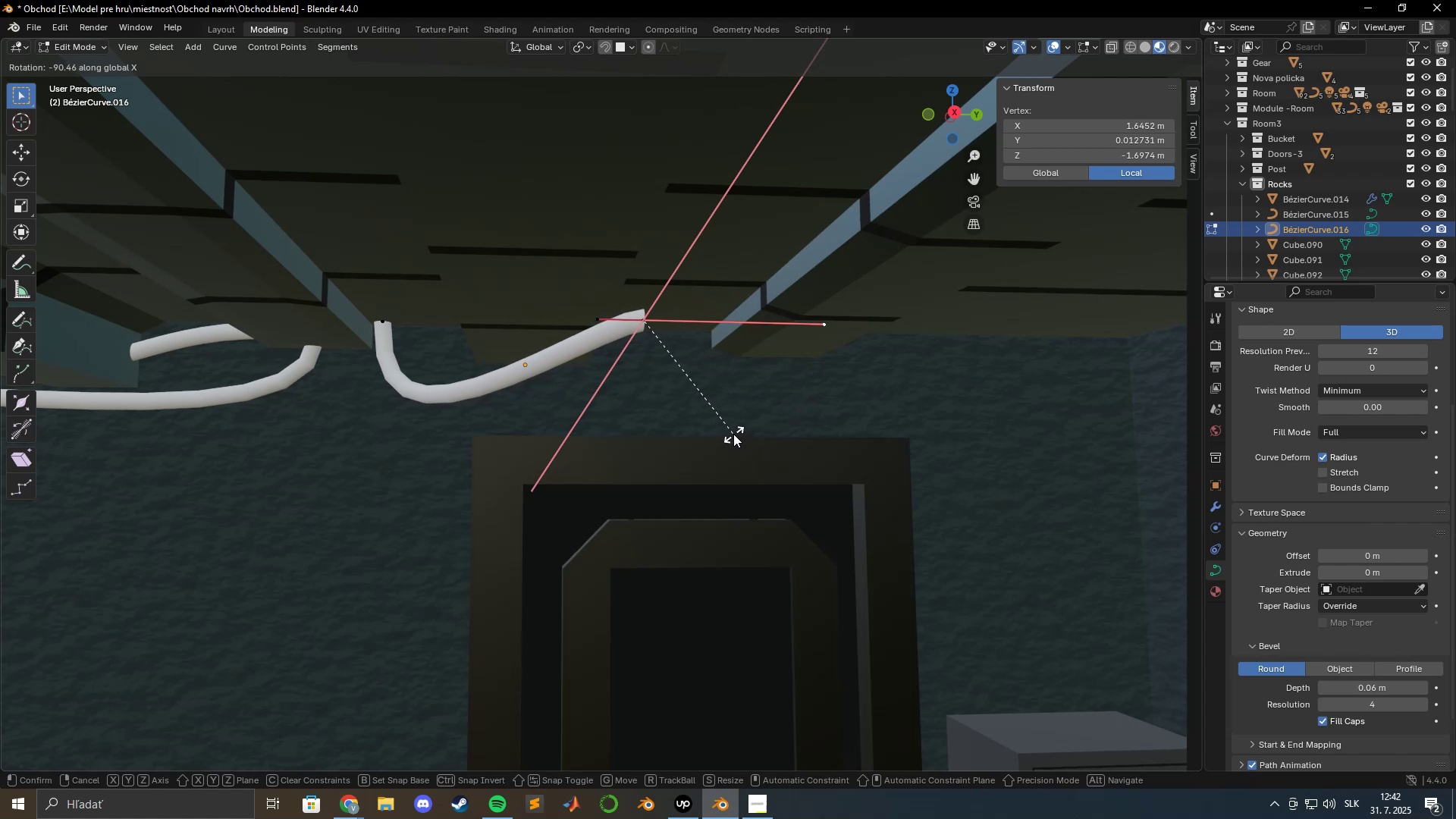 
wait(5.18)
 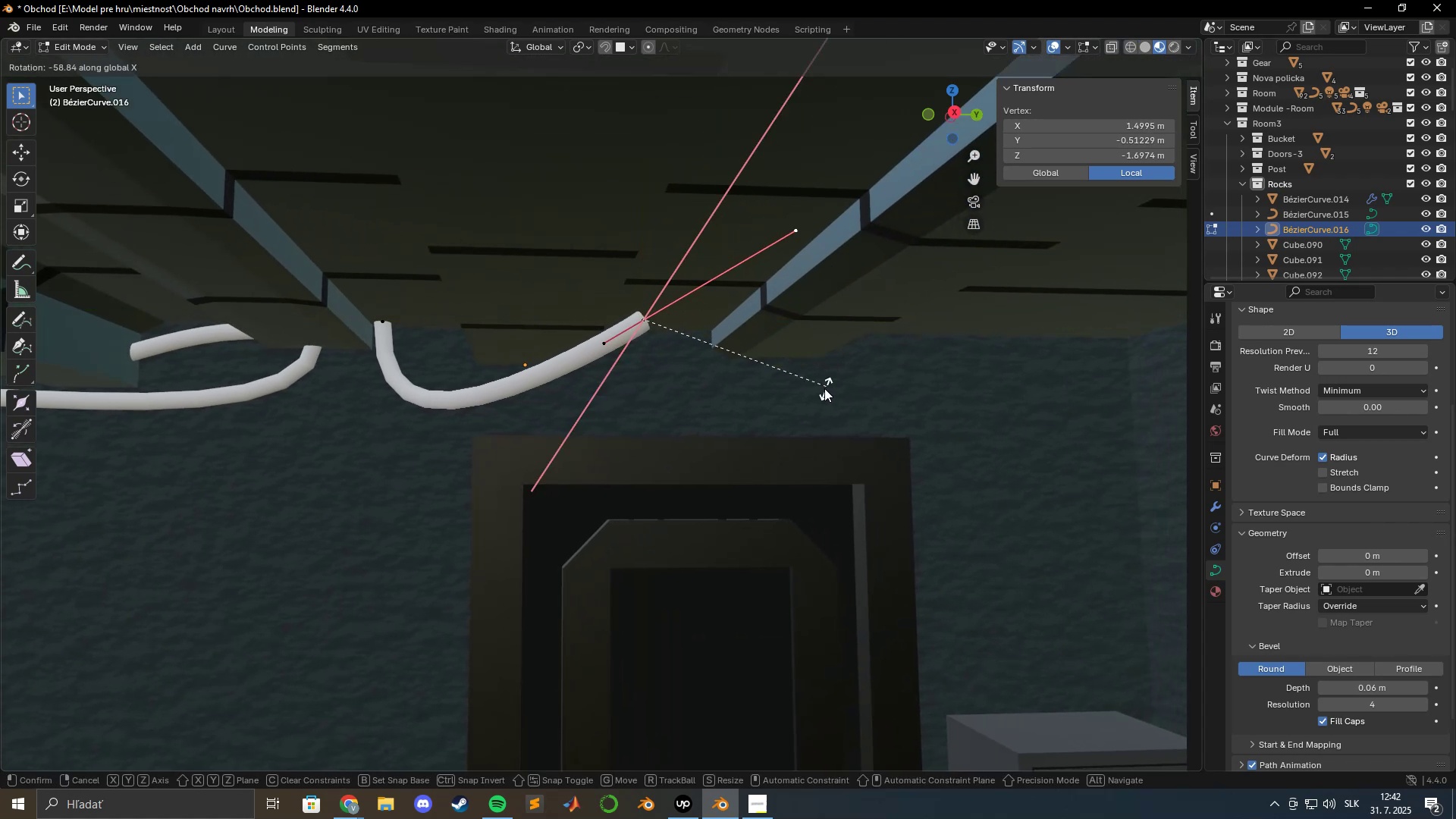 
left_click([729, 428])
 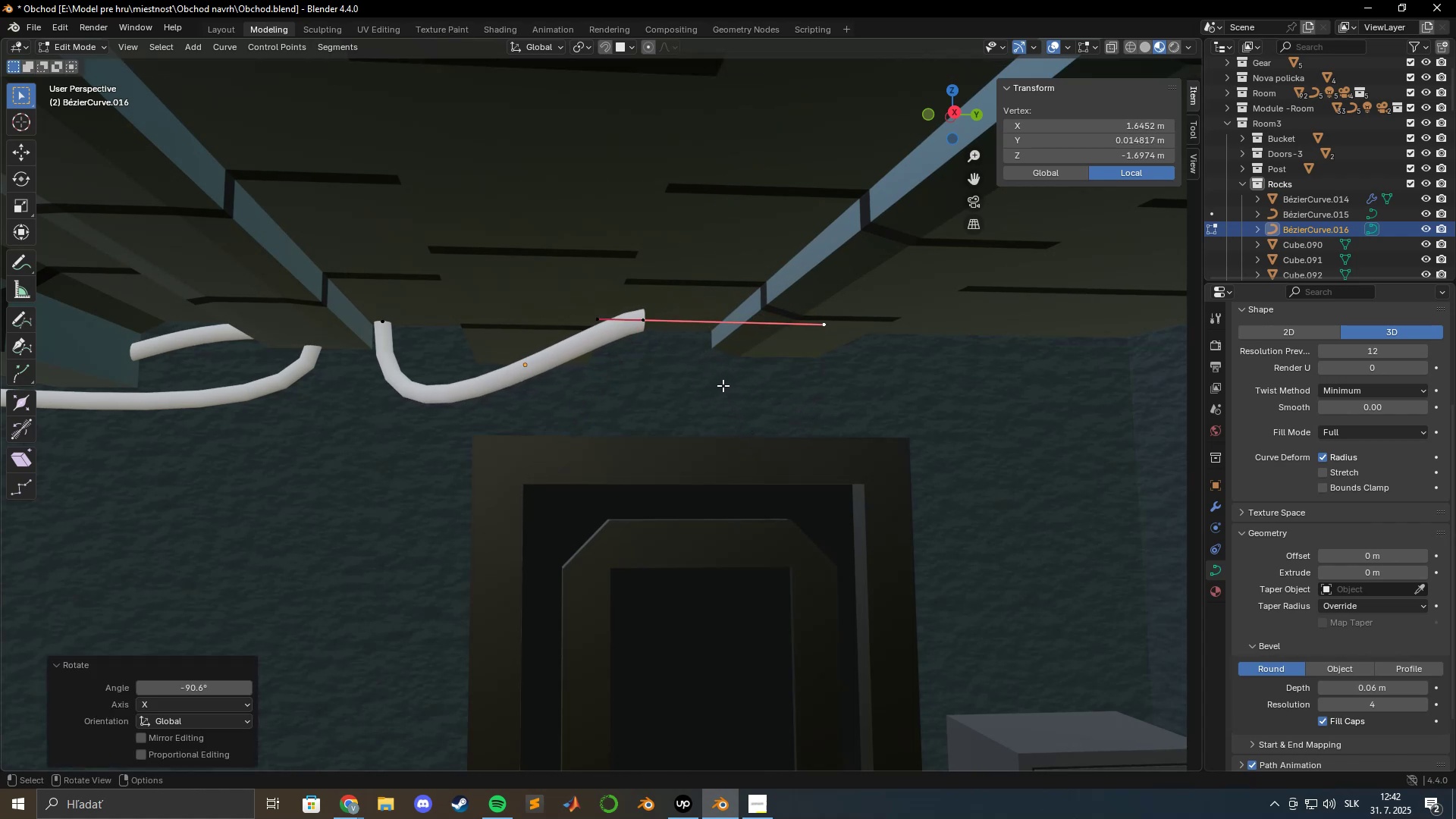 
hold_key(key=ShiftLeft, duration=1.47)
 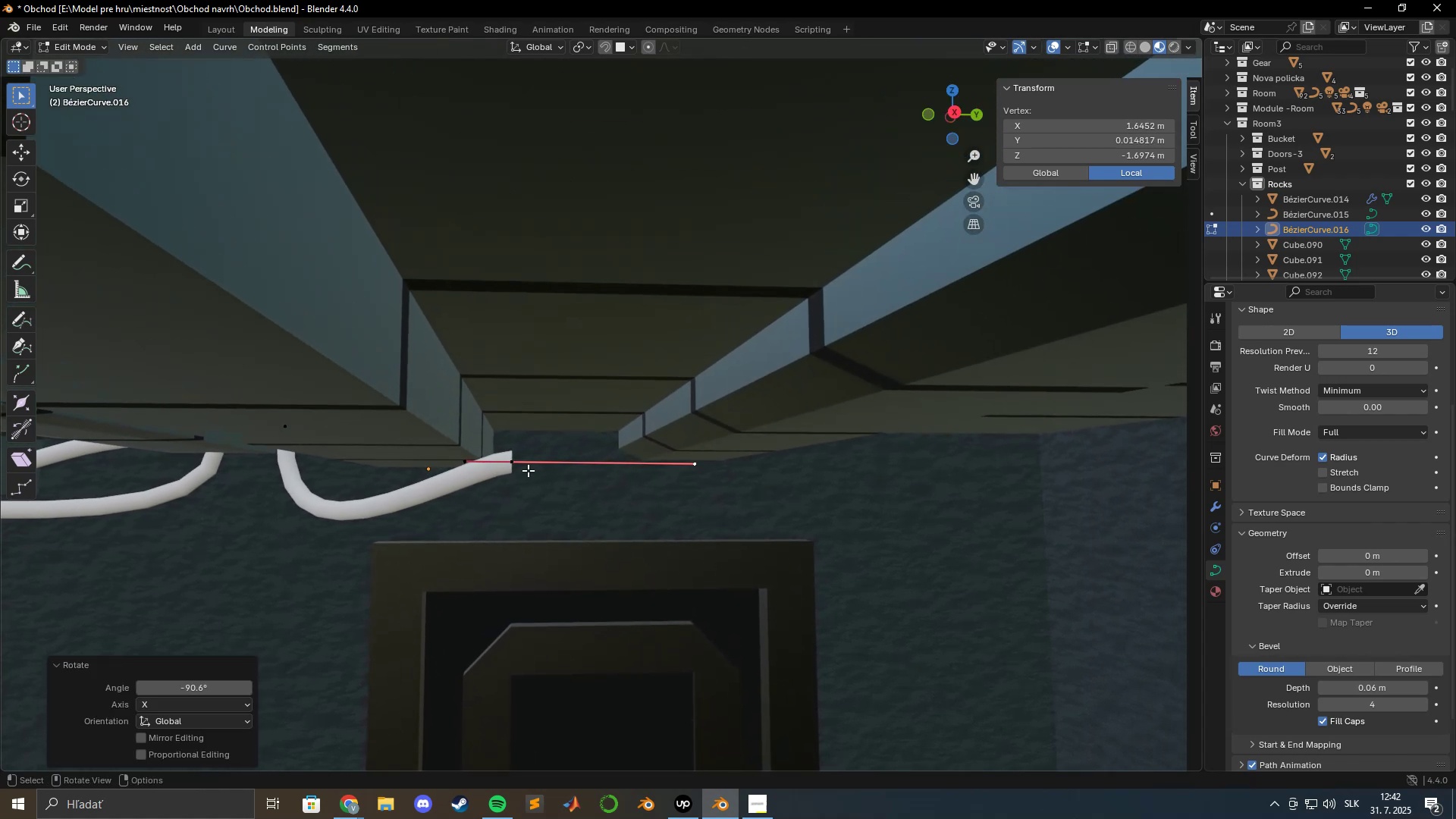 
left_click([508, 463])
 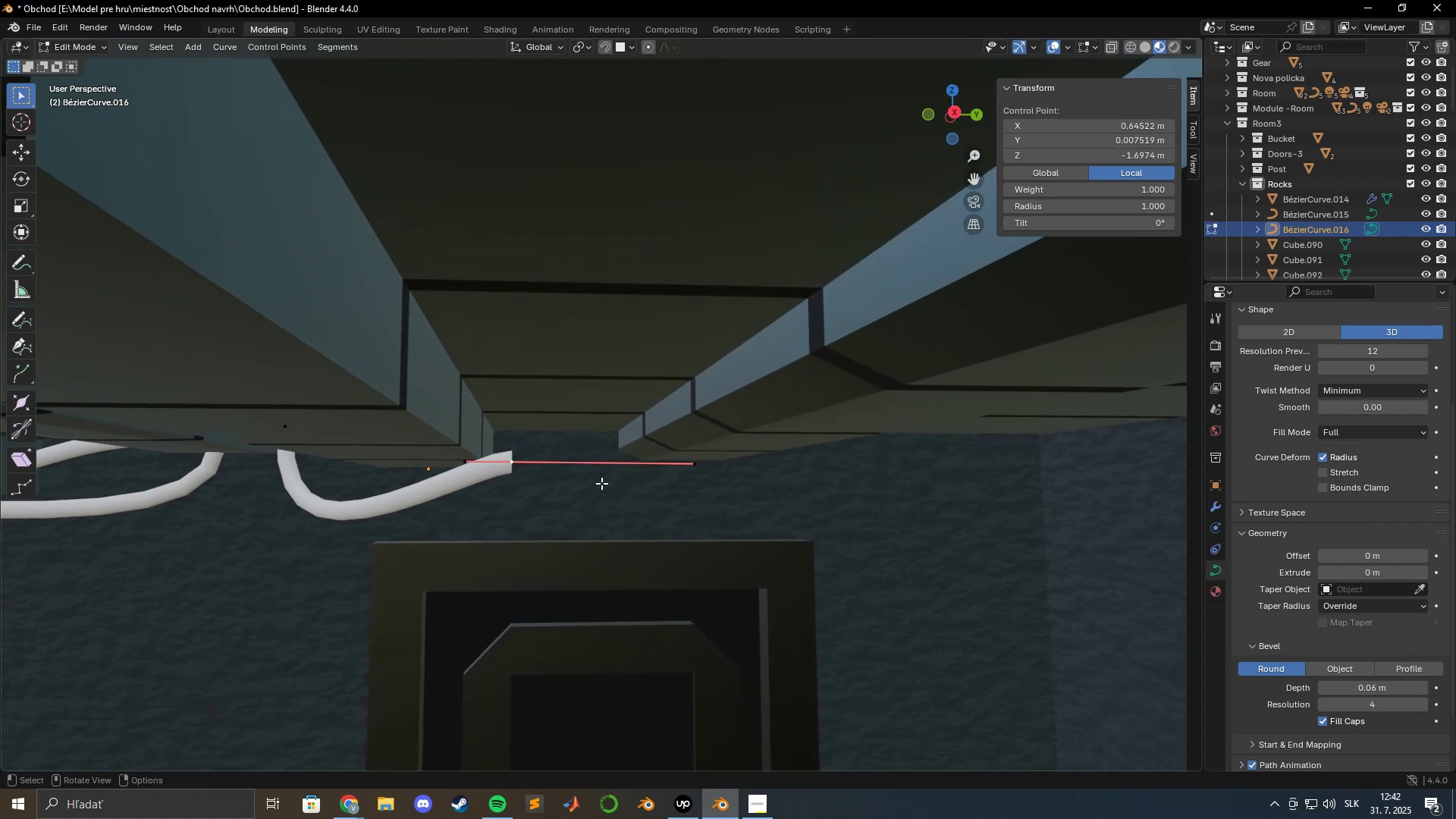 
type(gz)
 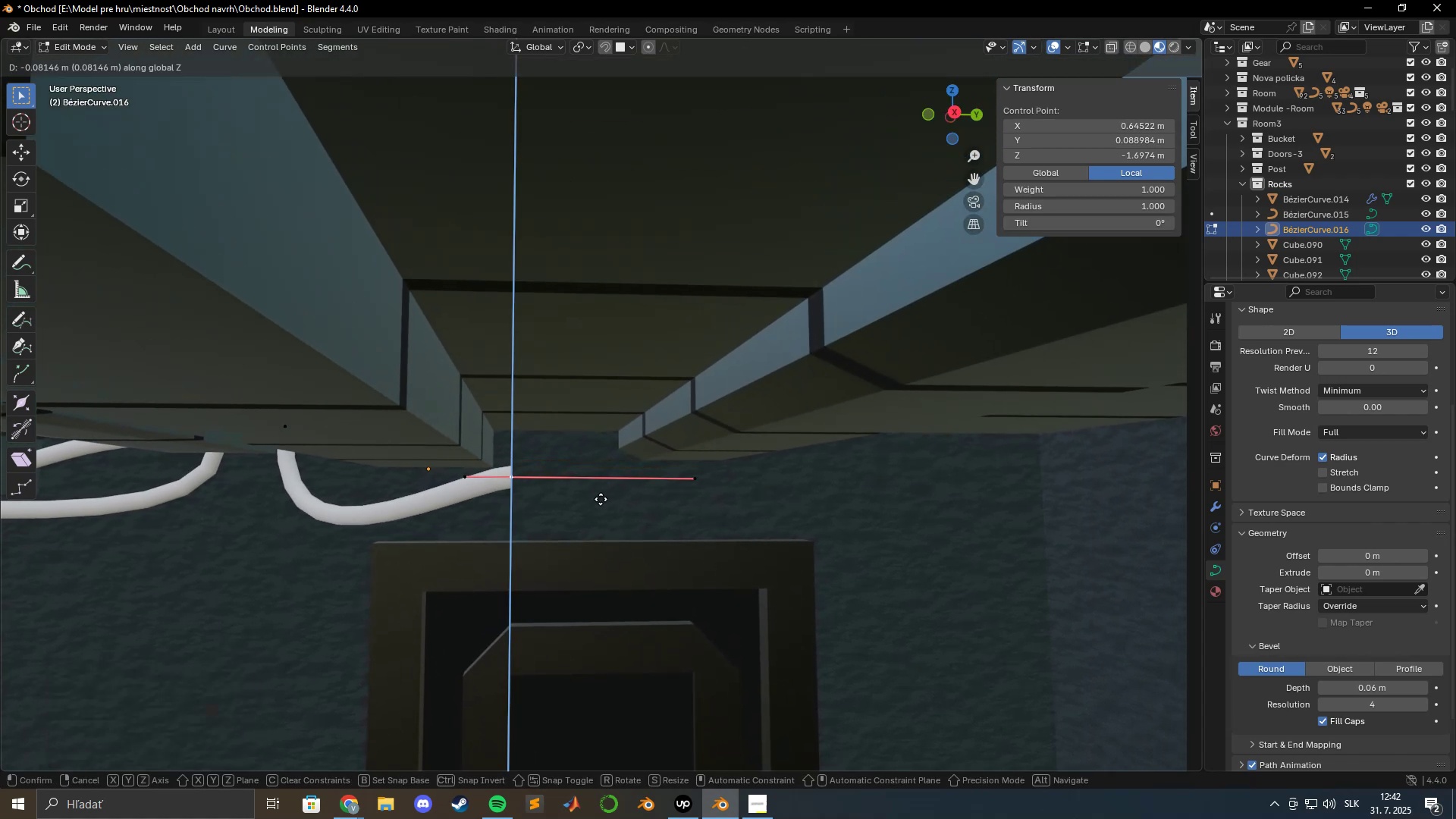 
left_click([601, 499])
 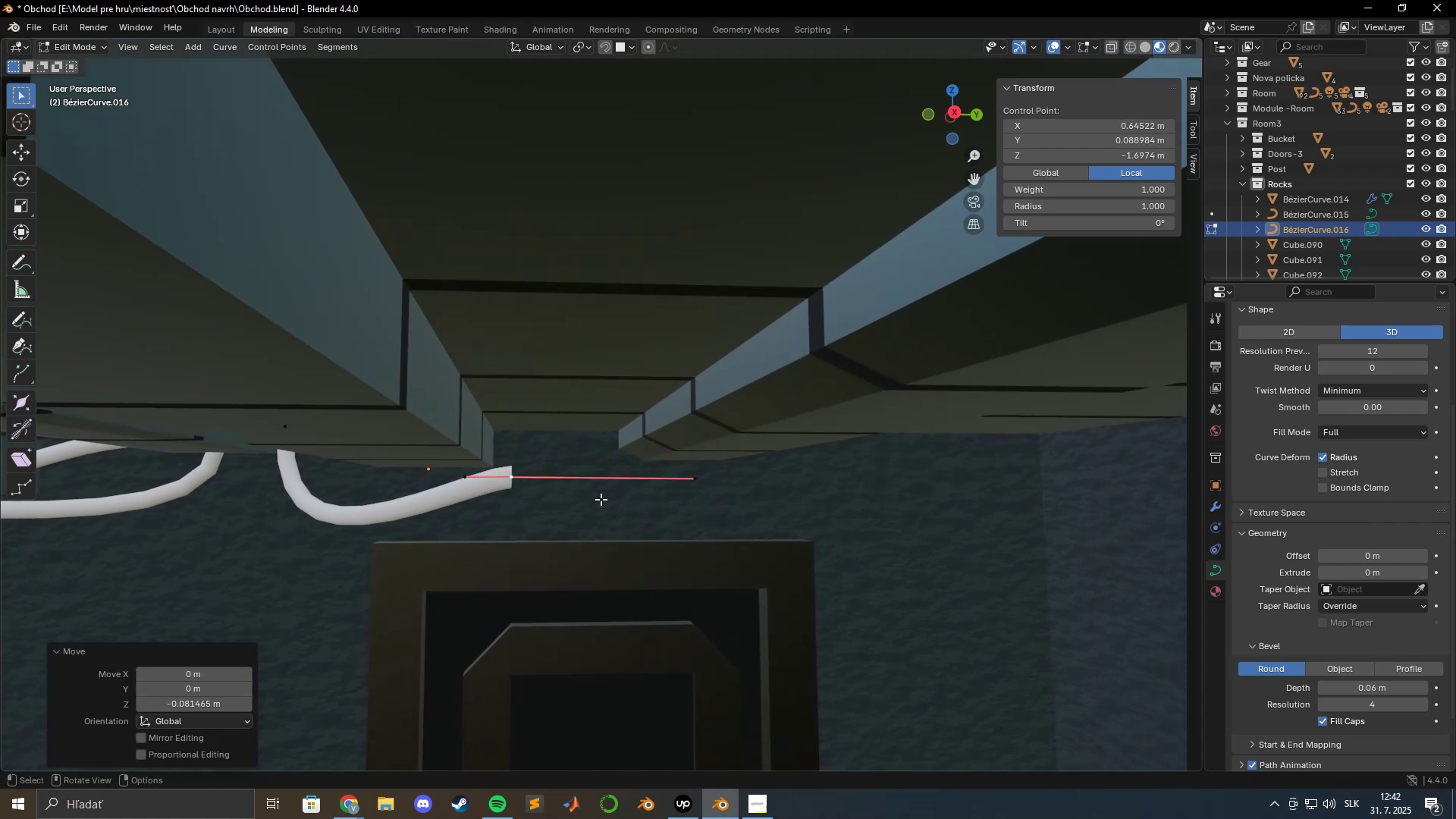 
hold_key(key=ShiftLeft, duration=0.6)
 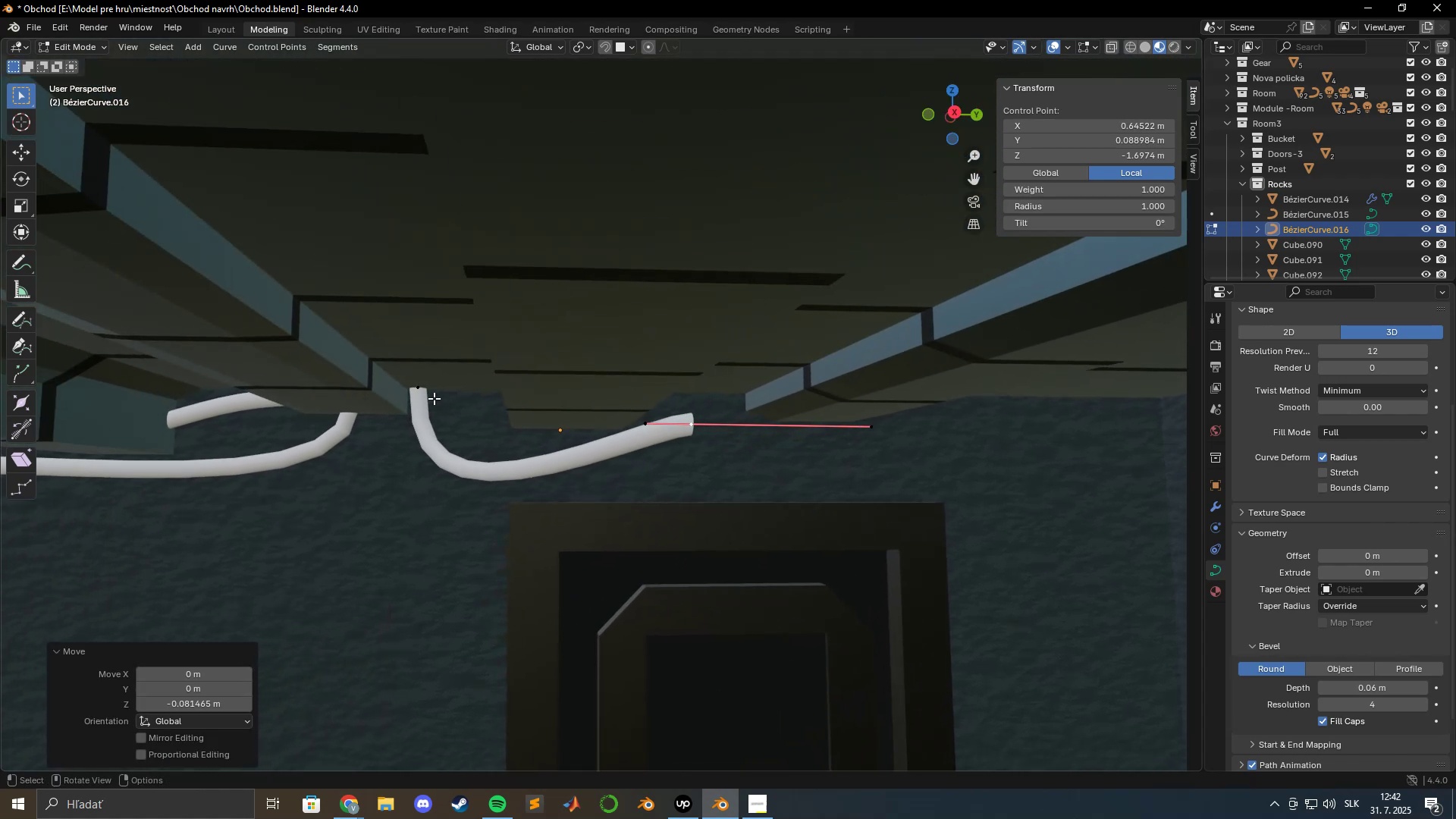 
left_click([415, 391])
 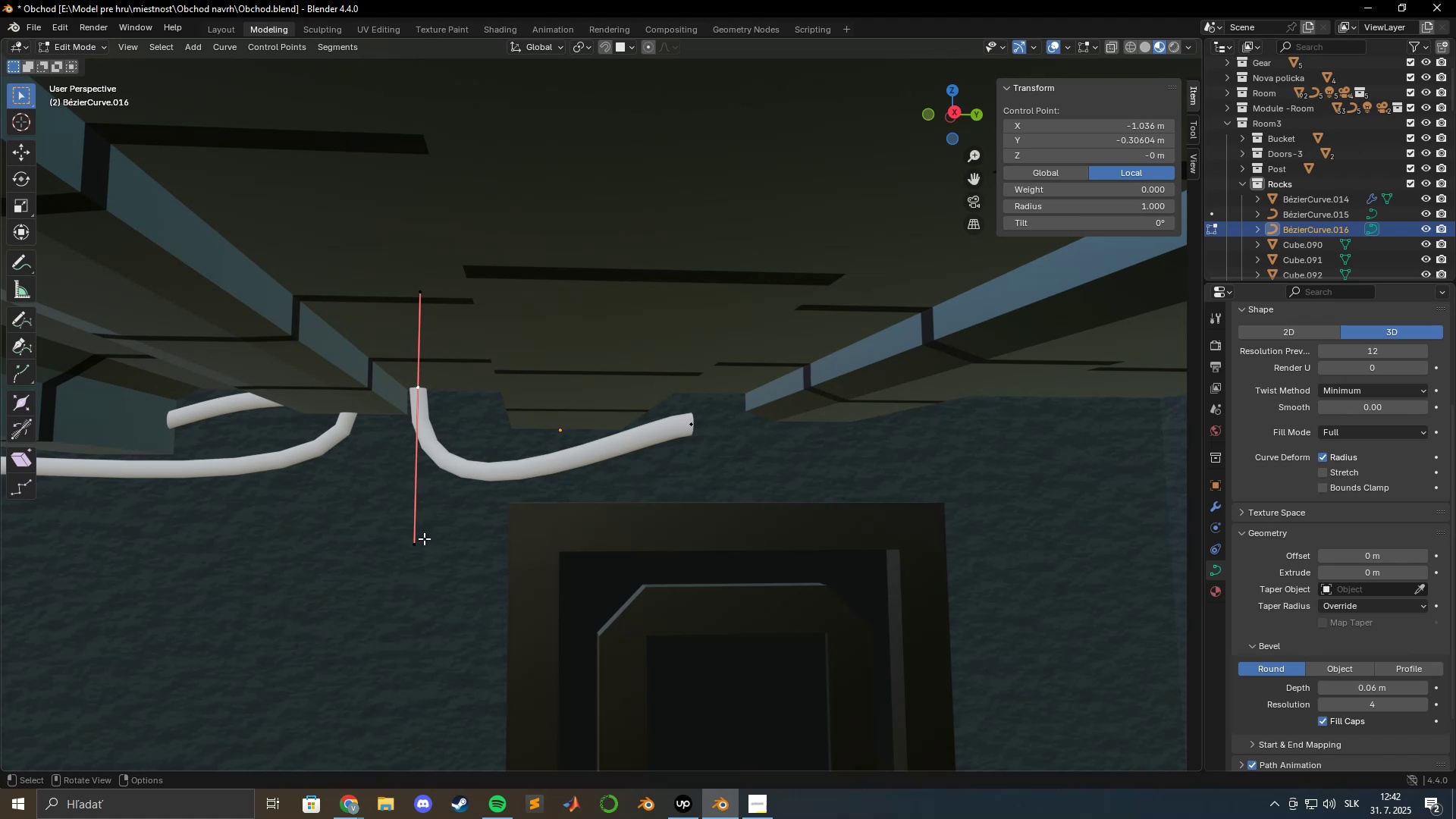 
left_click([414, 547])
 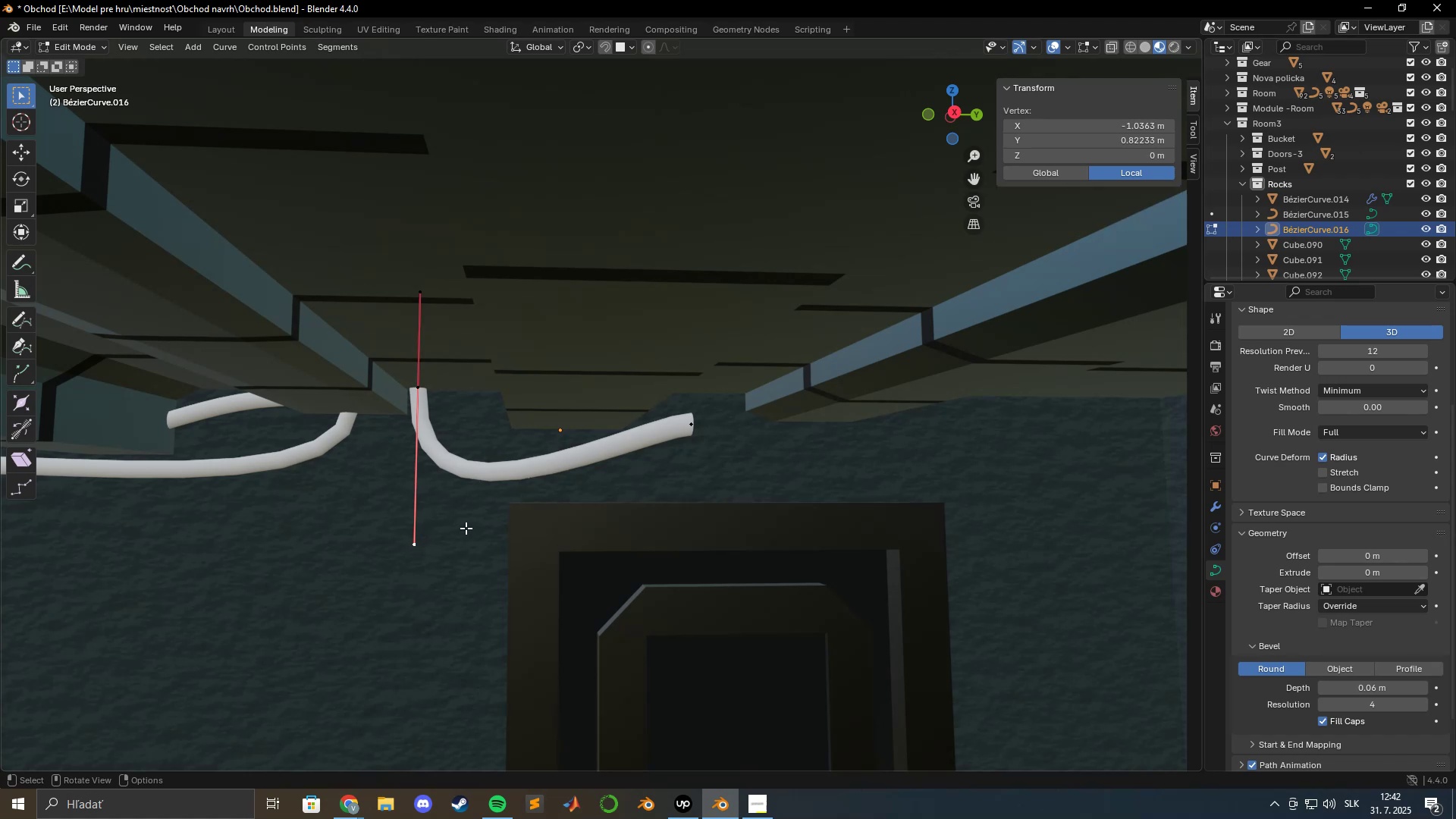 
type(gy)
key(Escape)
 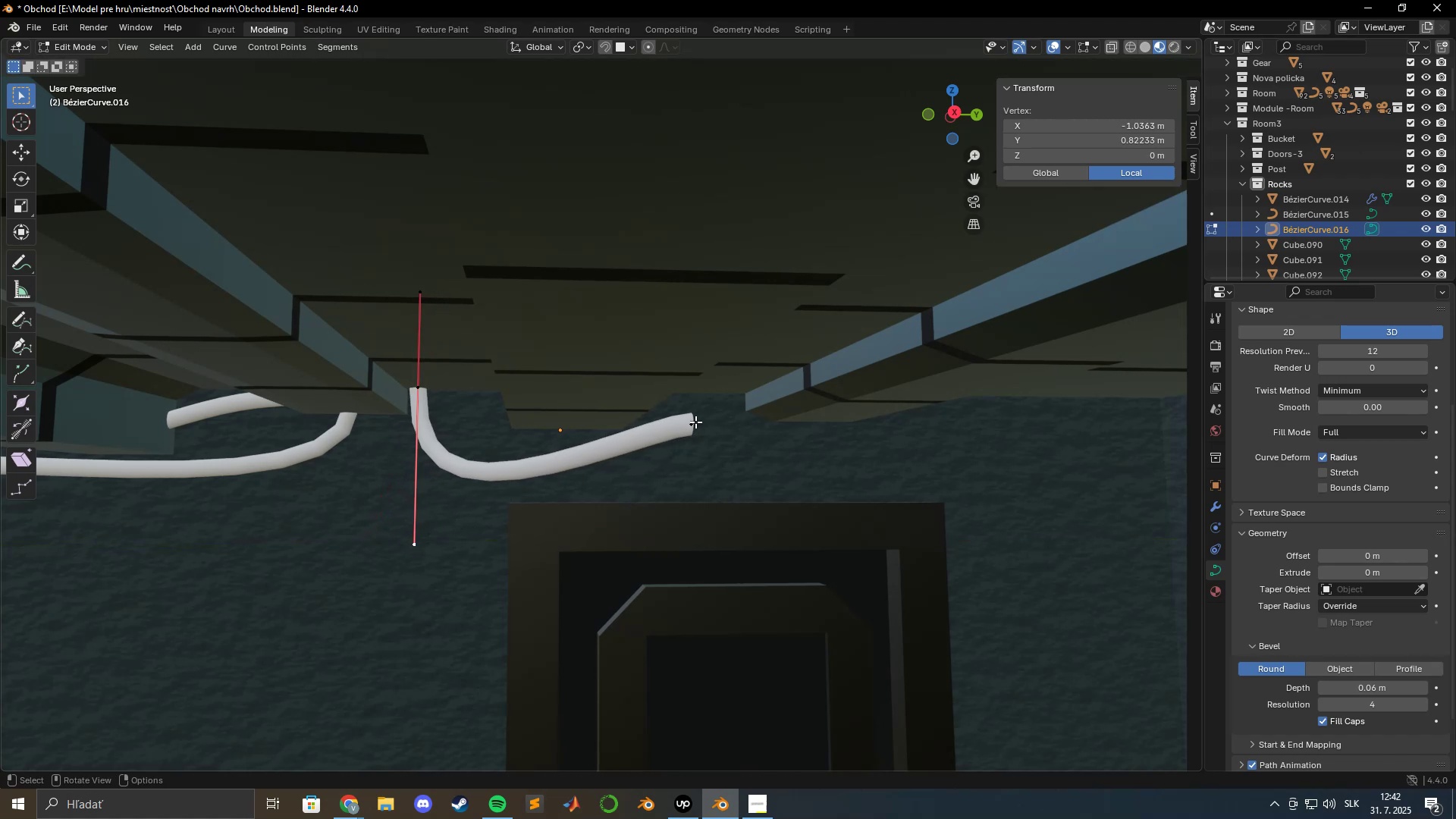 
left_click([692, 425])
 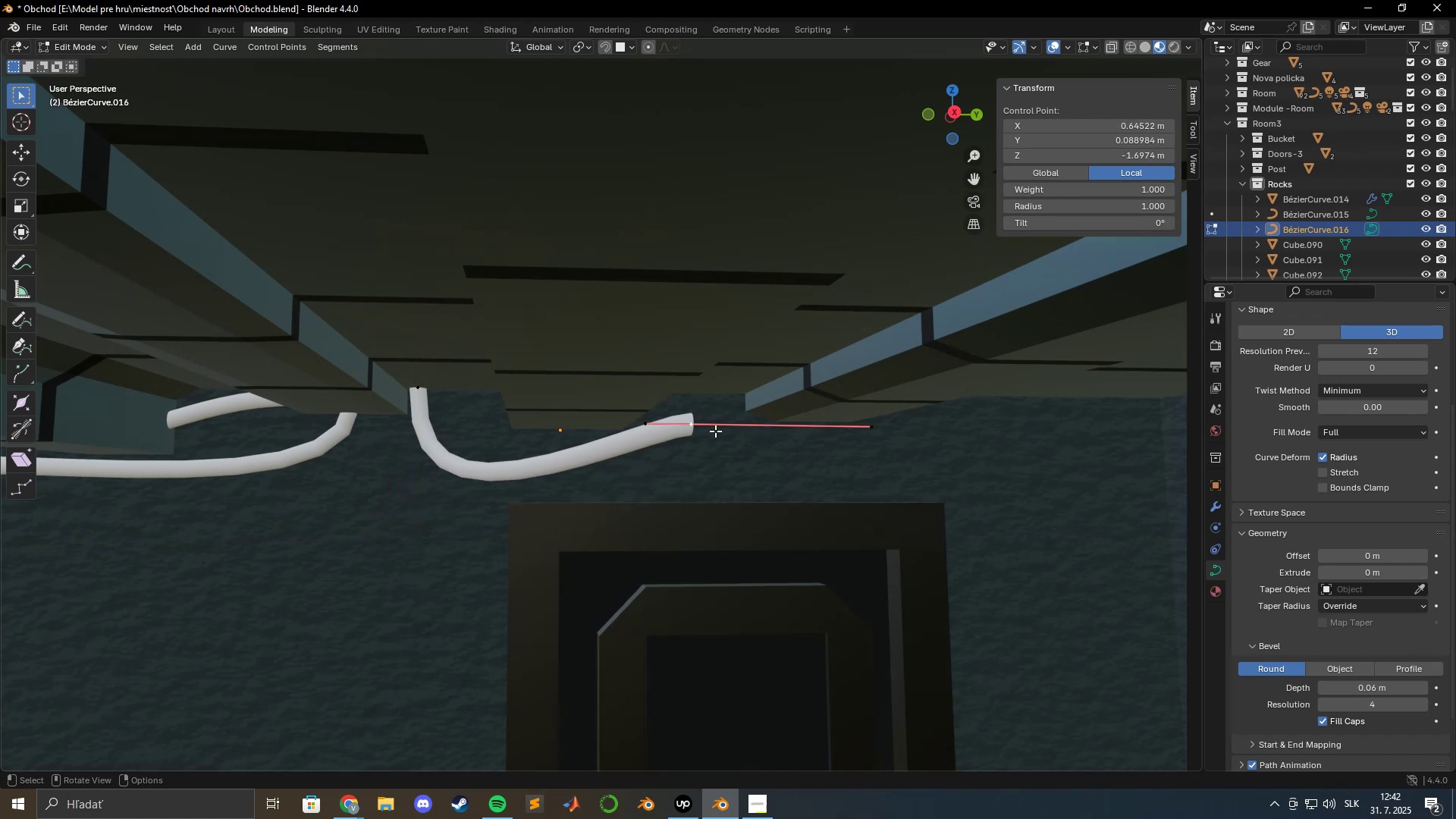 
type(gy)
 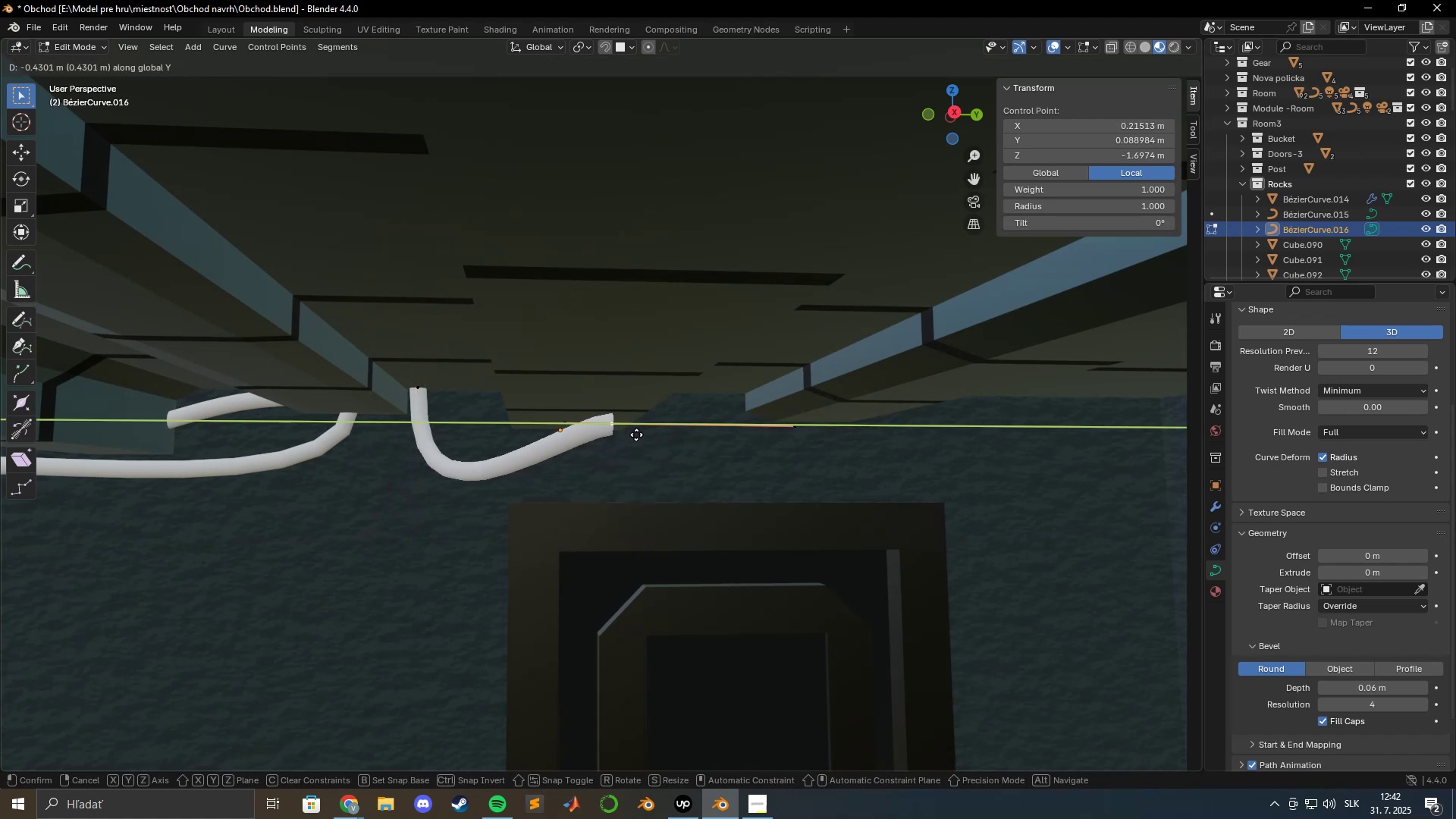 
left_click([635, 435])
 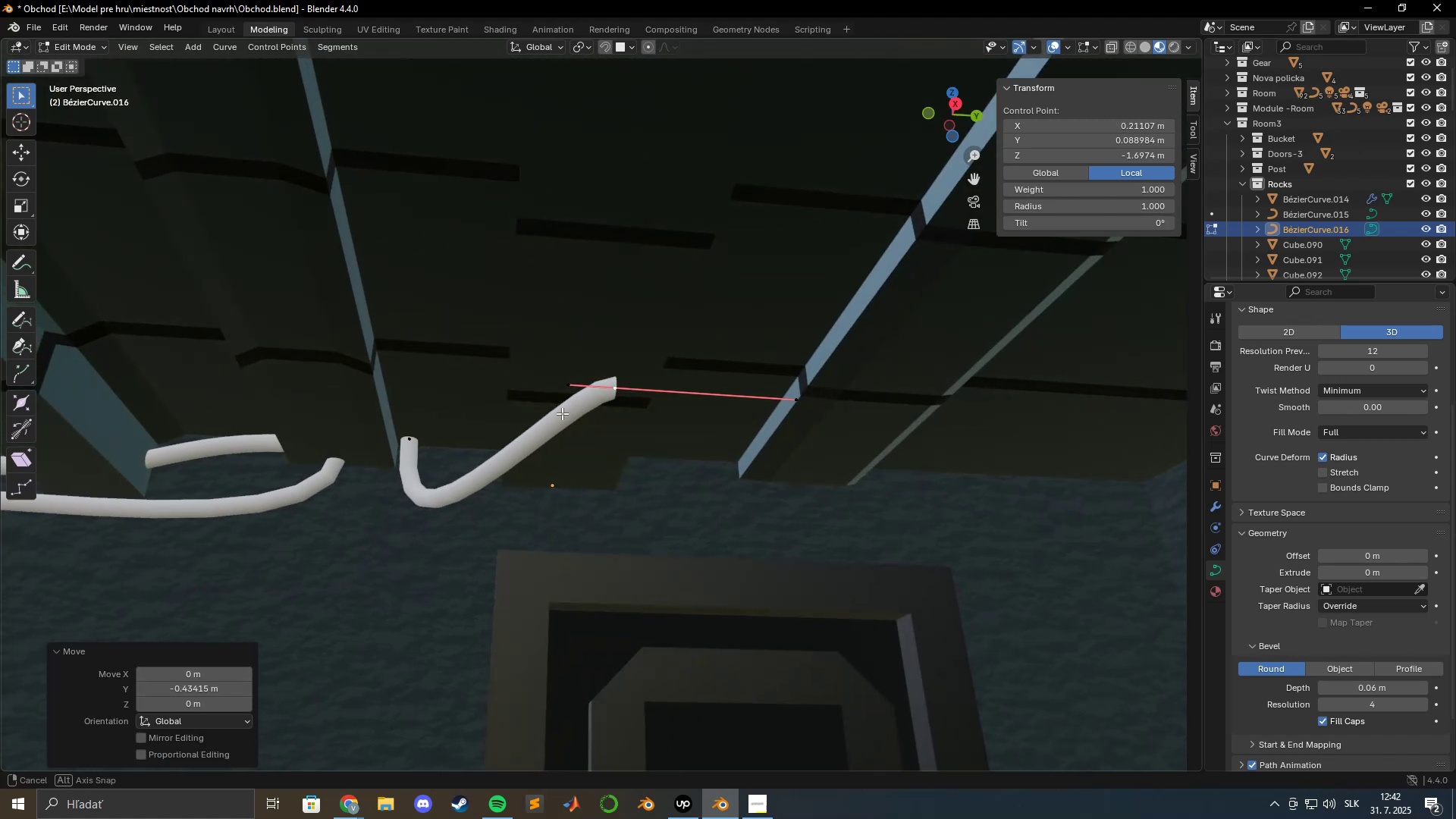 
left_click([438, 443])
 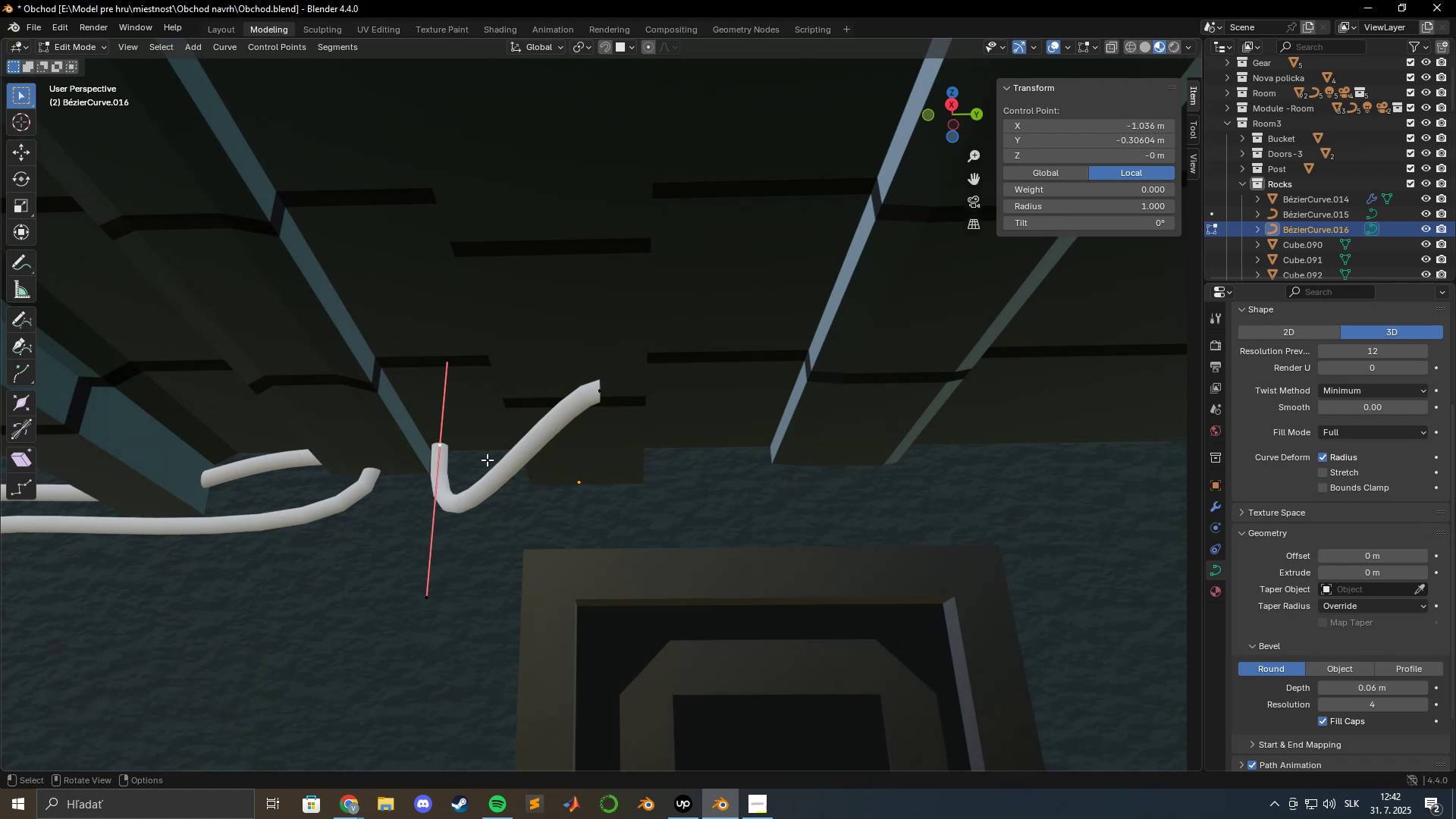 
hold_key(key=ShiftLeft, duration=0.49)
 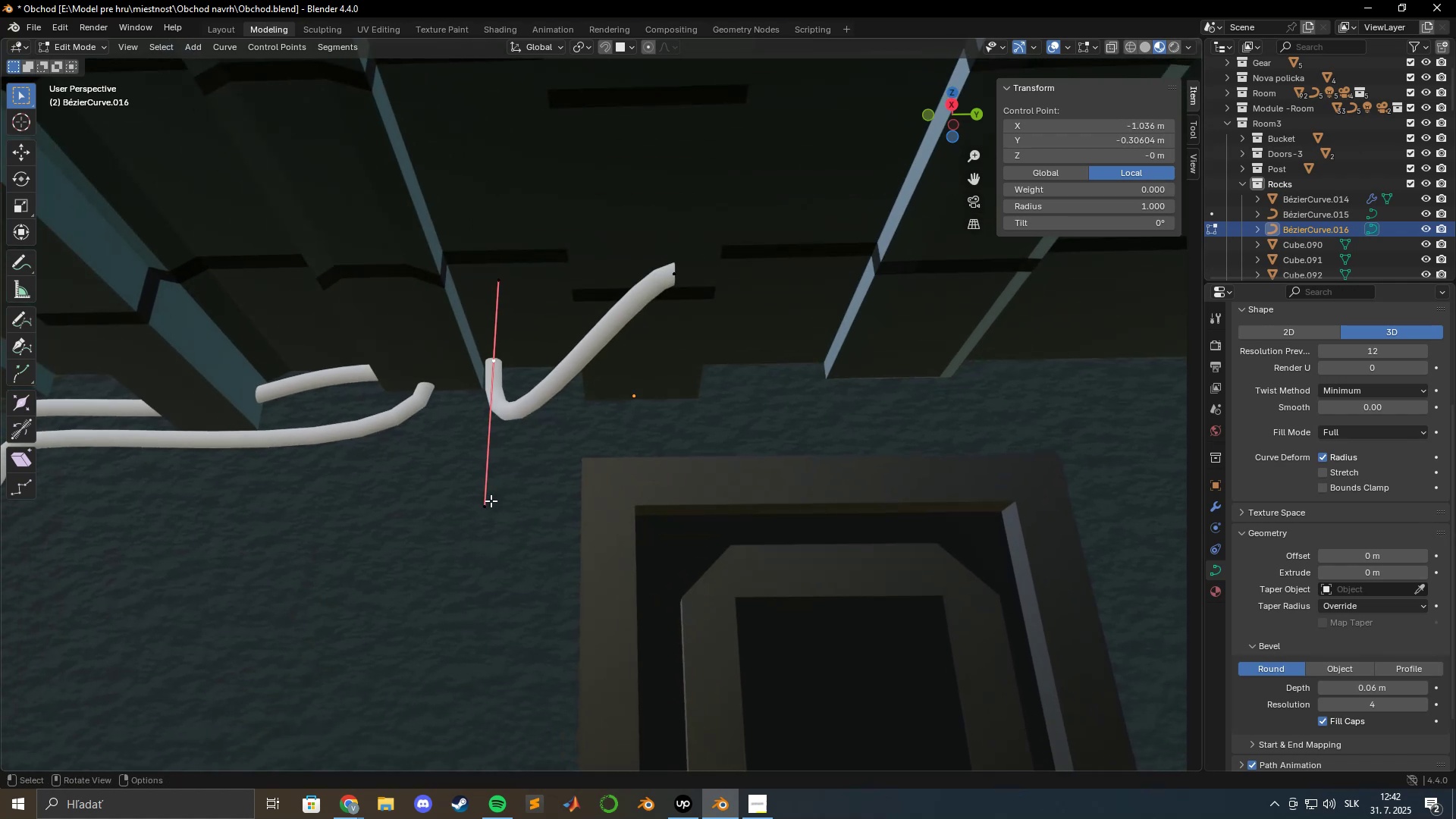 
left_click([489, 502])
 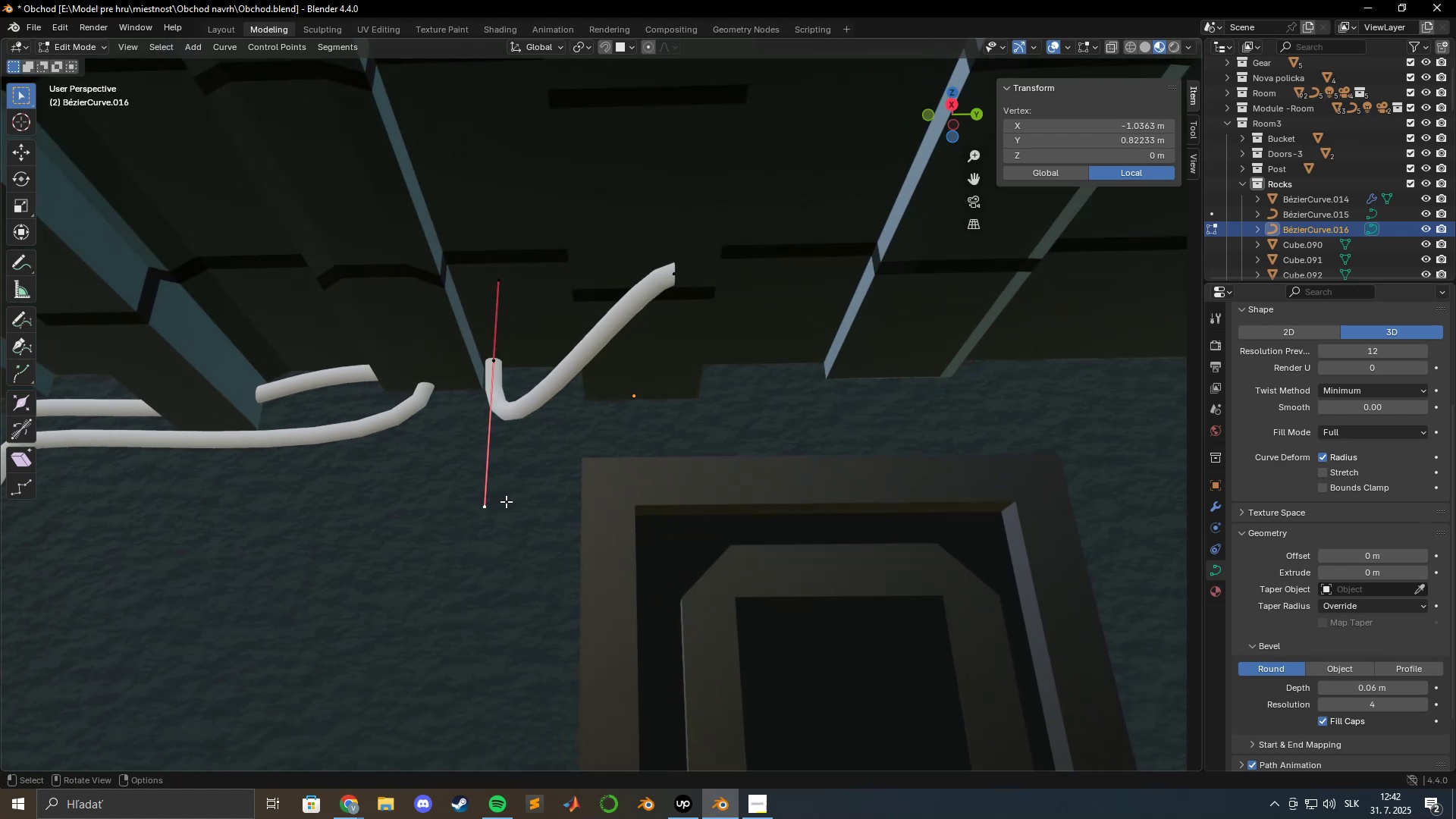 
type(gz)
 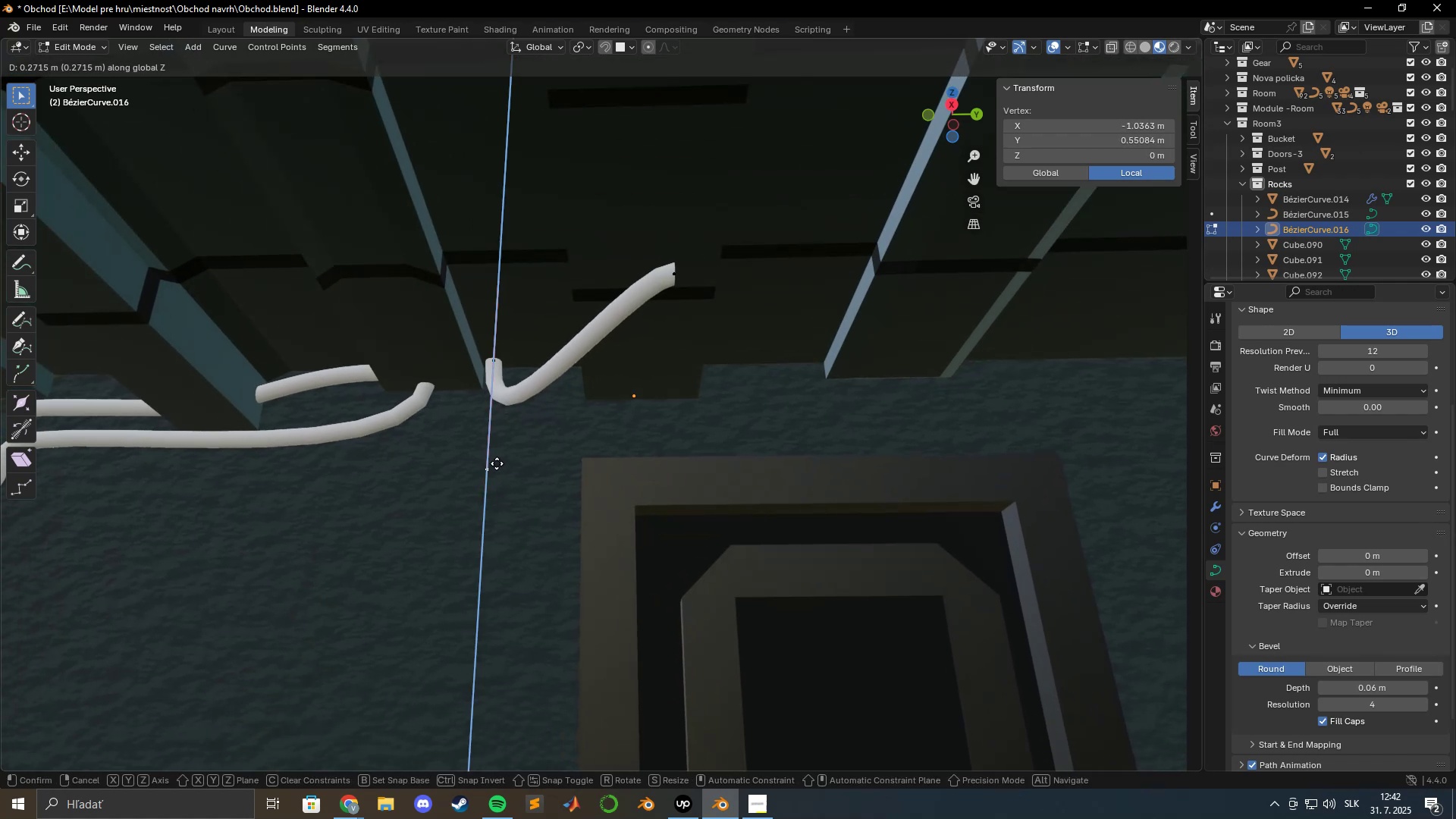 
left_click([497, 463])
 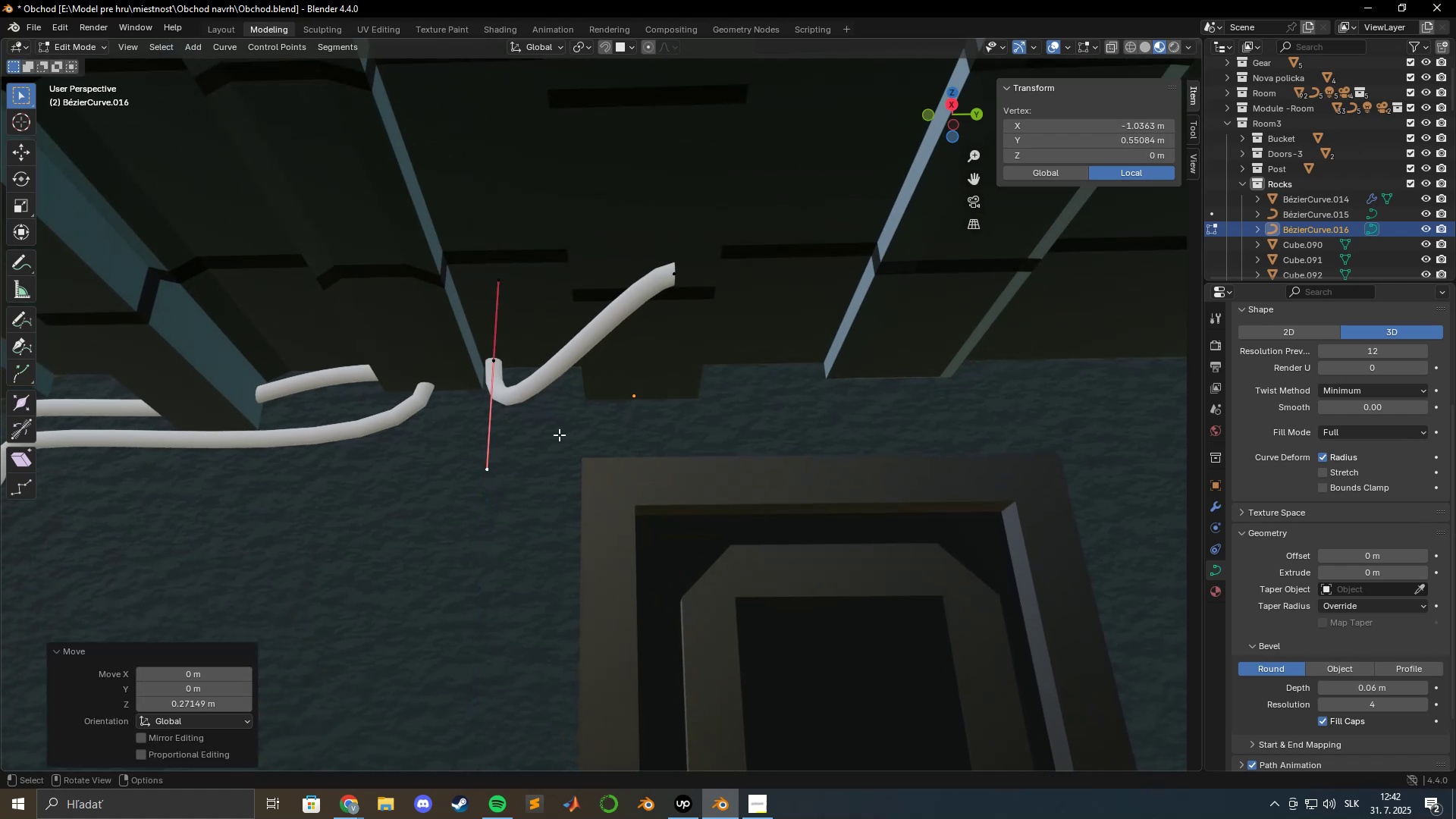 
hold_key(key=ShiftLeft, duration=0.37)
 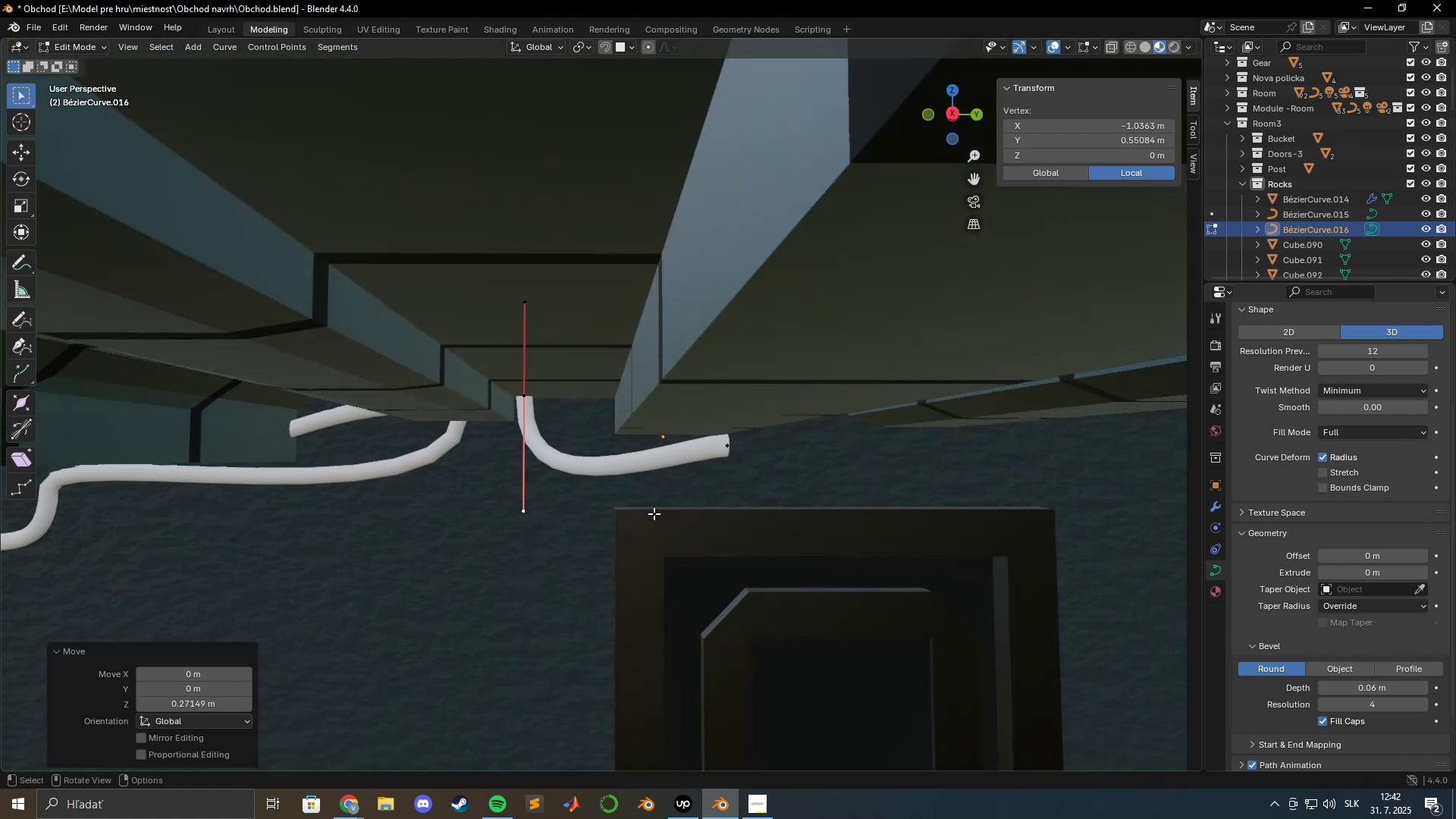 
scroll: coordinate [654, 506], scroll_direction: up, amount: 3.0
 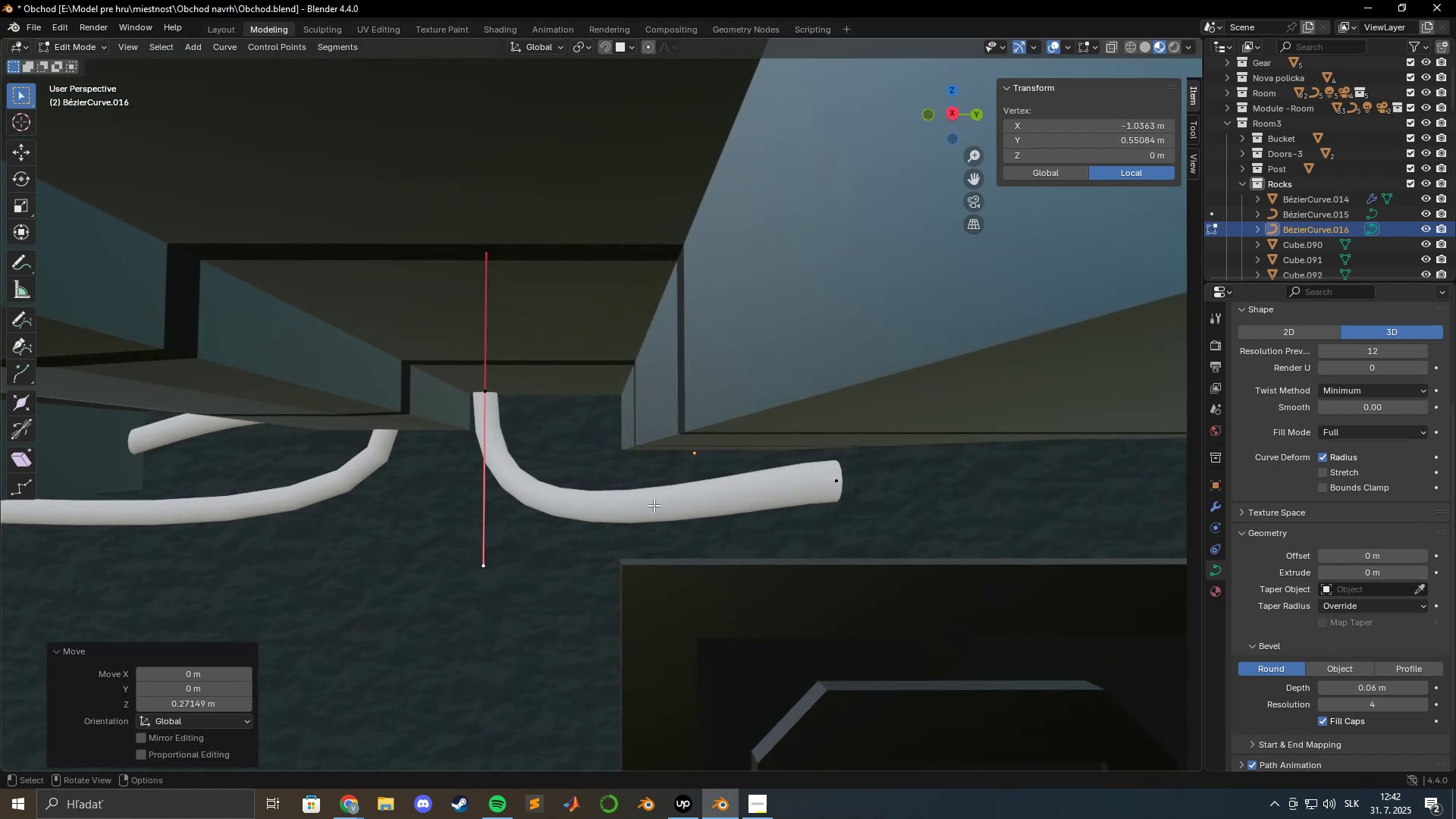 
type(gz)
 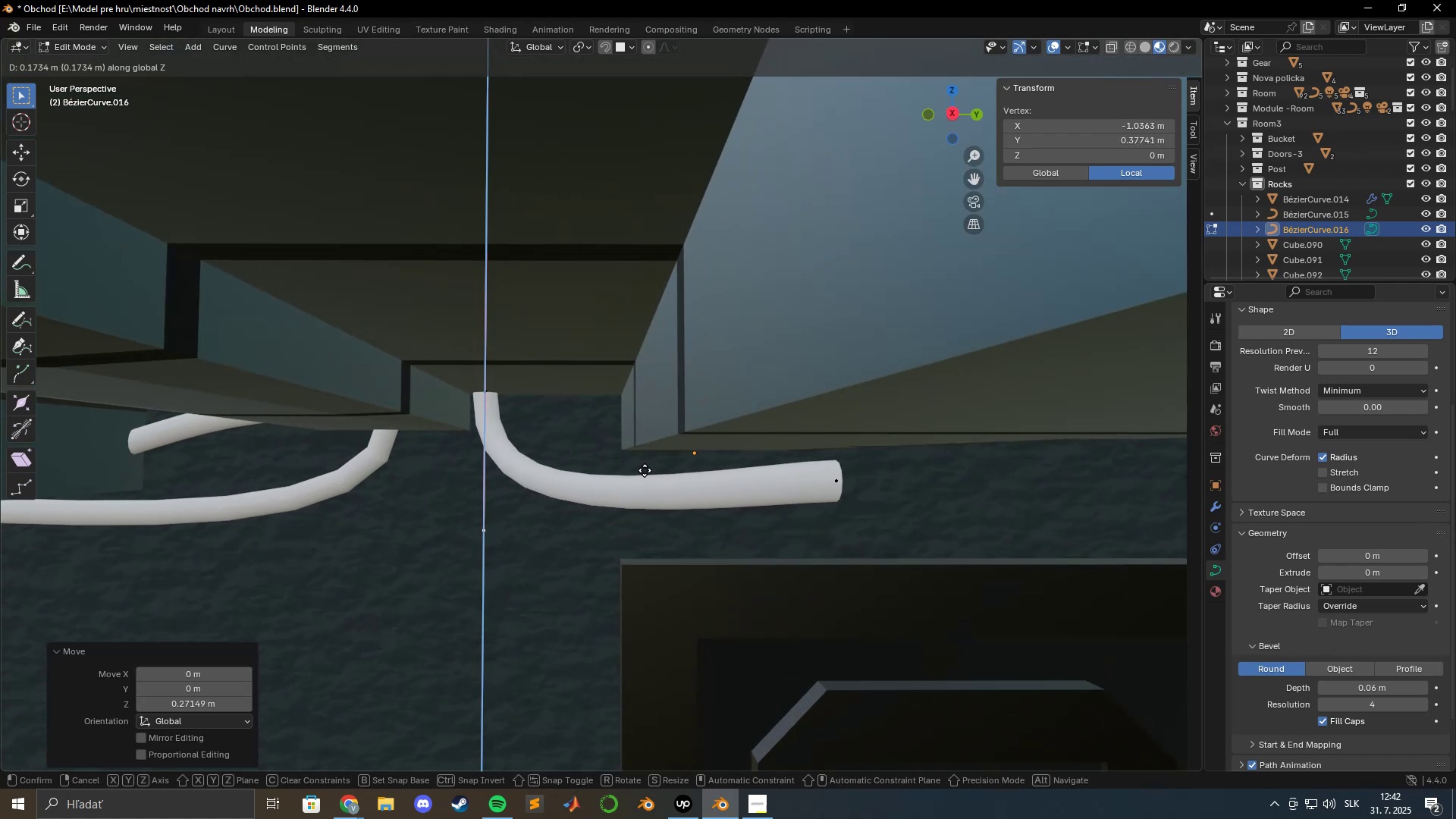 
left_click([645, 466])
 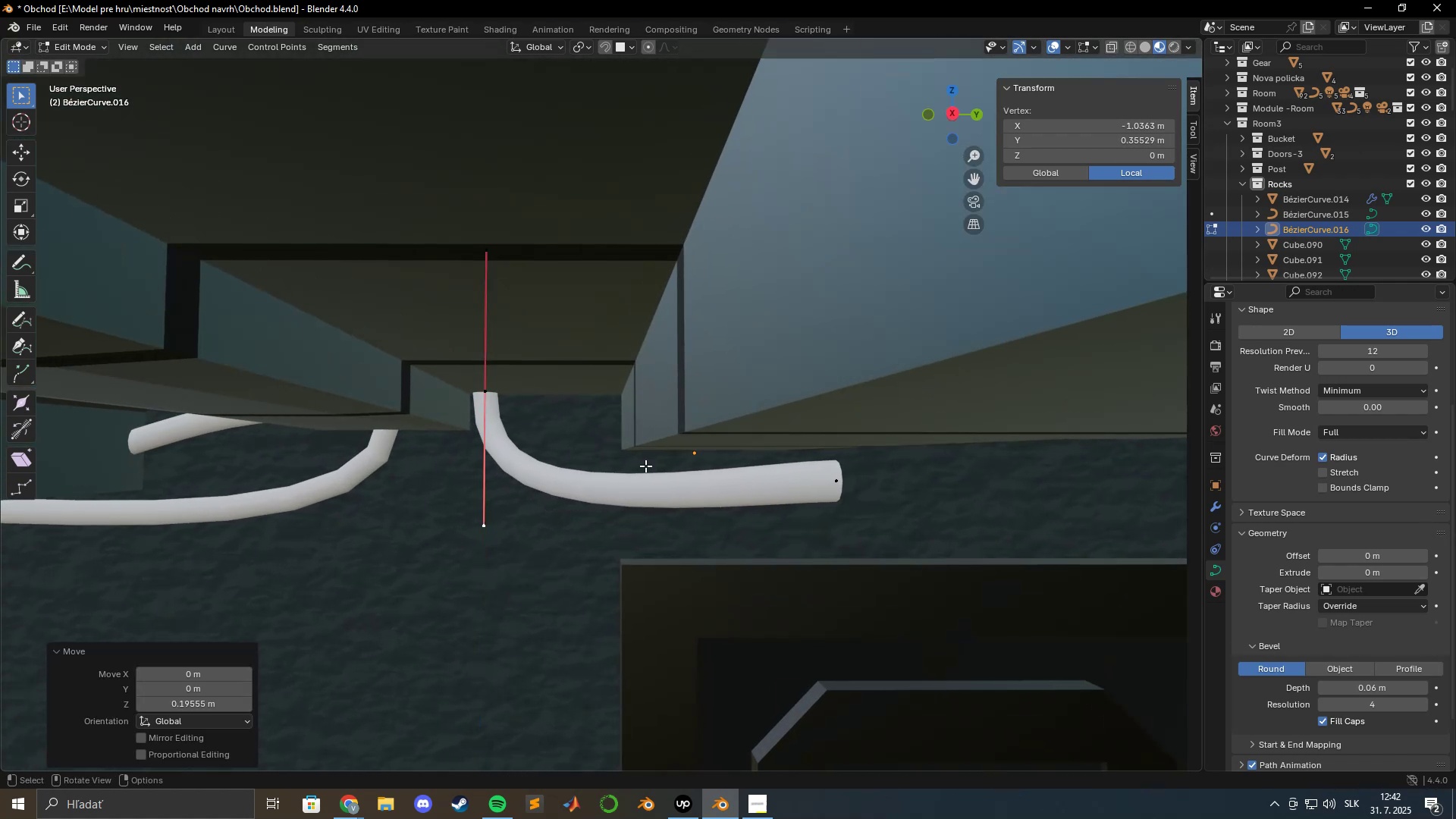 
hold_key(key=ShiftLeft, duration=0.32)
 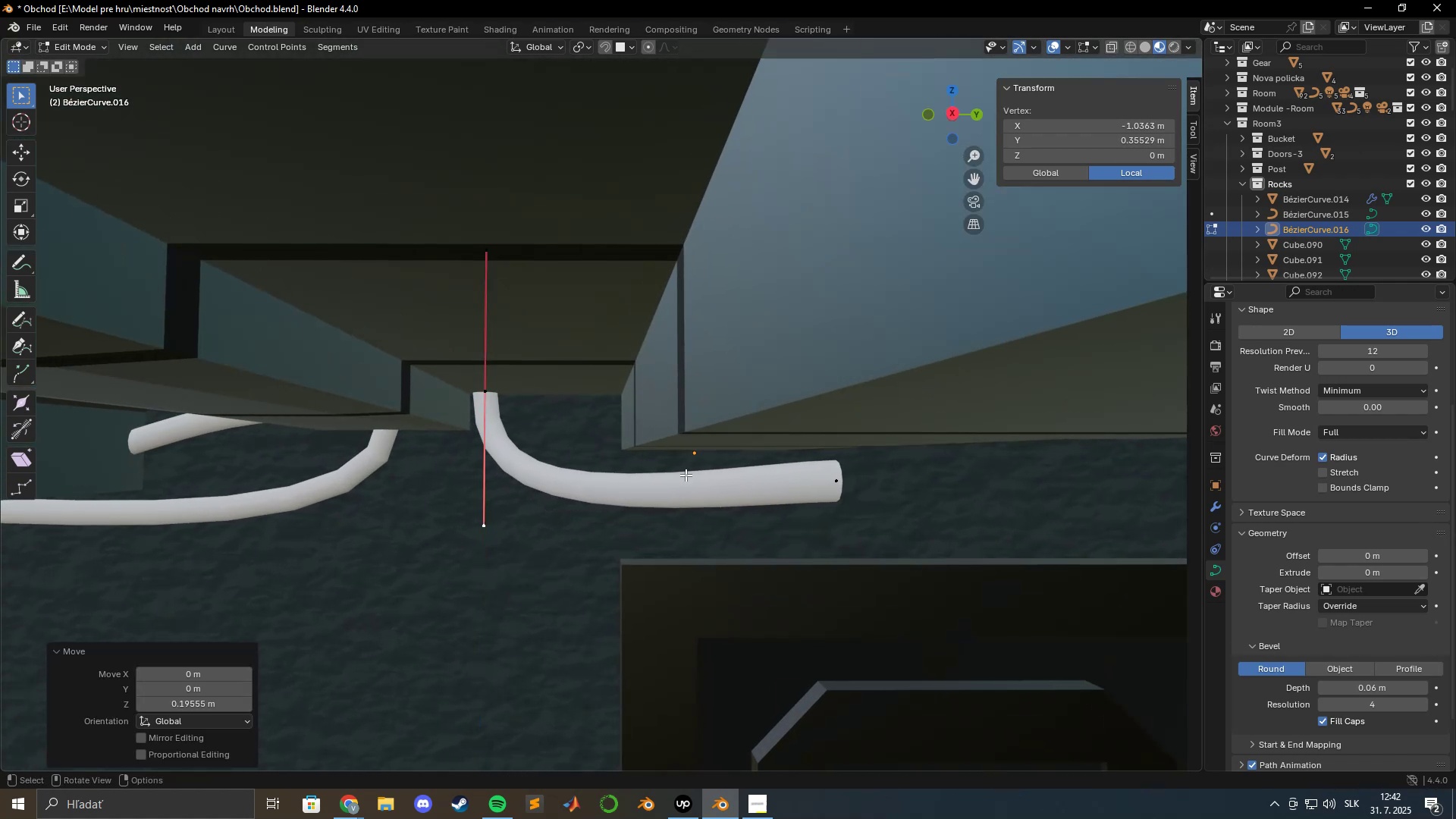 
key(Shift+ShiftLeft)
 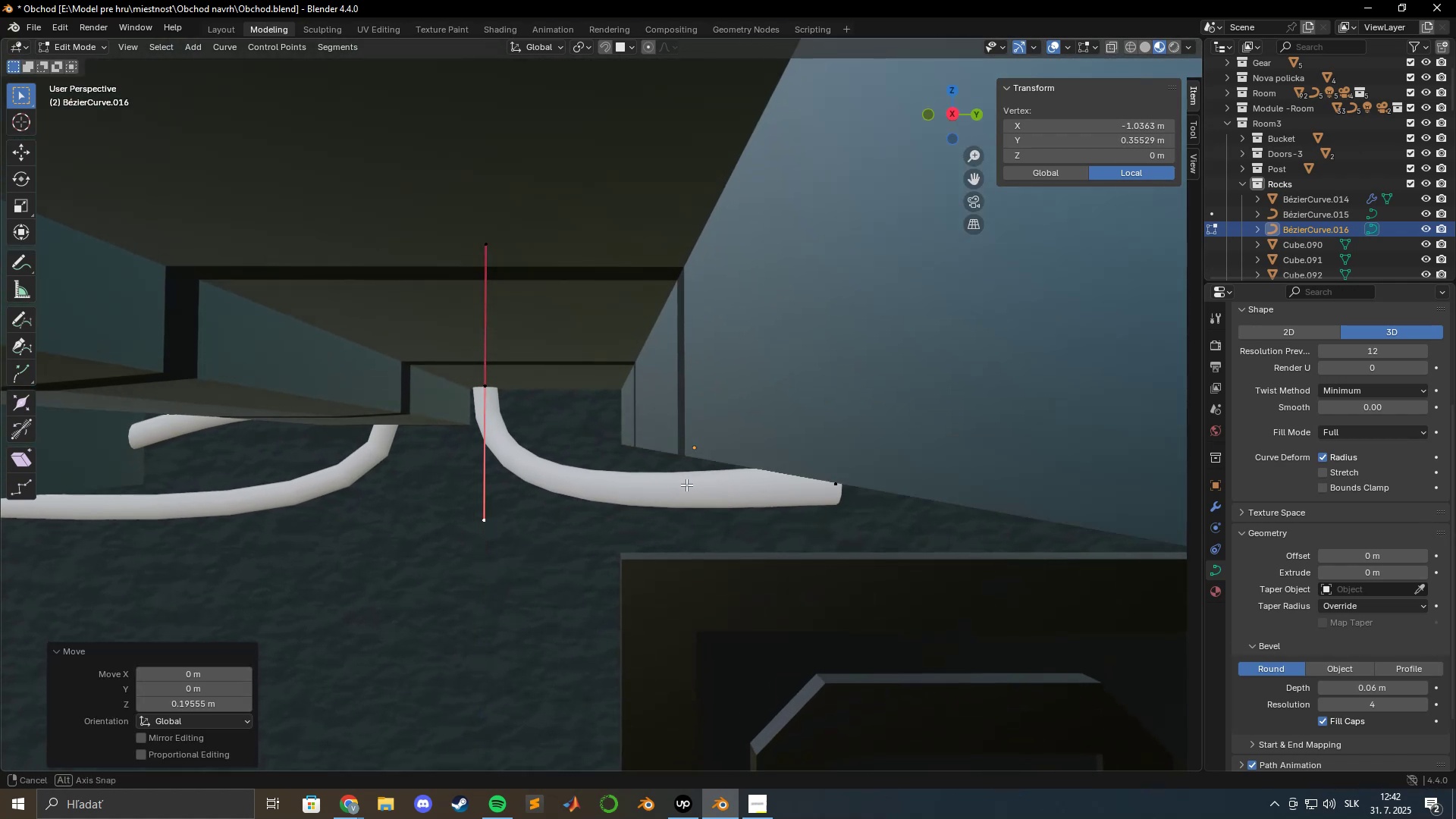 
hold_key(key=ShiftLeft, duration=1.04)
 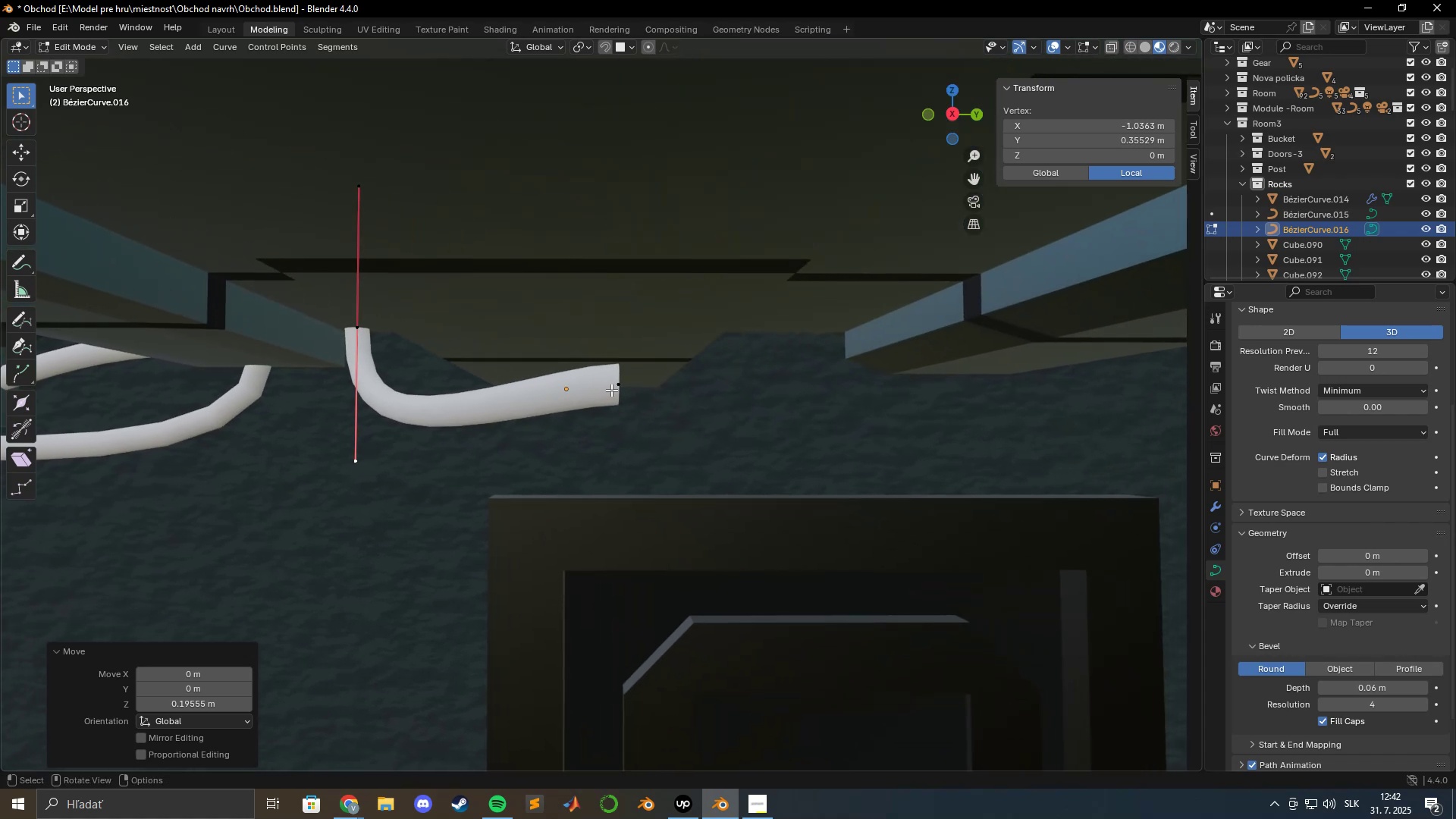 
left_click([618, 387])
 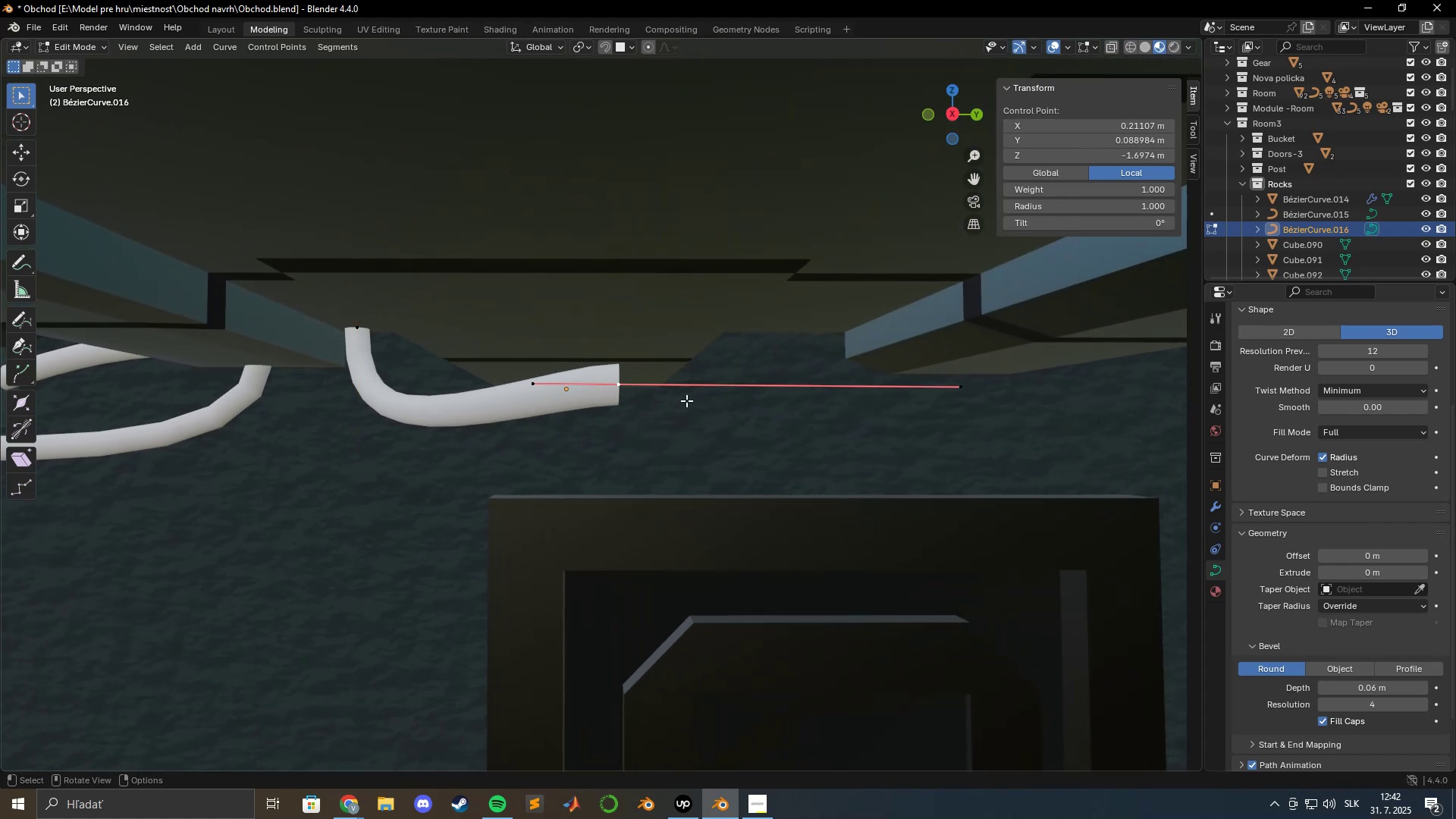 
hold_key(key=ShiftLeft, duration=0.56)
 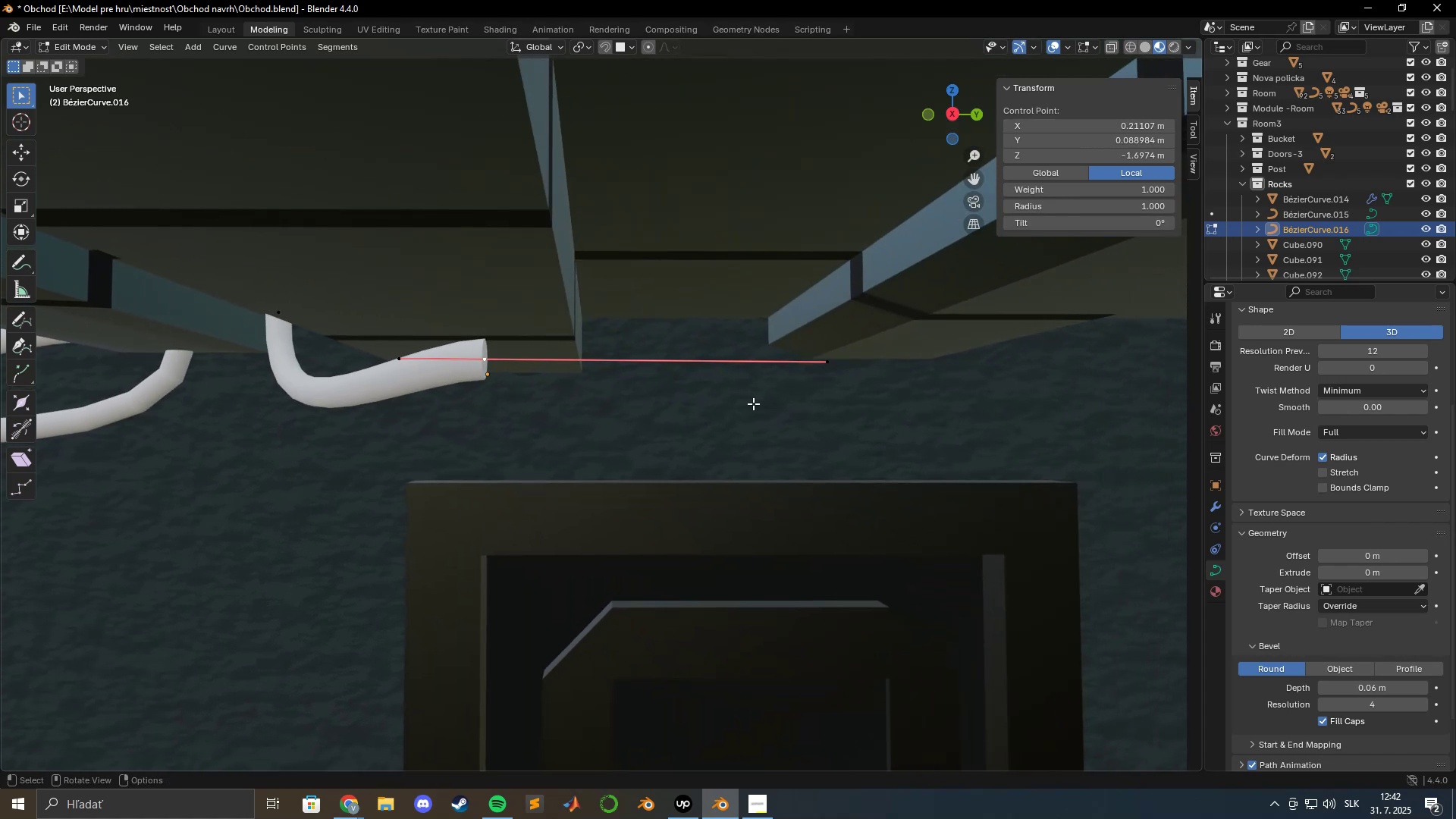 
scroll: coordinate [746, 419], scroll_direction: down, amount: 4.0
 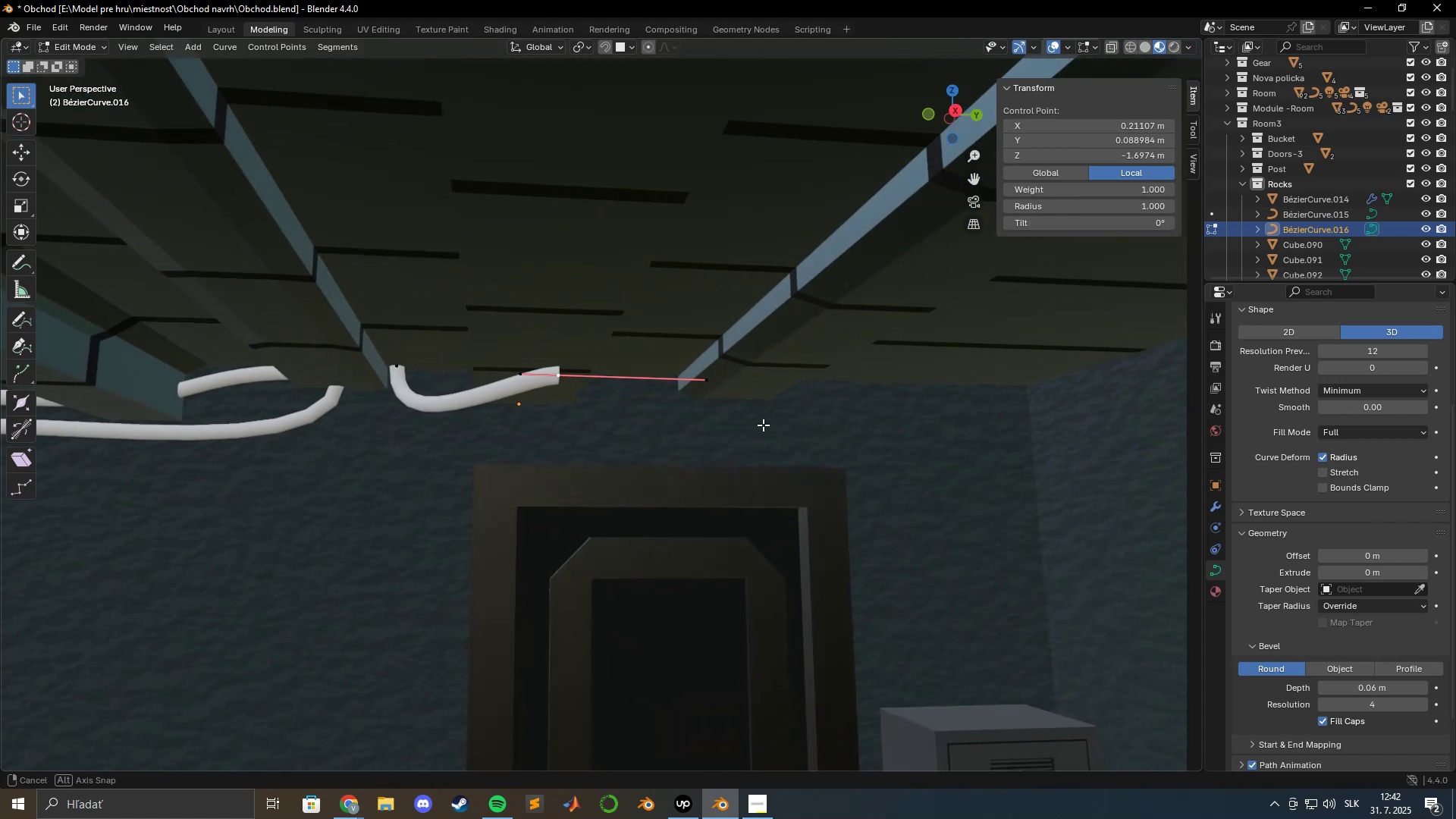 
hold_key(key=ShiftLeft, duration=0.53)
 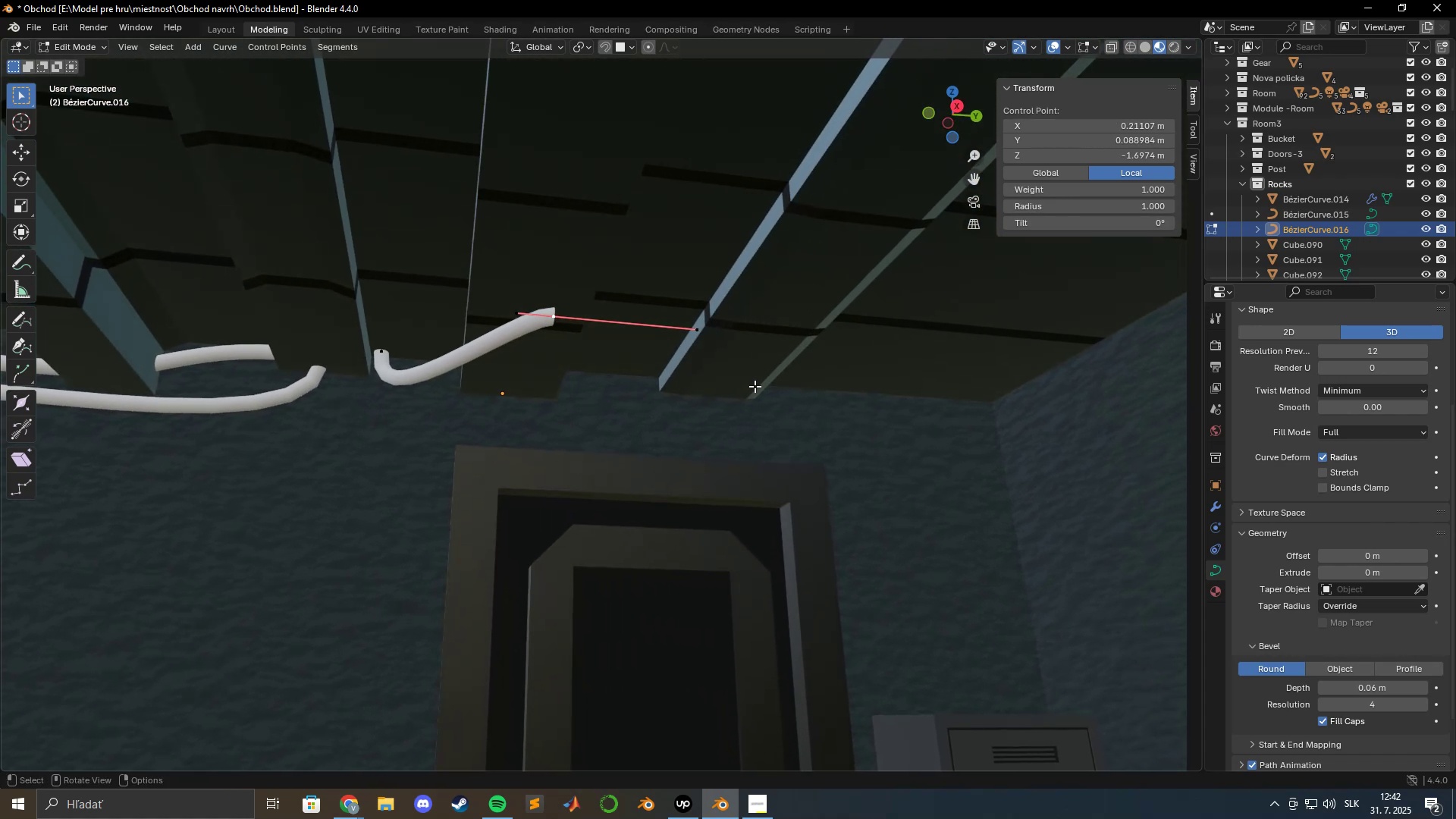 
type(exy)
 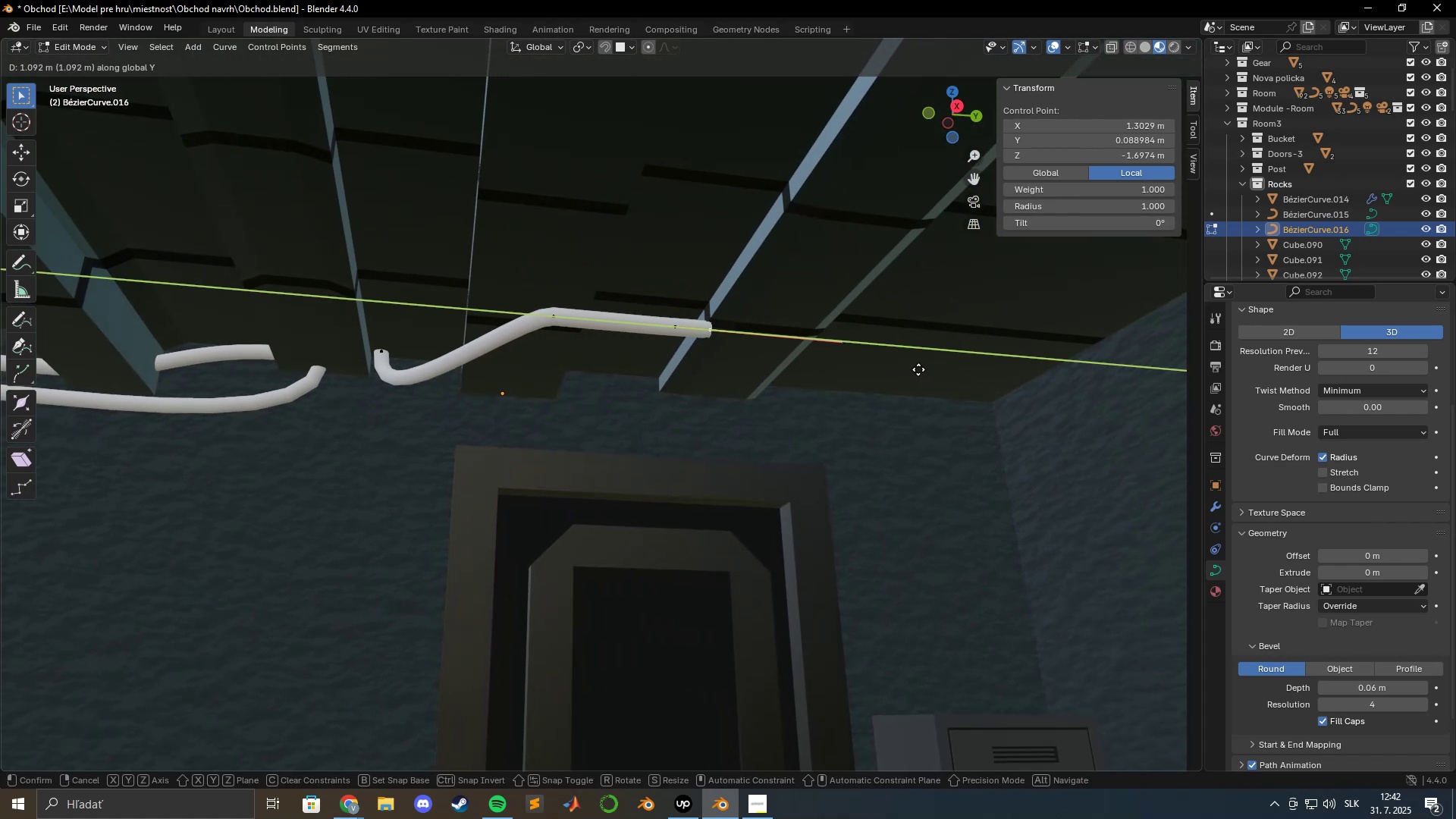 
left_click([920, 369])
 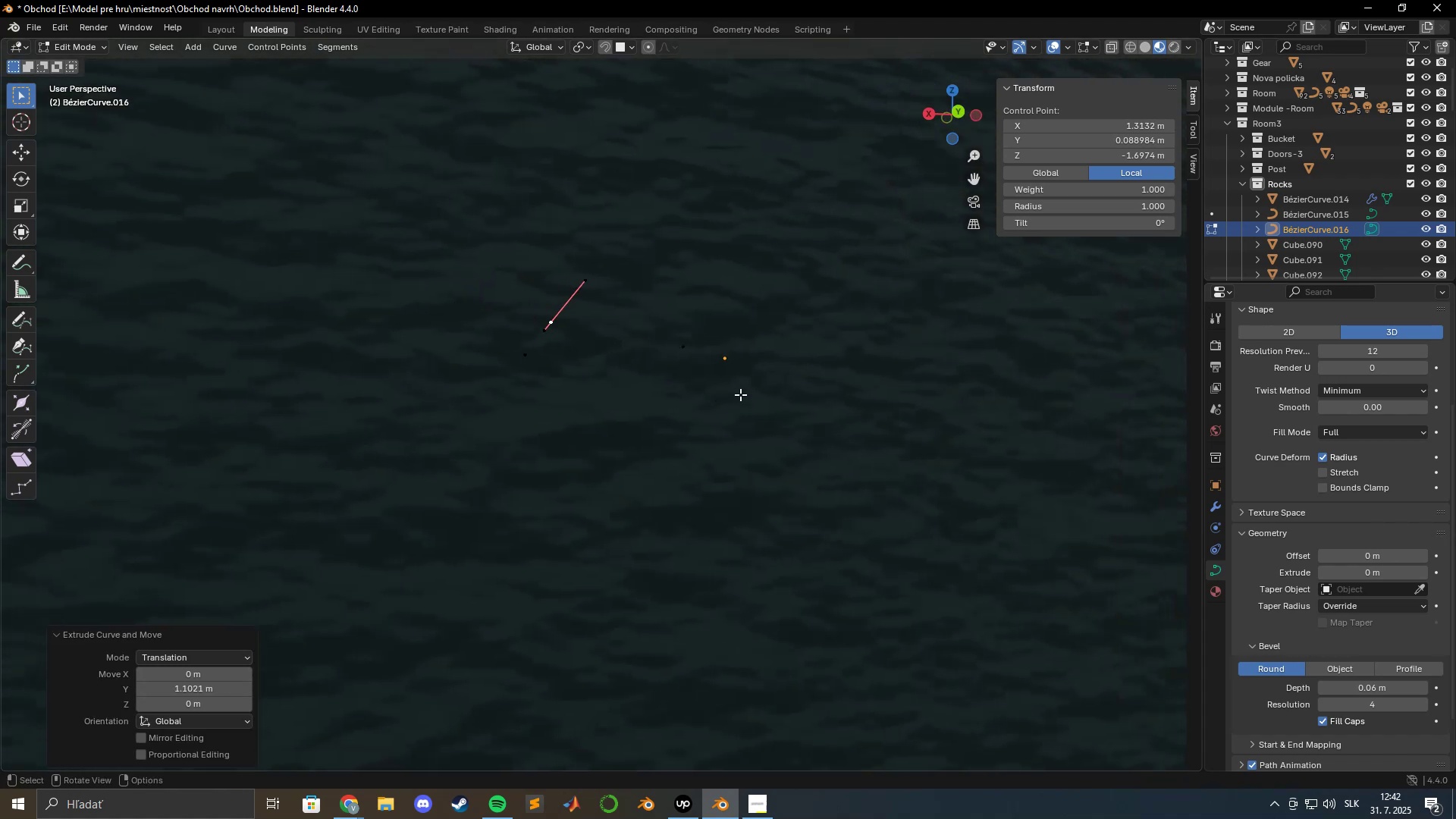 
scroll: coordinate [718, 387], scroll_direction: up, amount: 2.0
 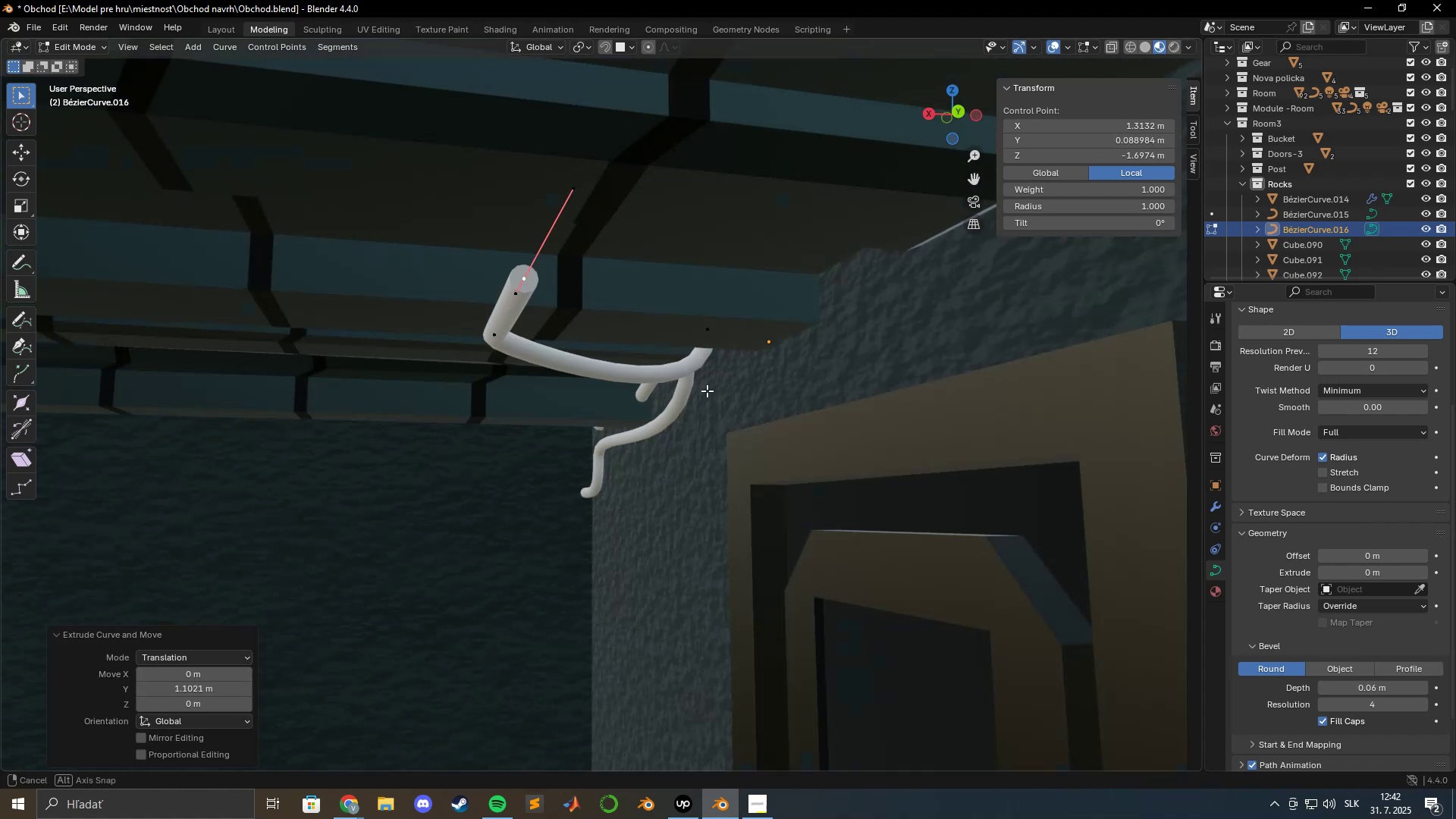 
type(gyx)
 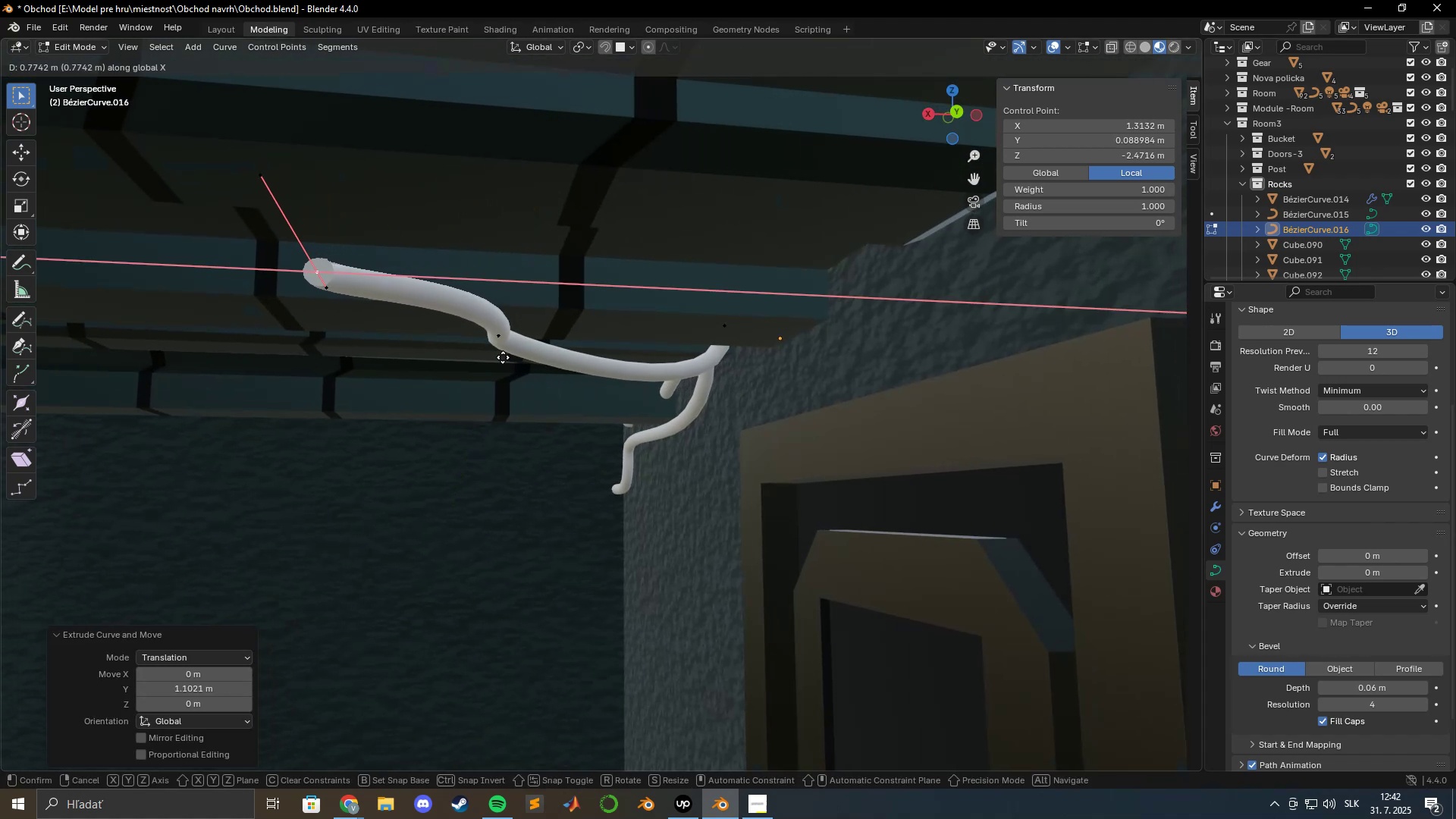 
left_click([454, 356])
 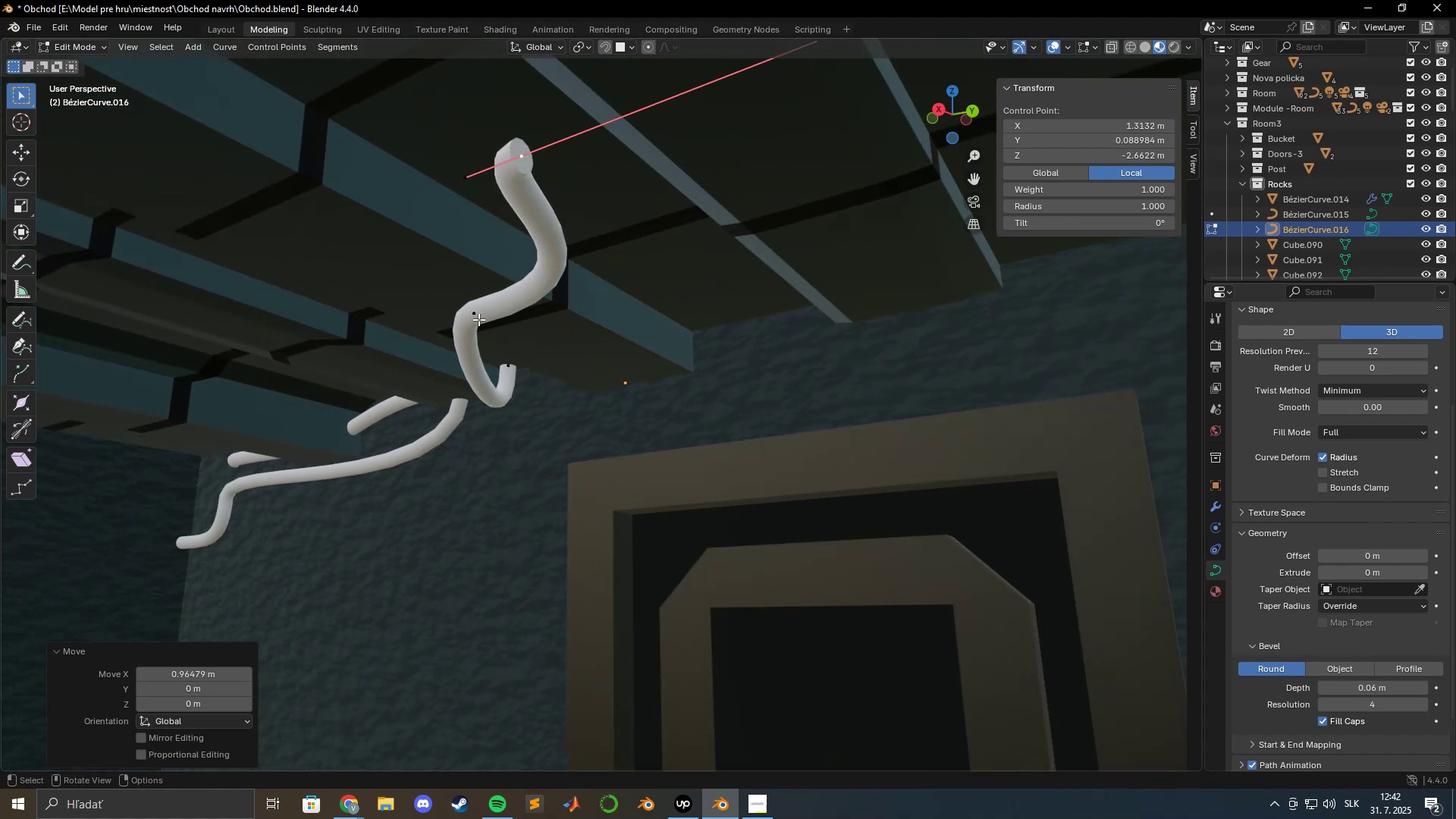 
key(G)
 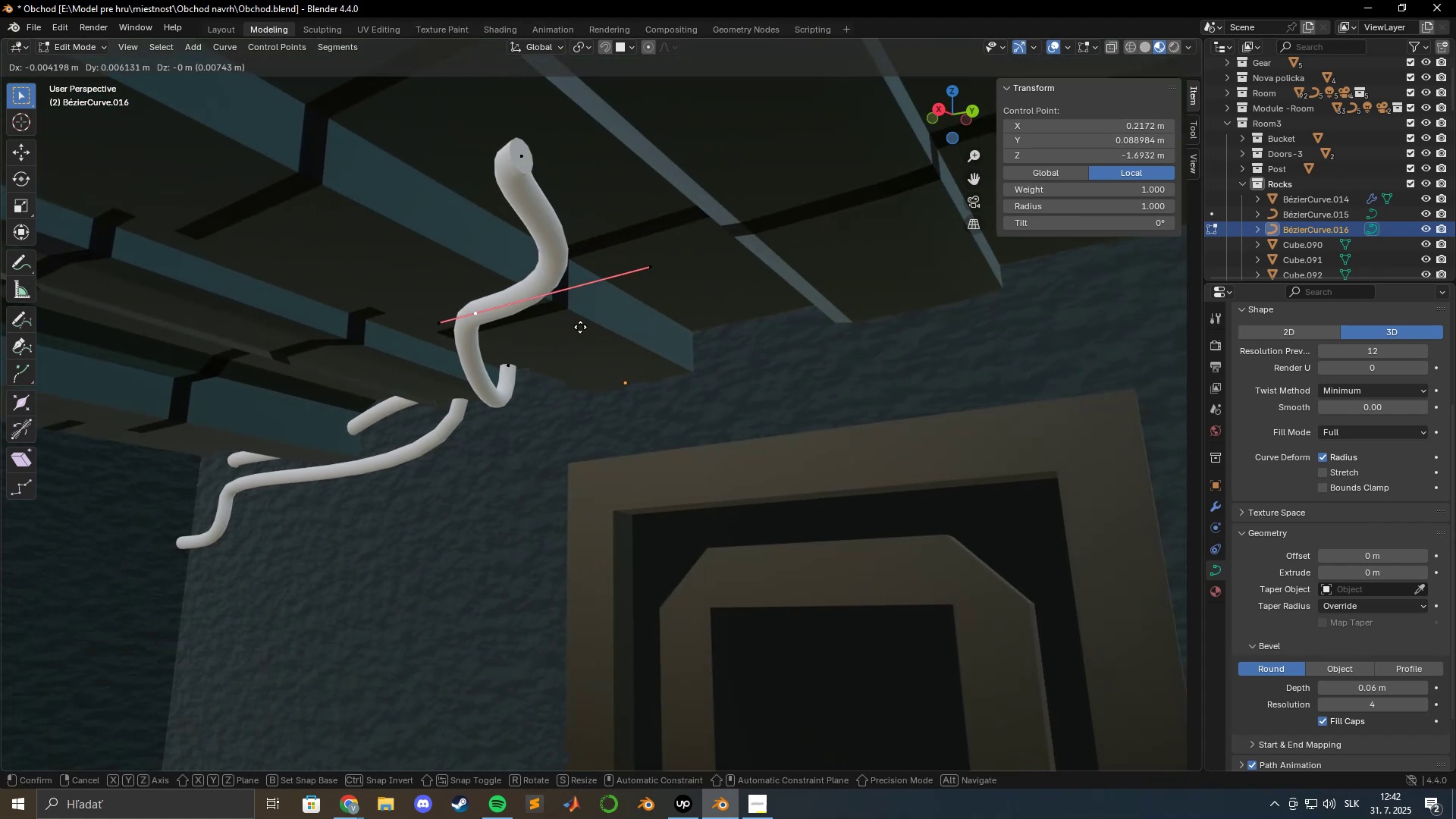 
key(Escape)
 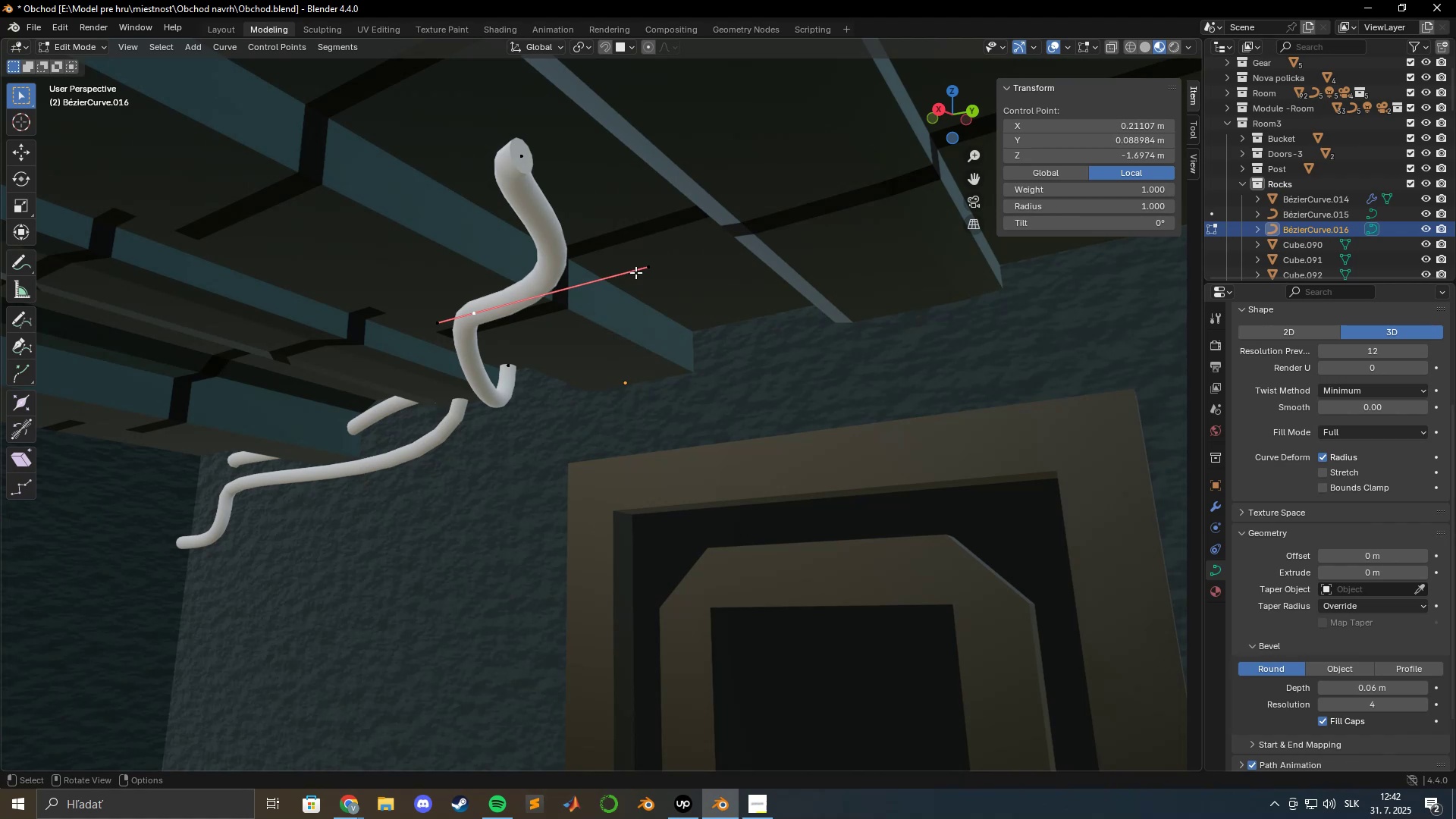 
left_click([639, 271])
 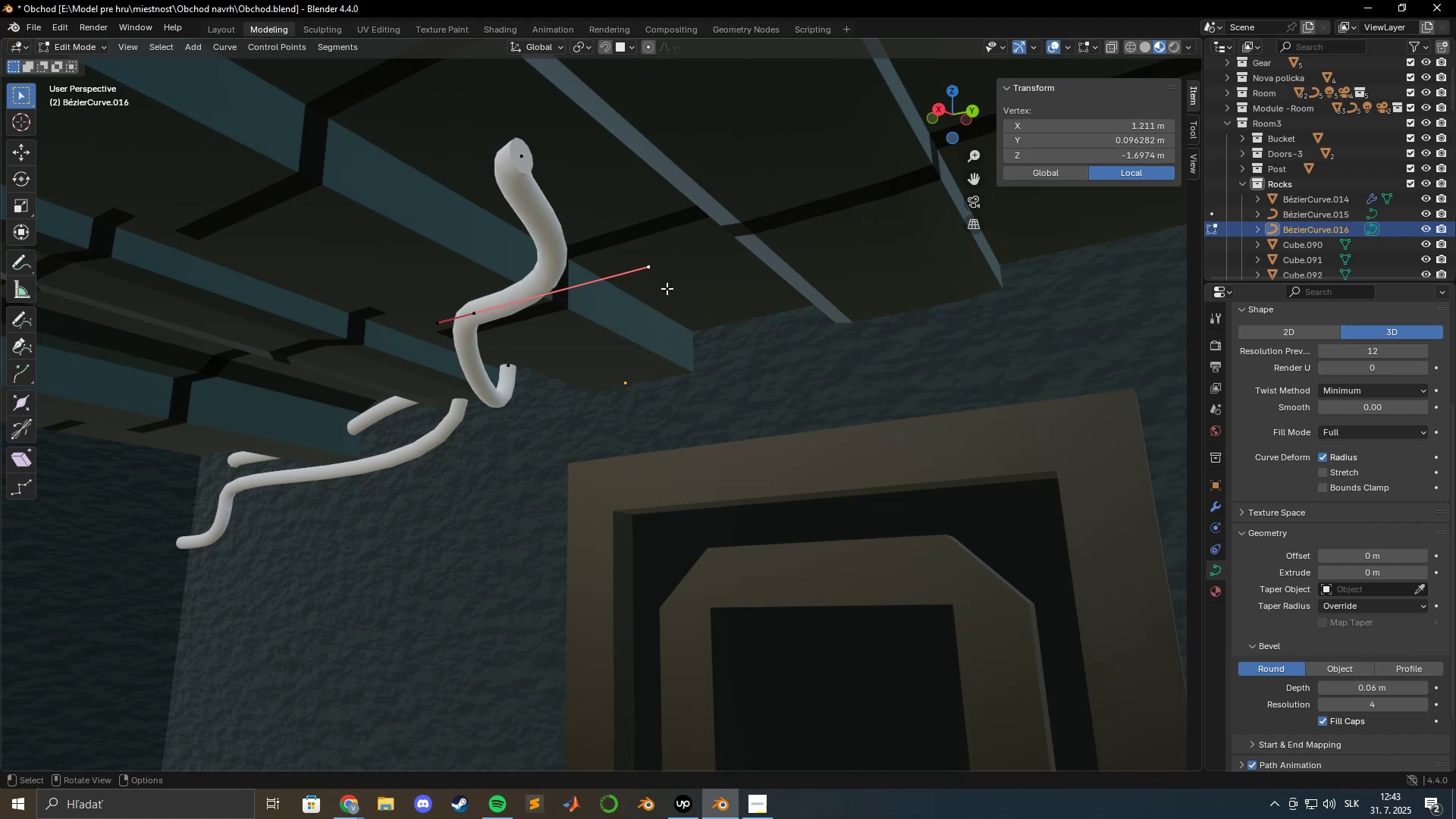 
type(gyx)
 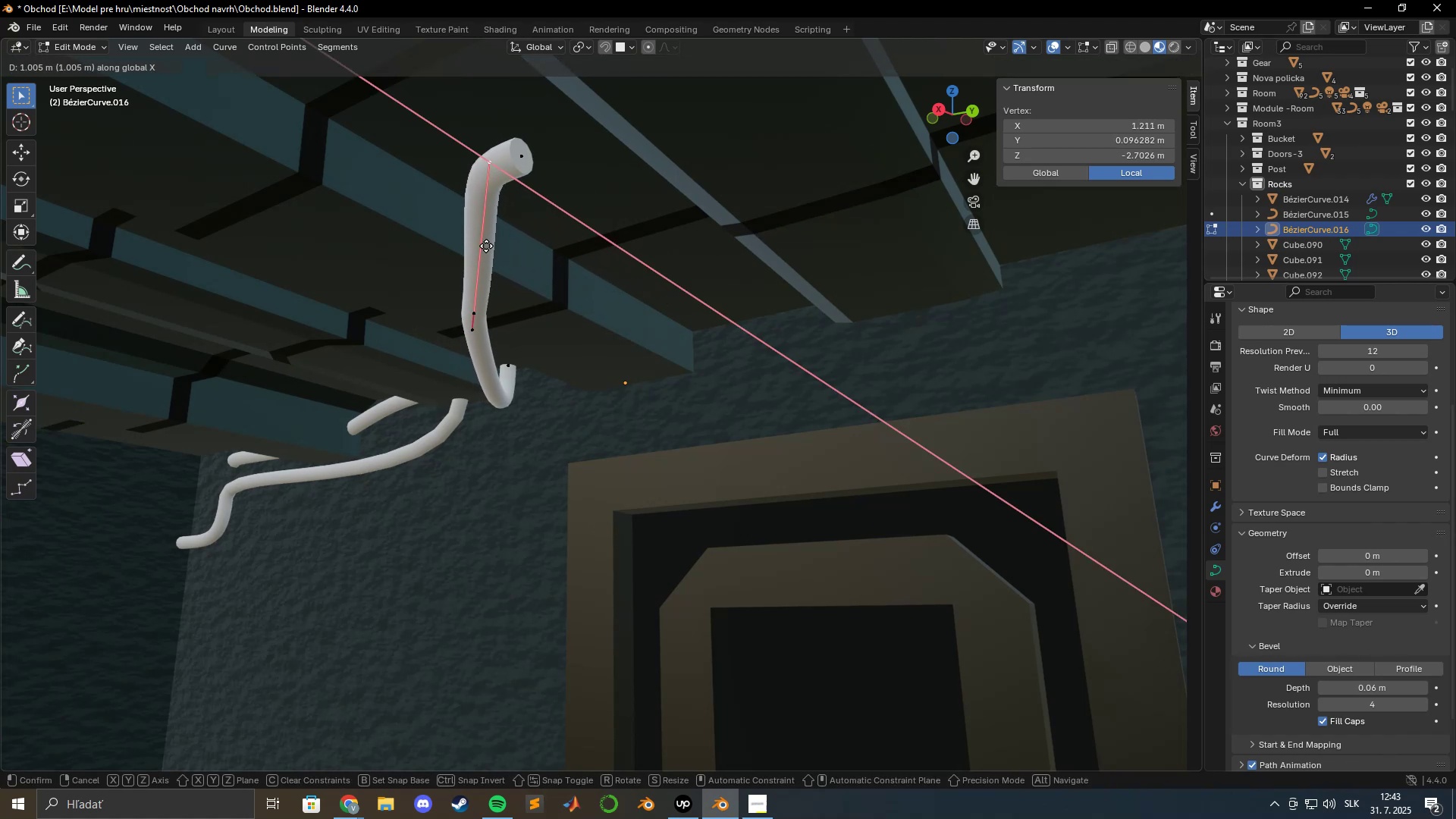 
left_click([488, 244])
 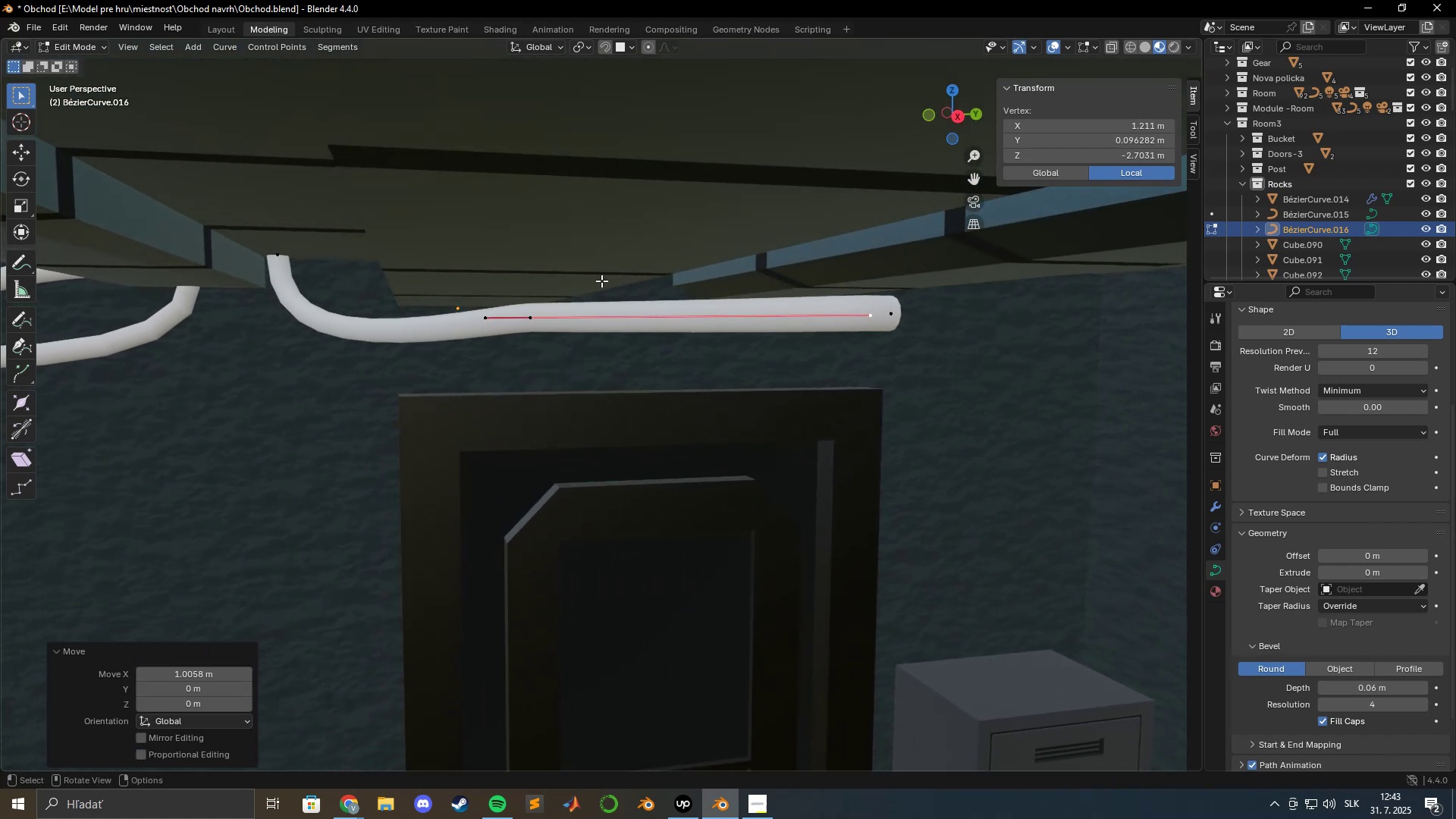 
left_click([517, 317])
 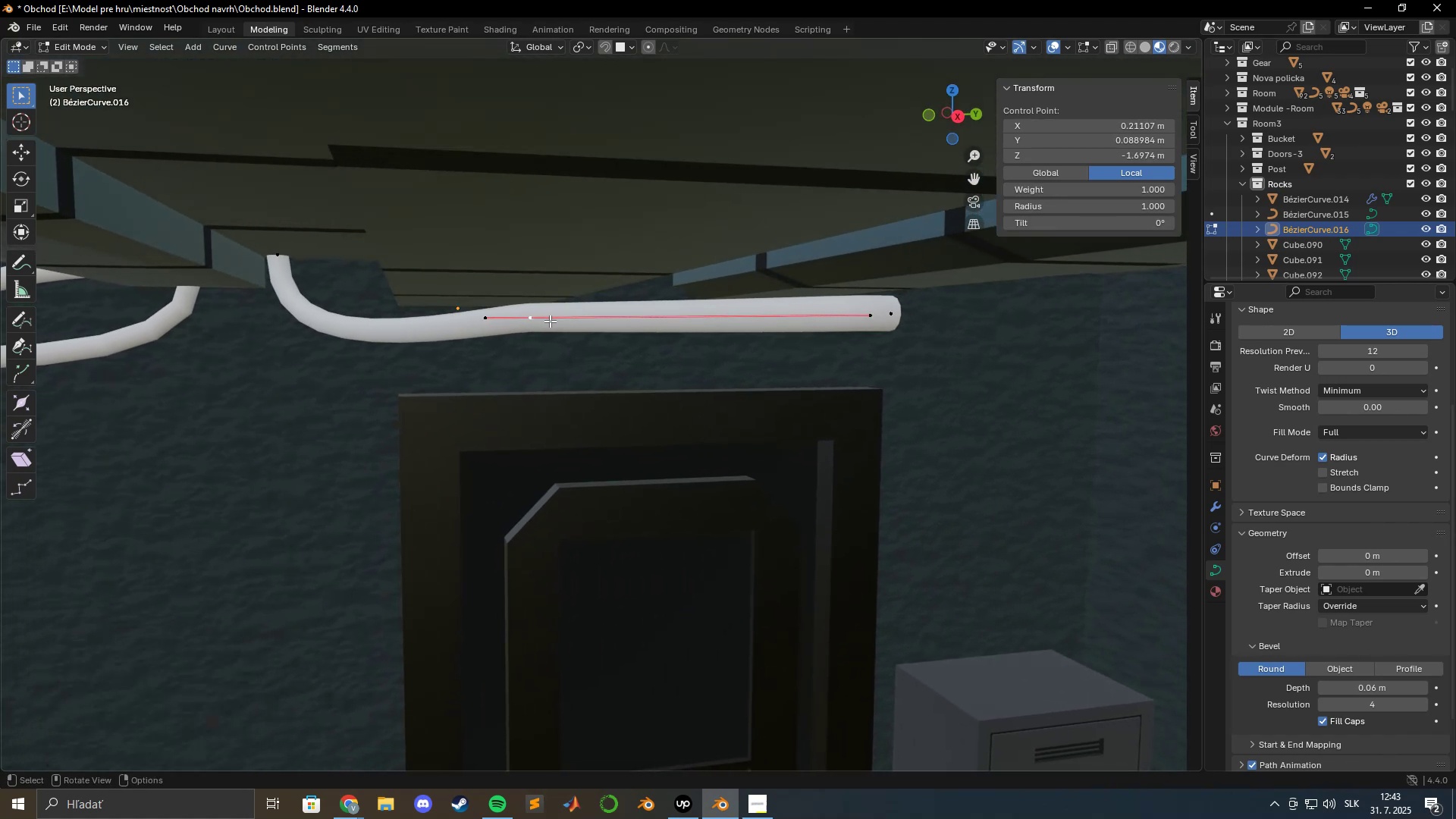 
type(gz)
 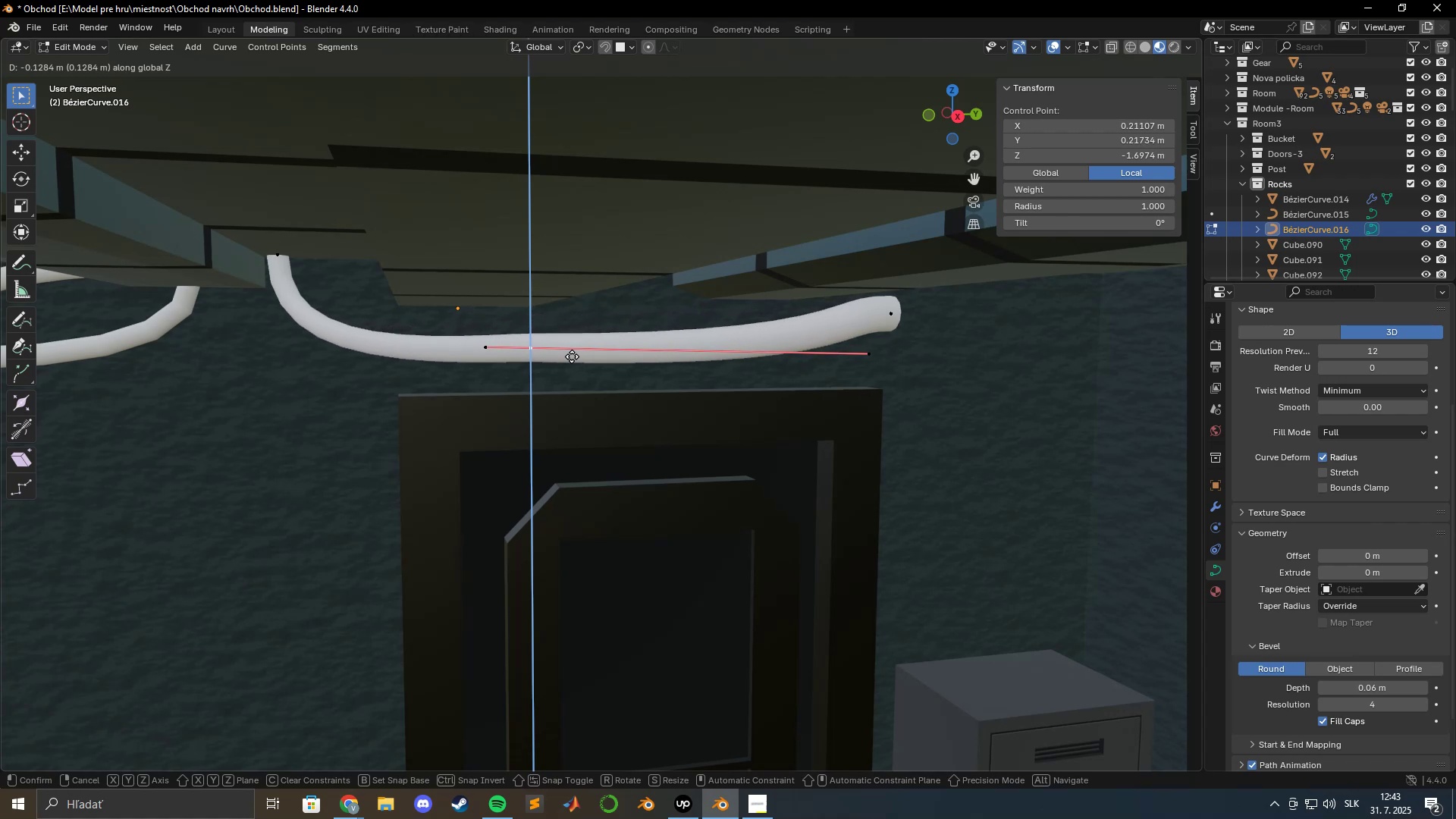 
left_click([572, 358])
 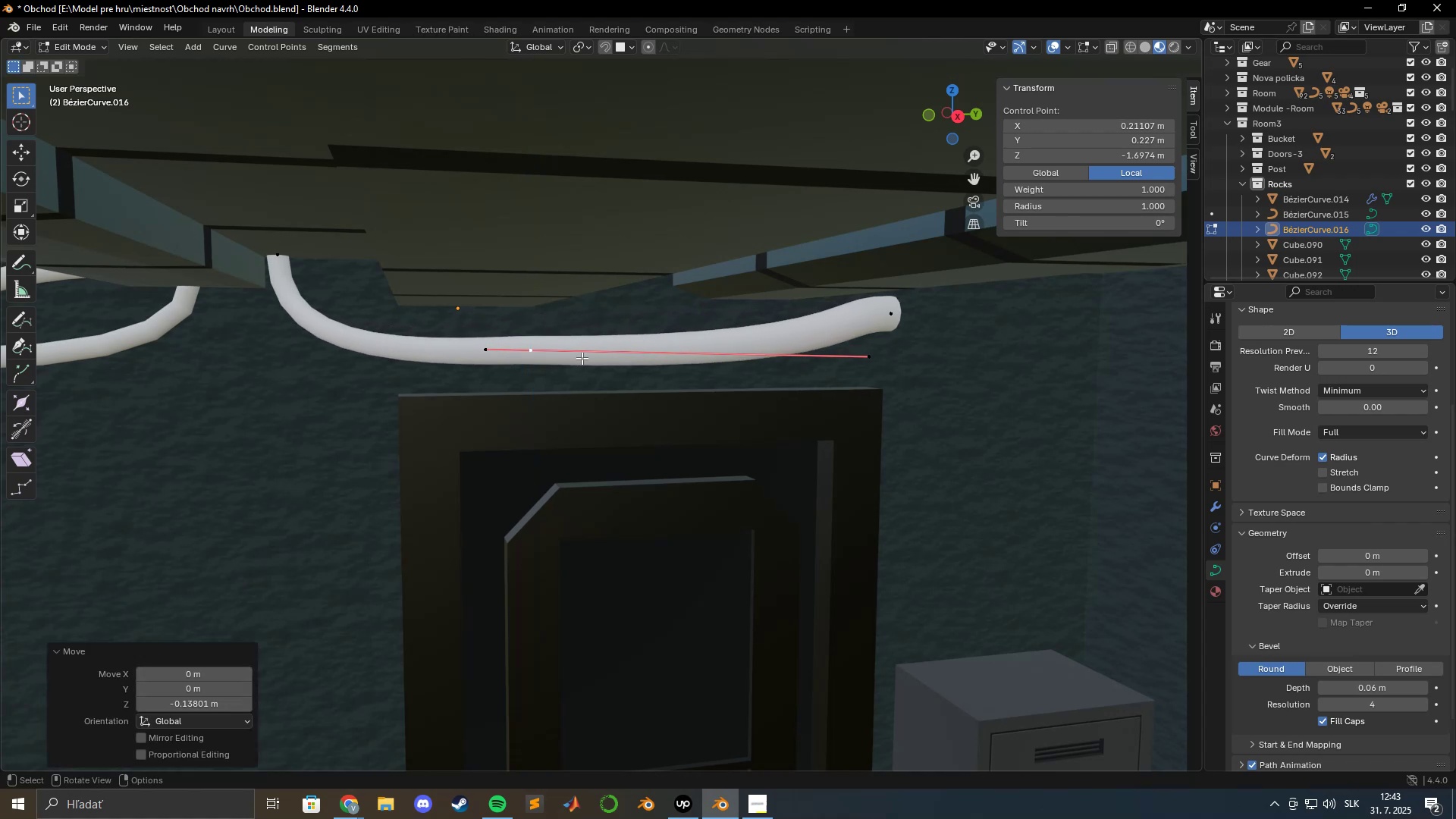 
hold_key(key=ShiftLeft, duration=0.54)
 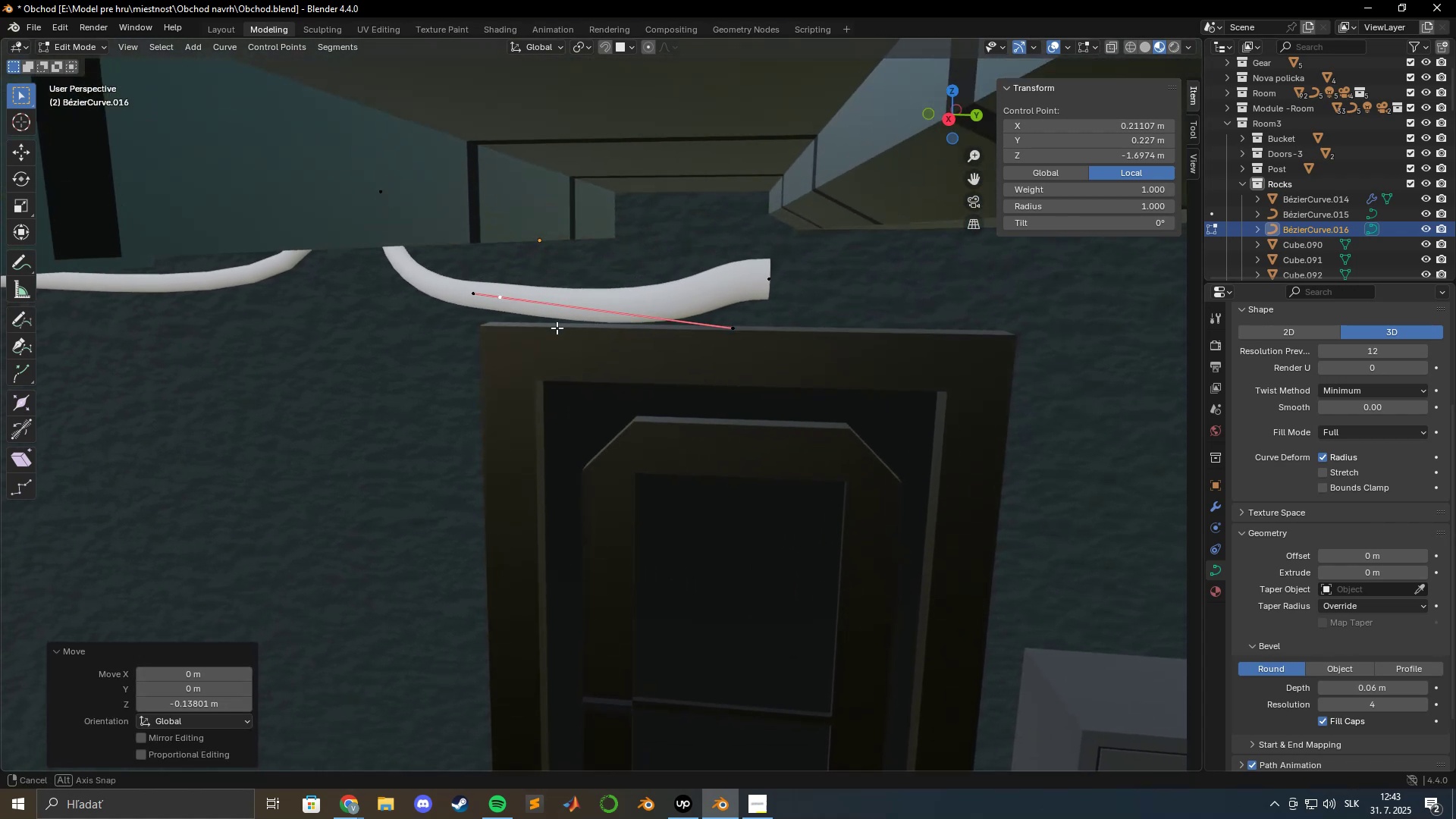 
type(gz)
 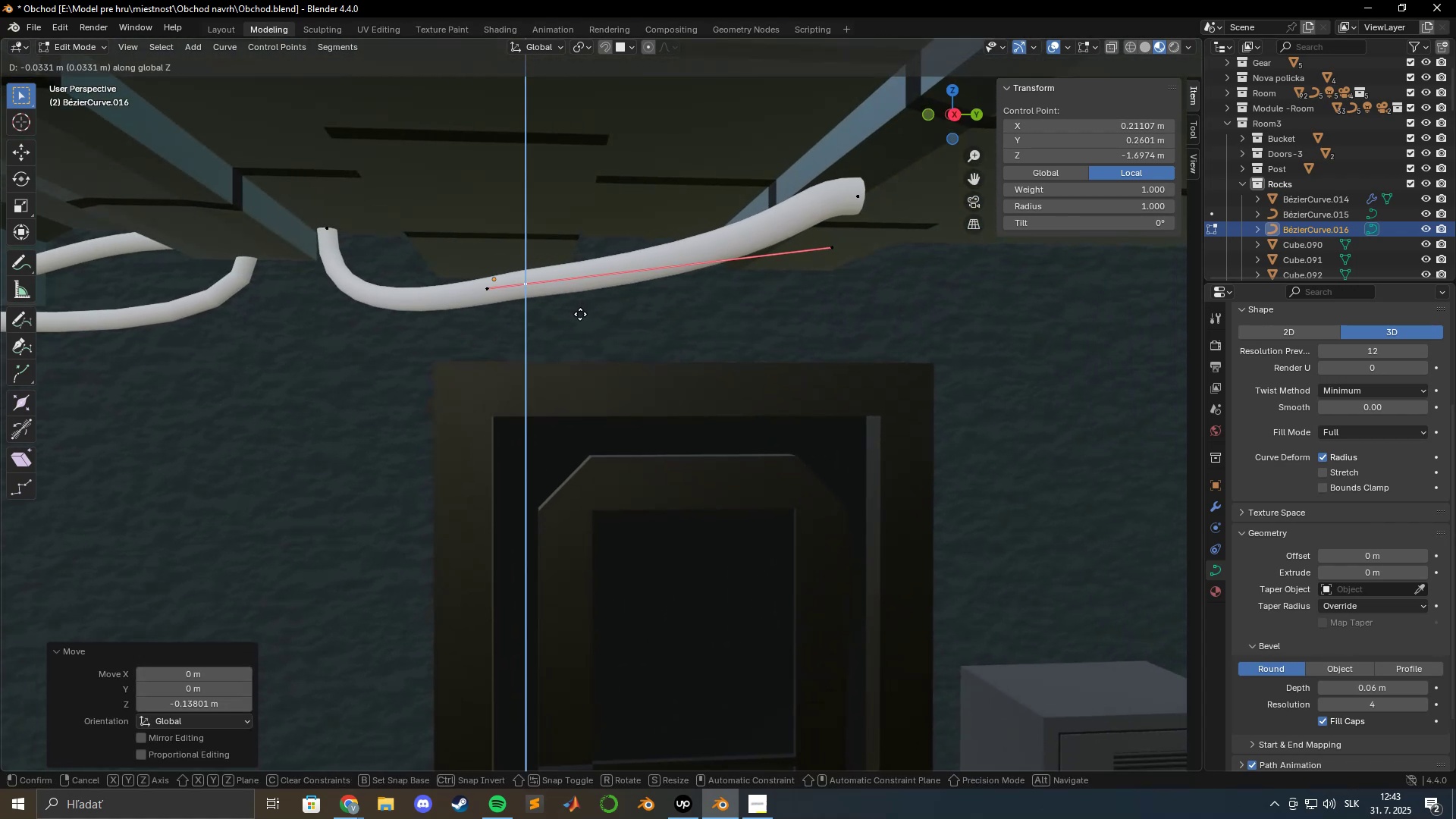 
left_click([580, 314])
 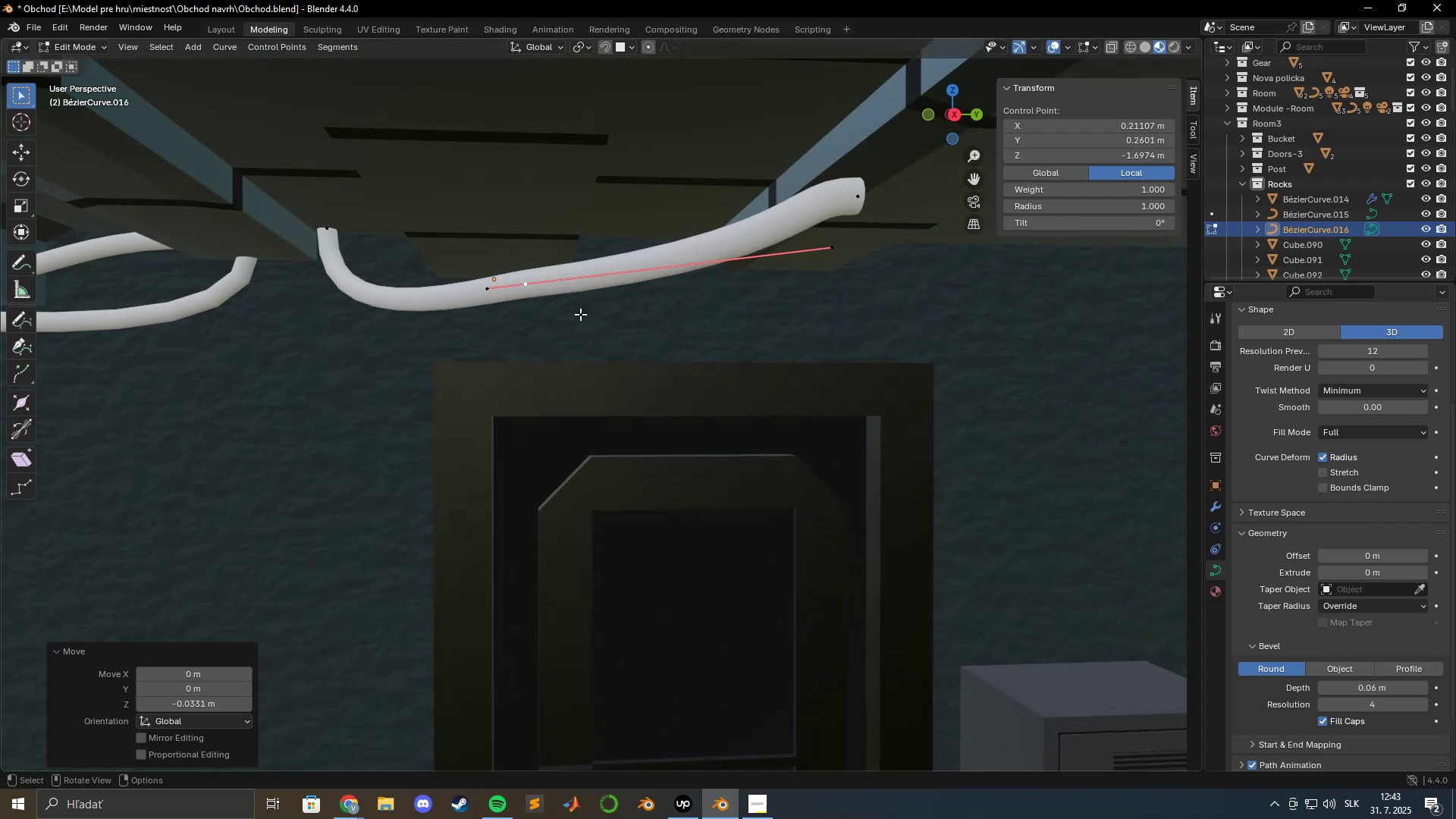 
hold_key(key=ShiftLeft, duration=0.44)
 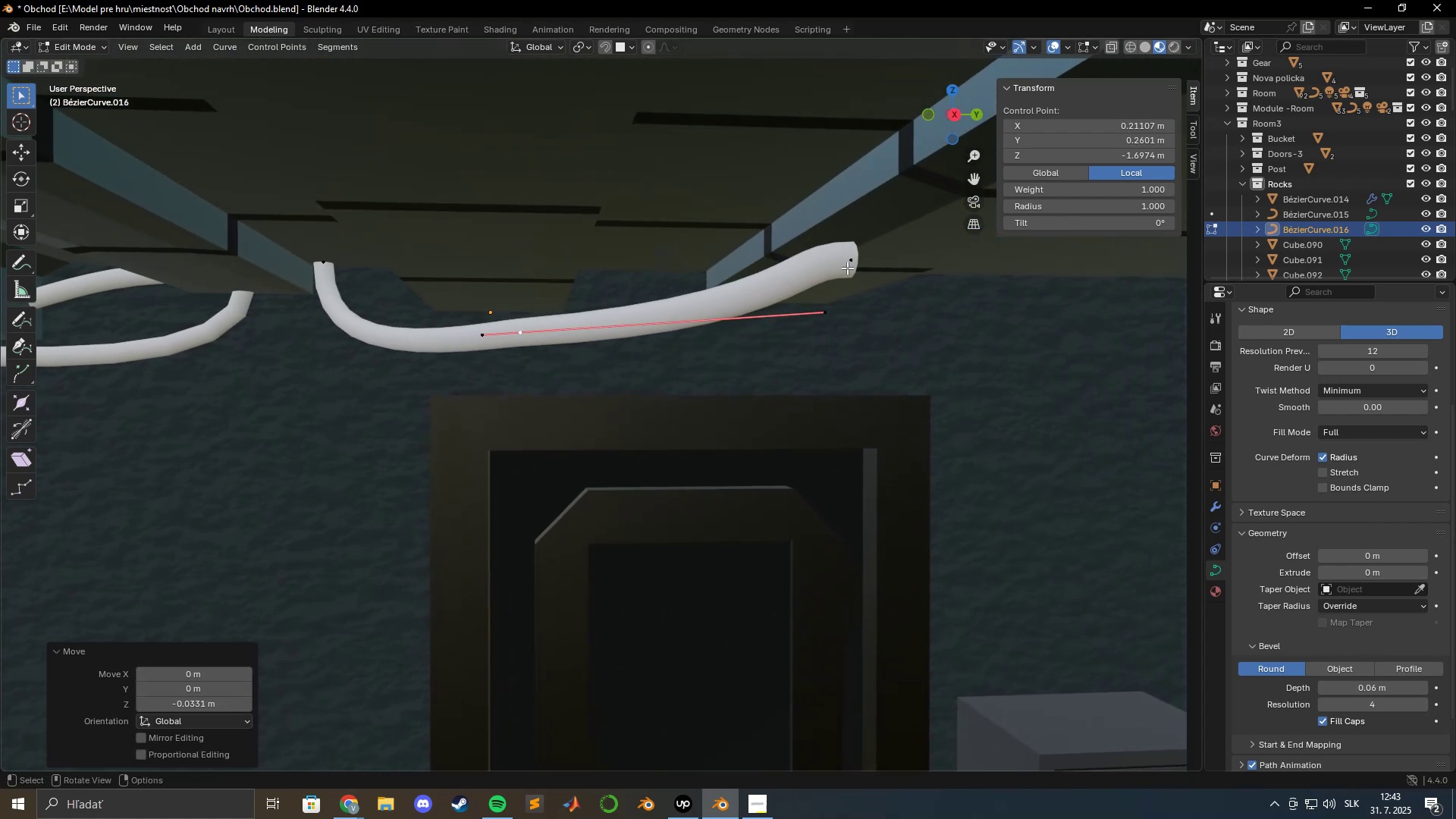 
left_click([846, 267])
 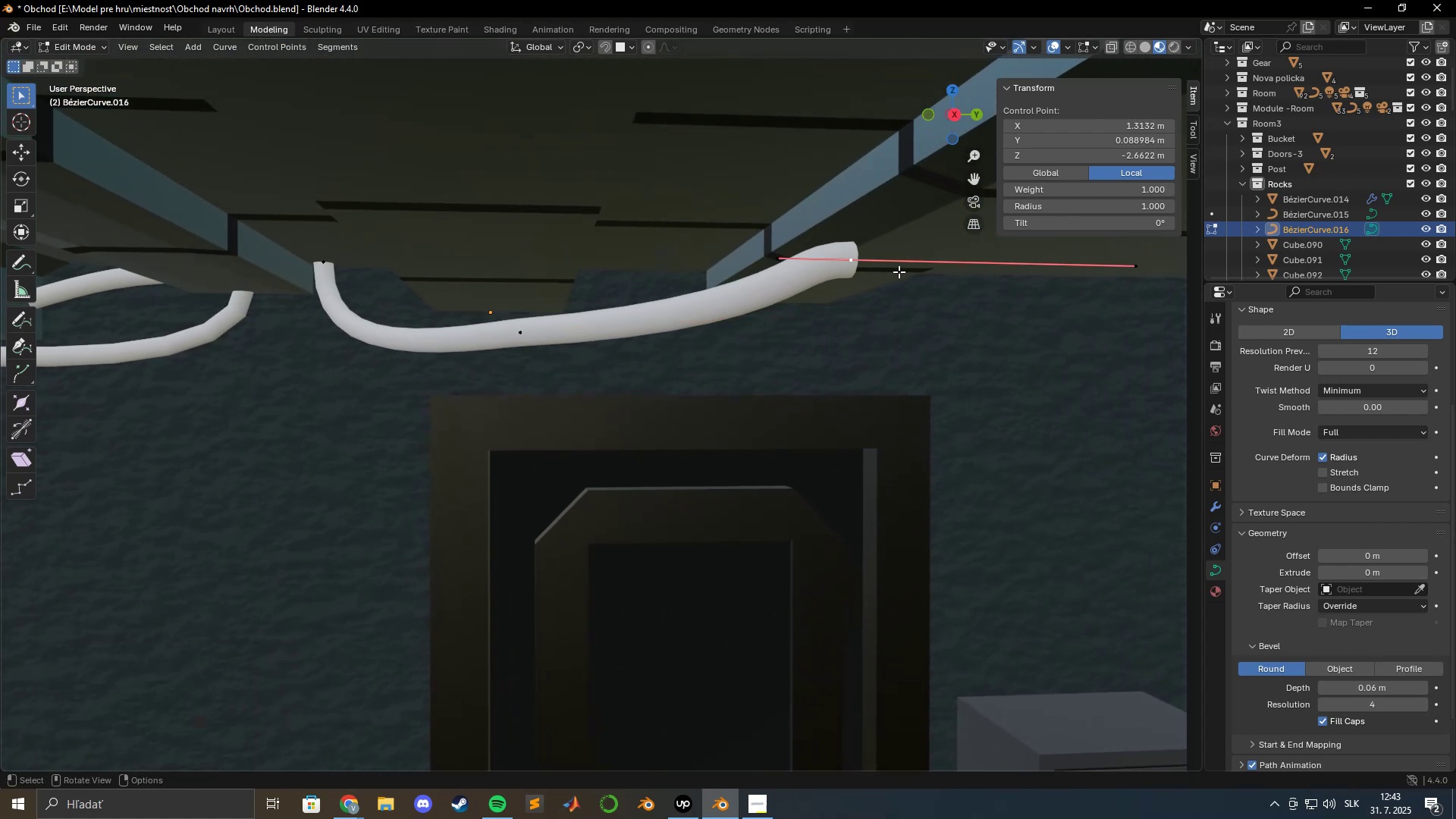 
hold_key(key=ShiftLeft, duration=0.5)
 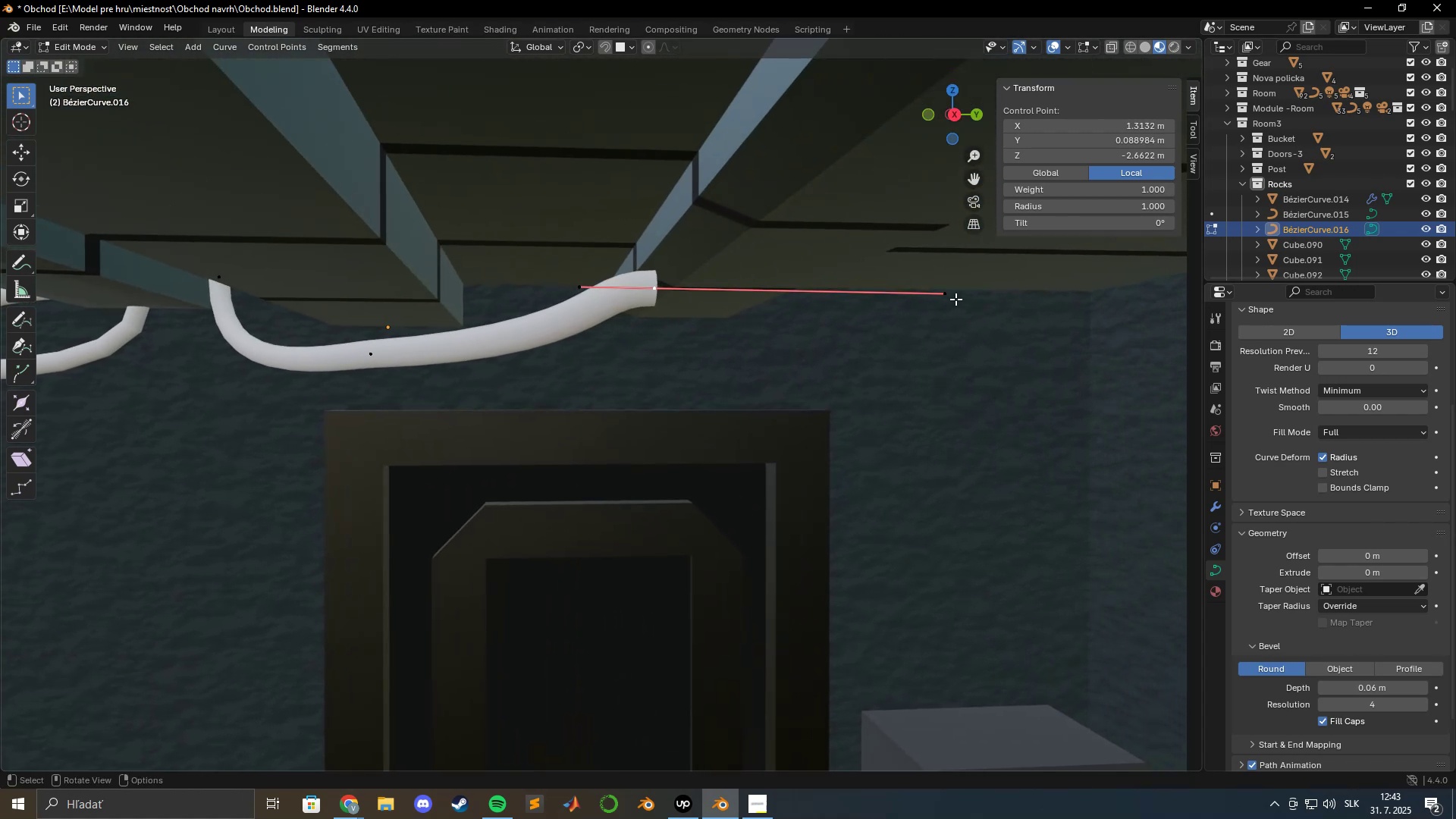 
left_click([951, 296])
 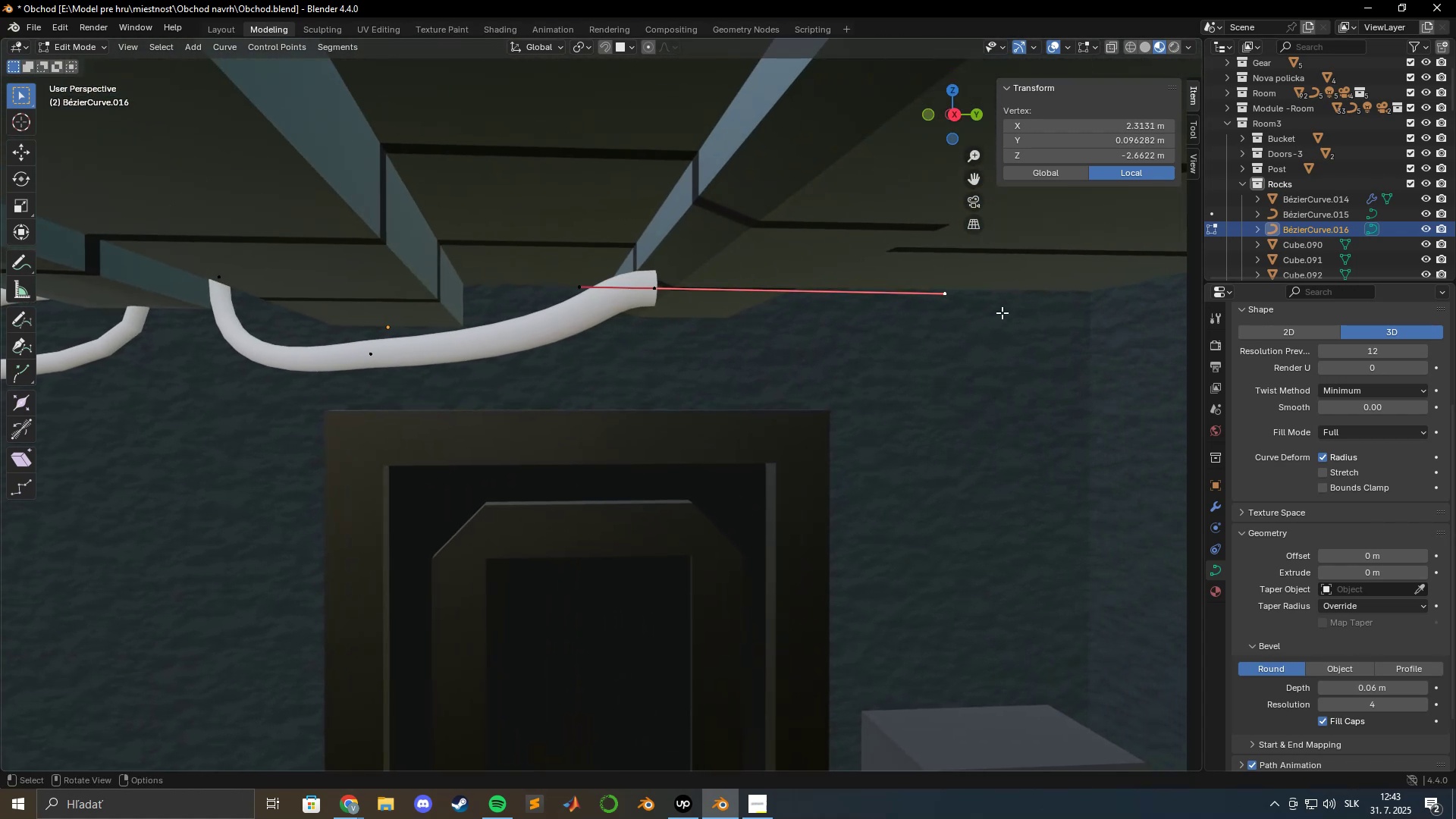 
type(rx)
key(Escape)
 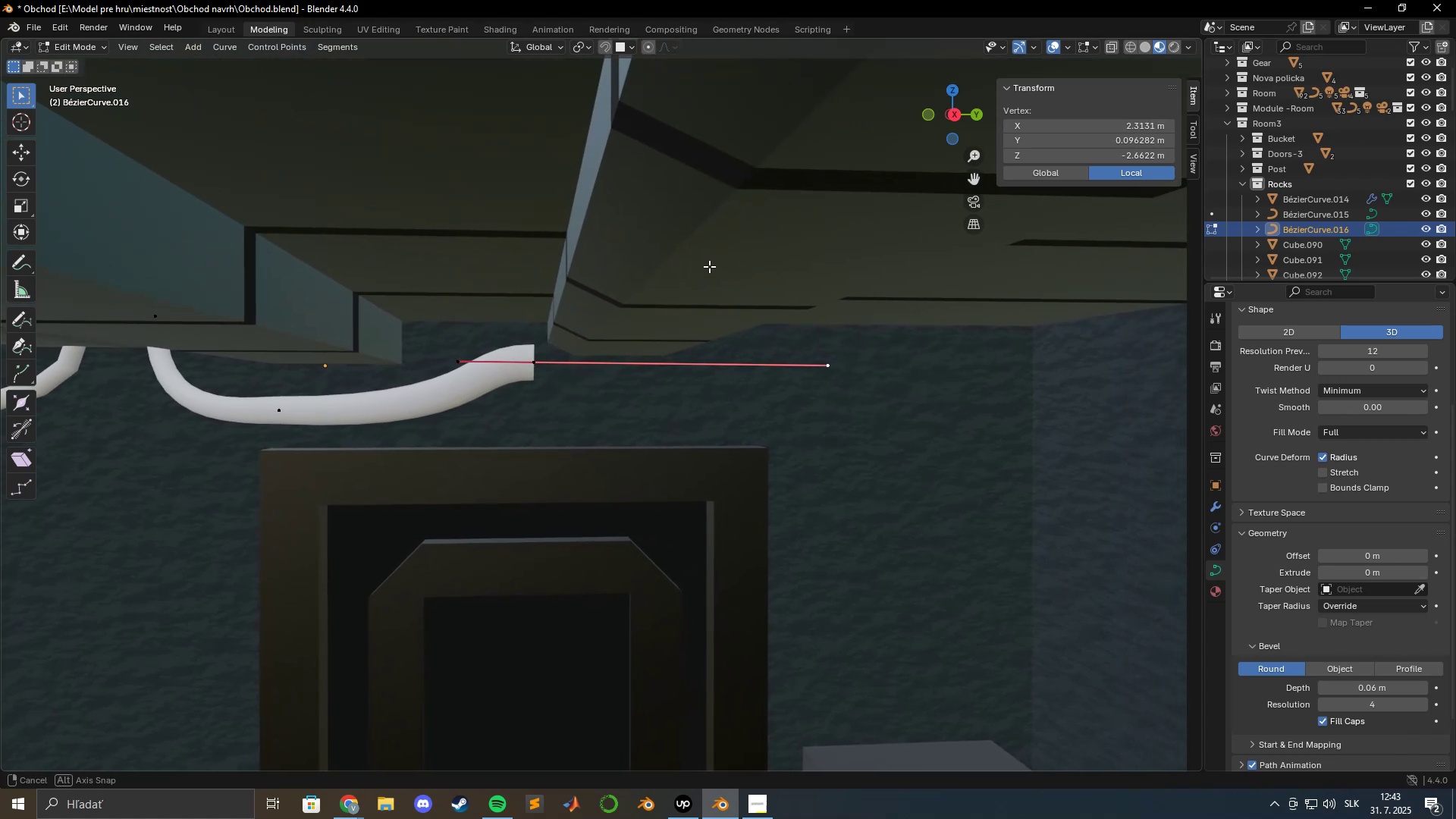 
scroll: coordinate [701, 268], scroll_direction: up, amount: 1.0
 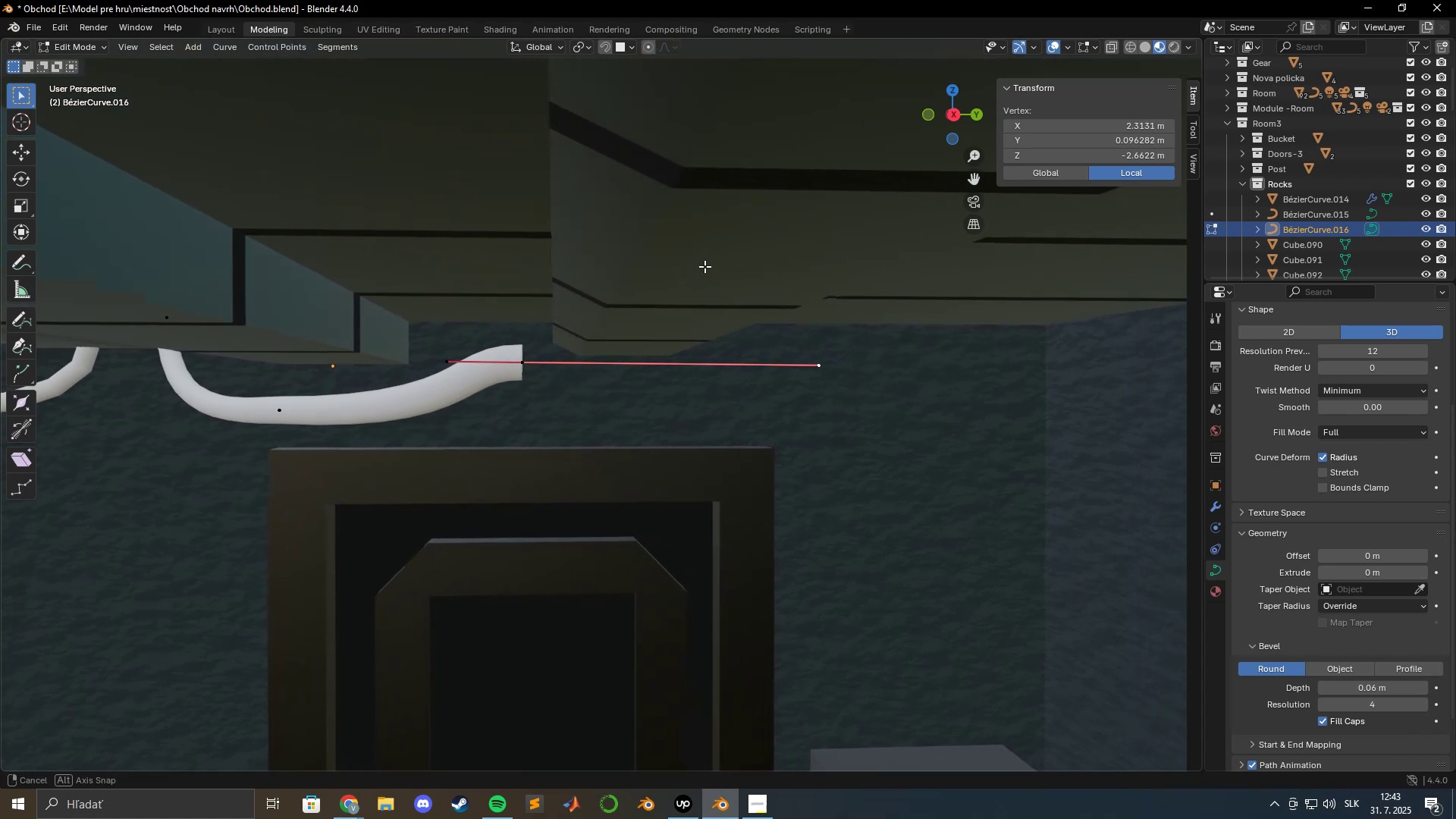 
hold_key(key=ShiftLeft, duration=0.61)
 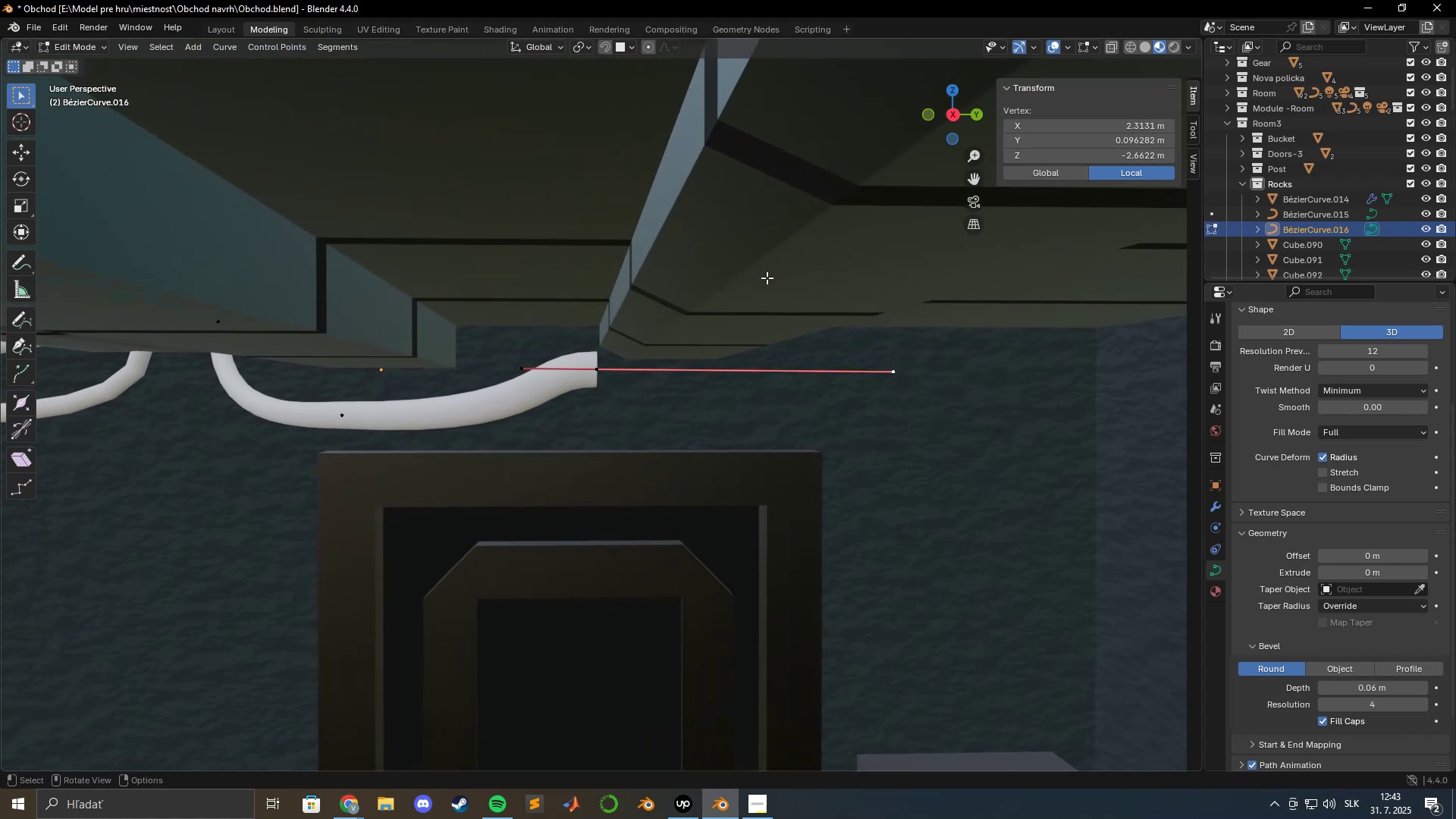 
type(rx)
 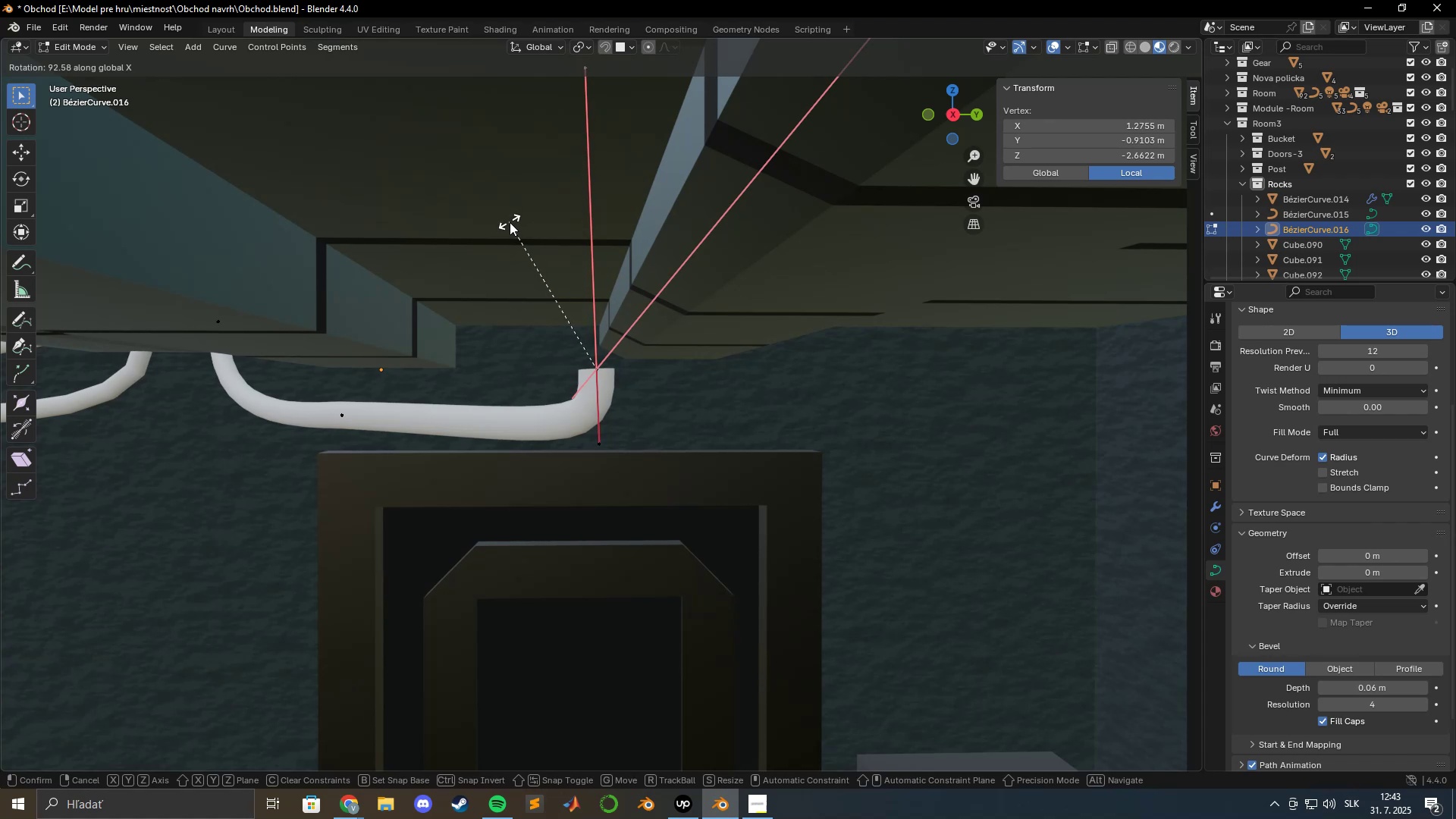 
wait(5.36)
 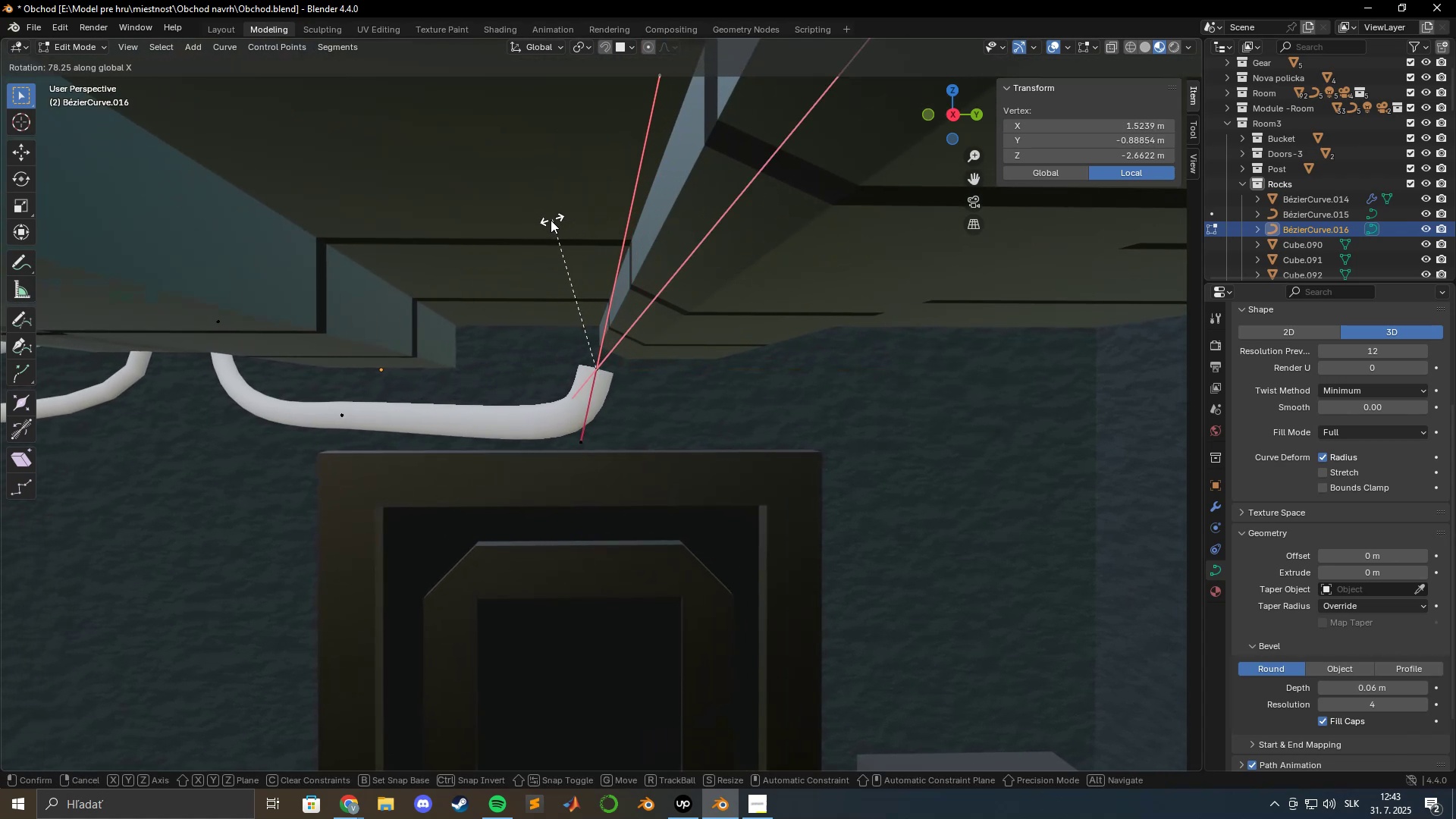 
left_click([513, 221])
 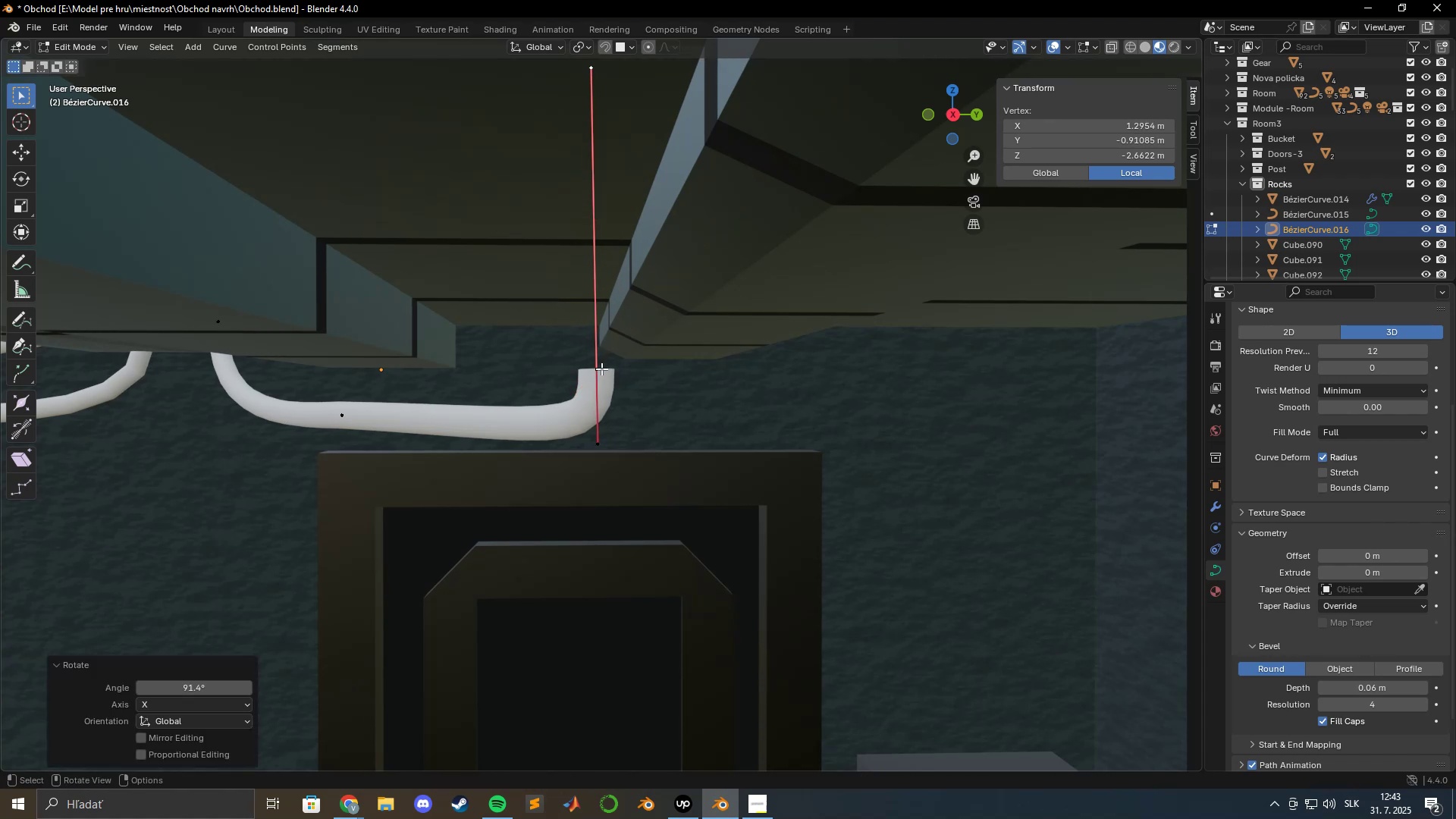 
type(gz)
 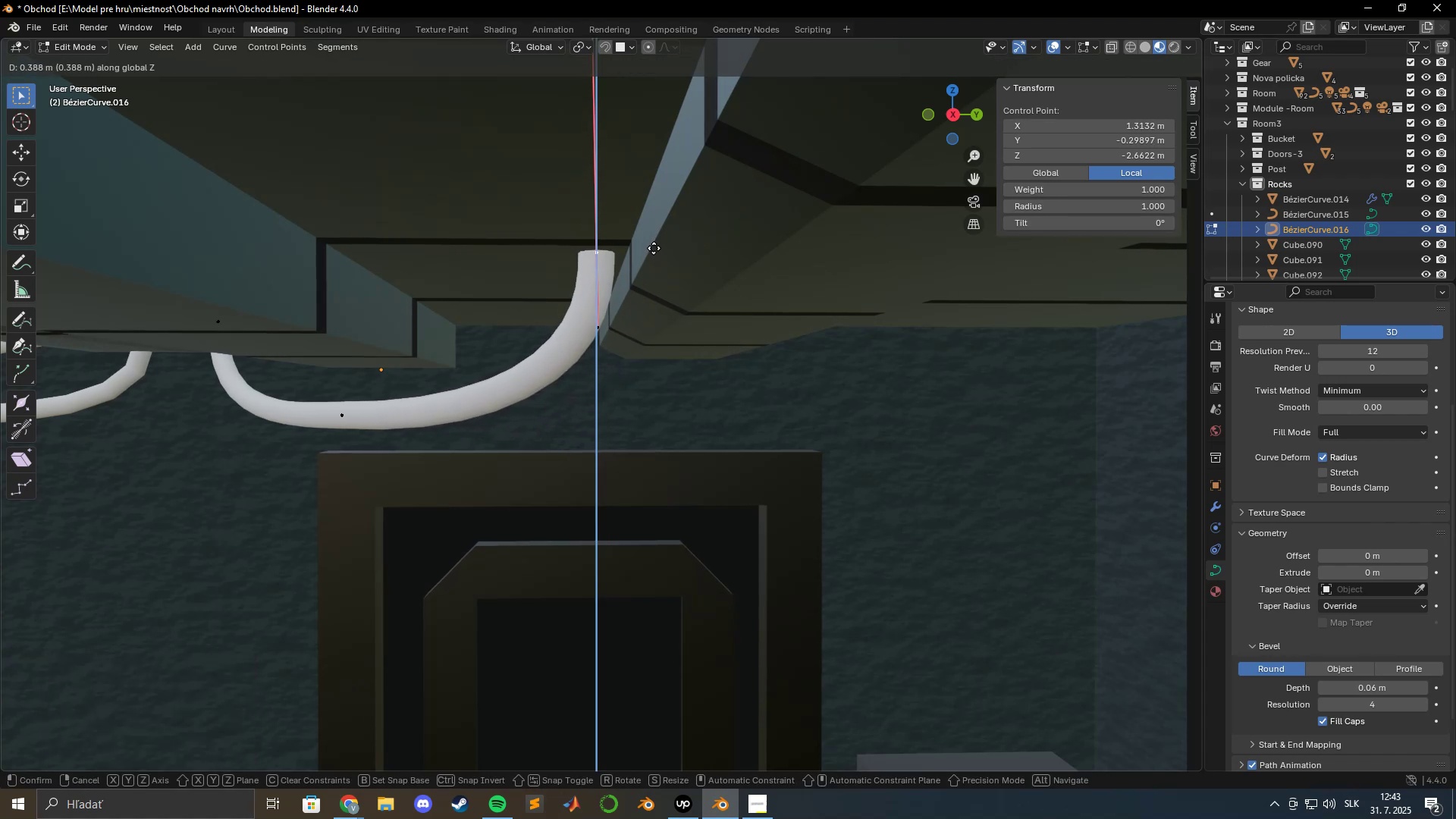 
left_click([652, 245])
 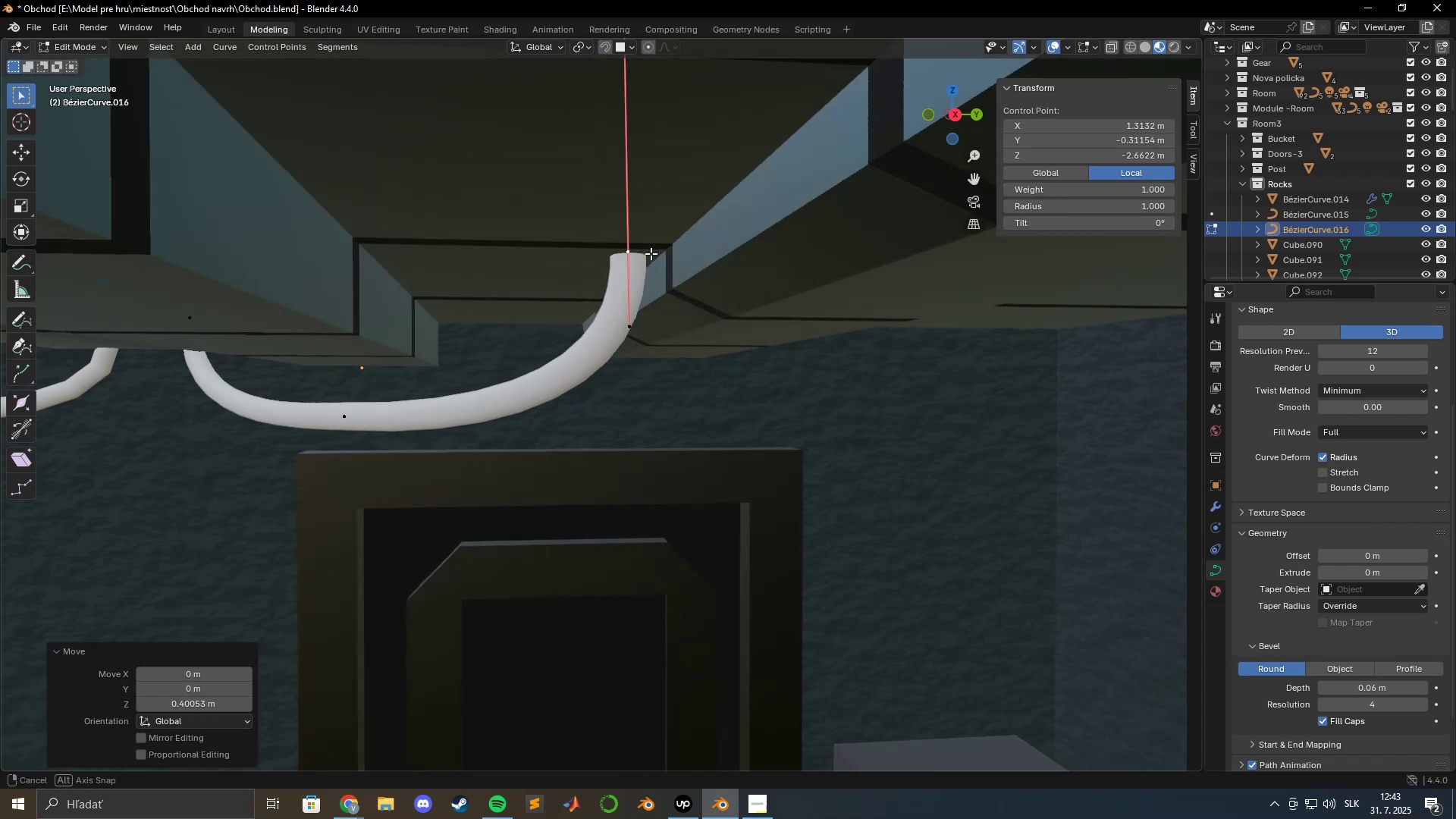 
hold_key(key=ShiftLeft, duration=0.41)
 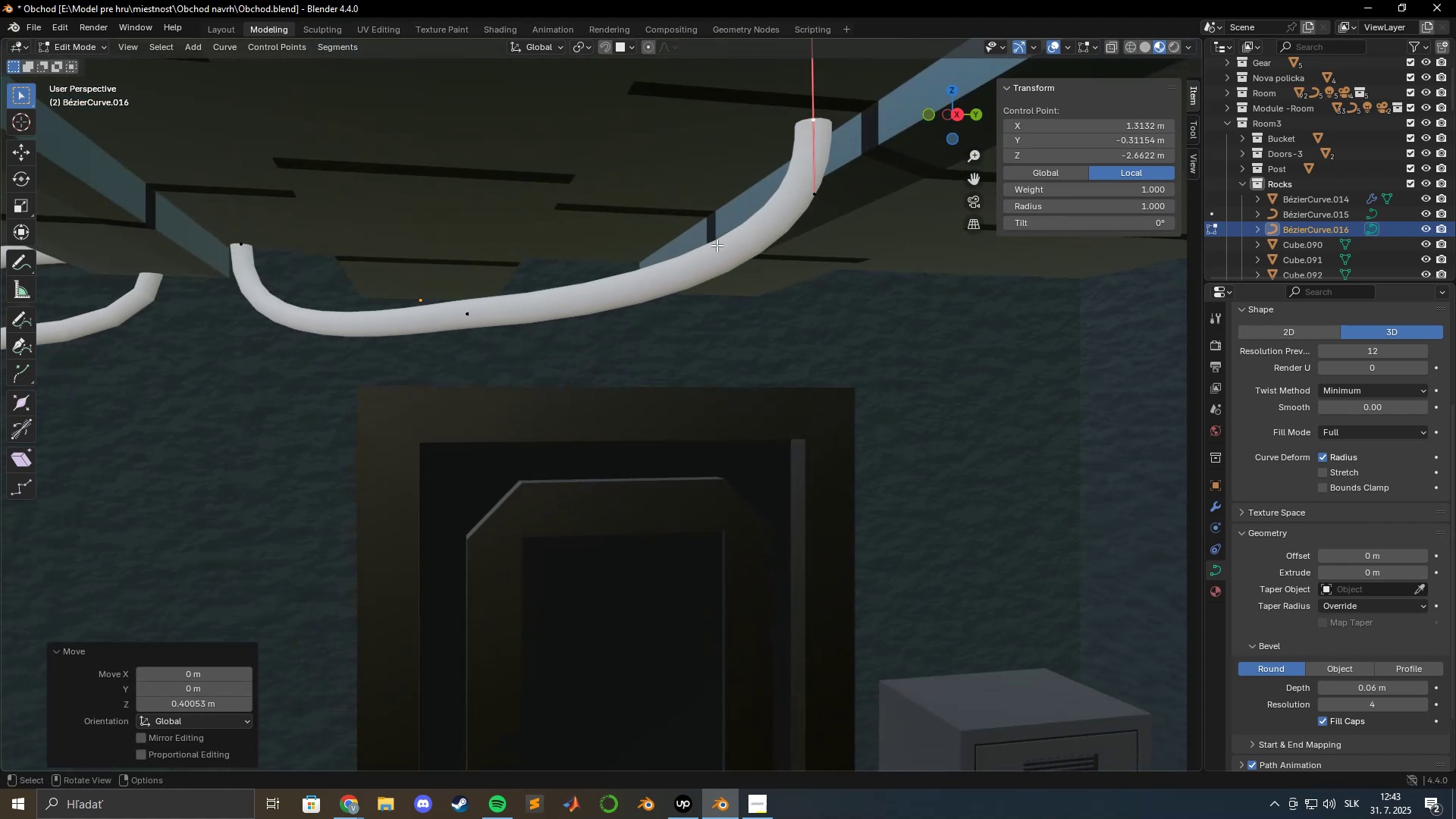 
key(Tab)
 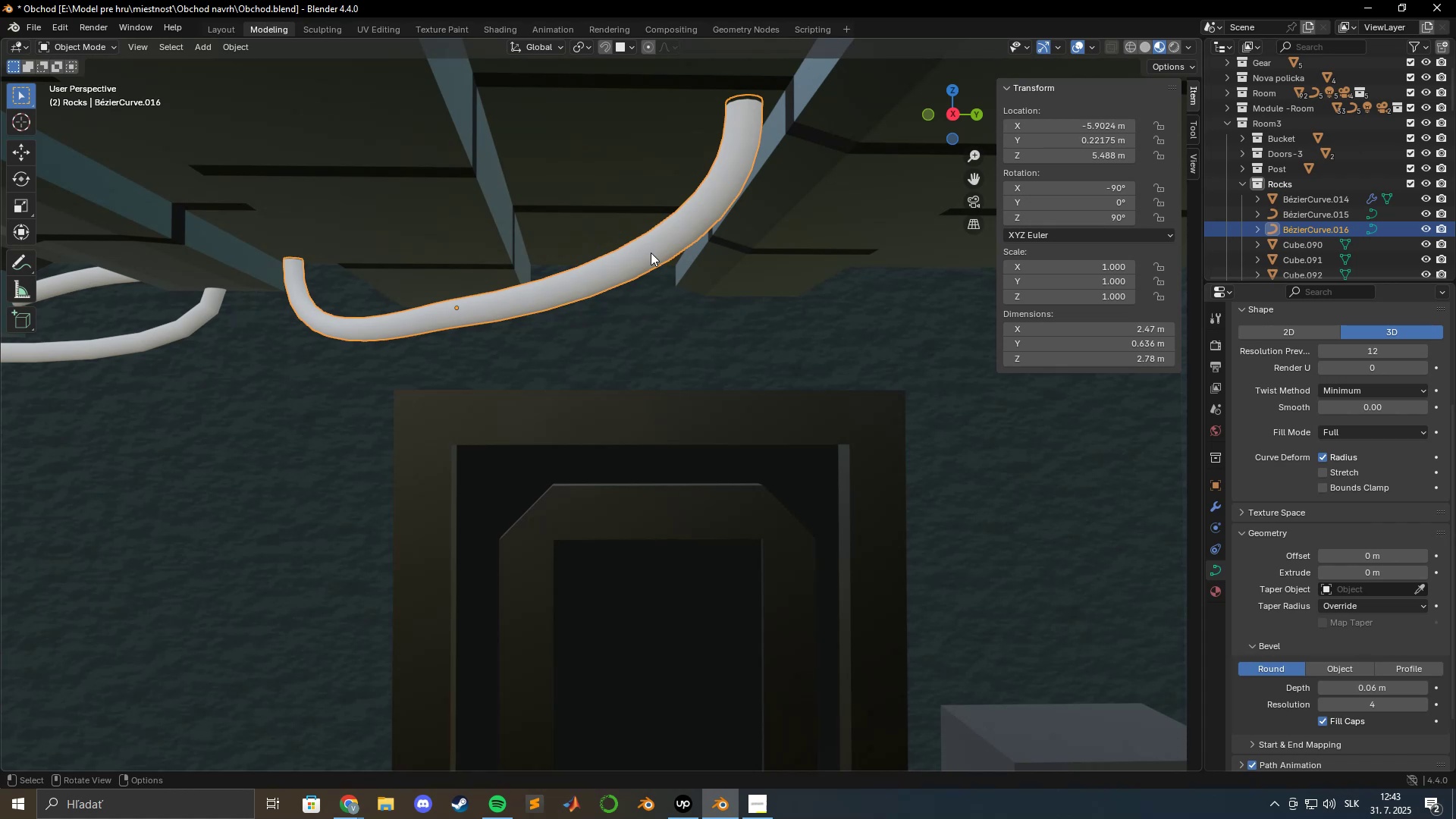 
wait(25.86)
 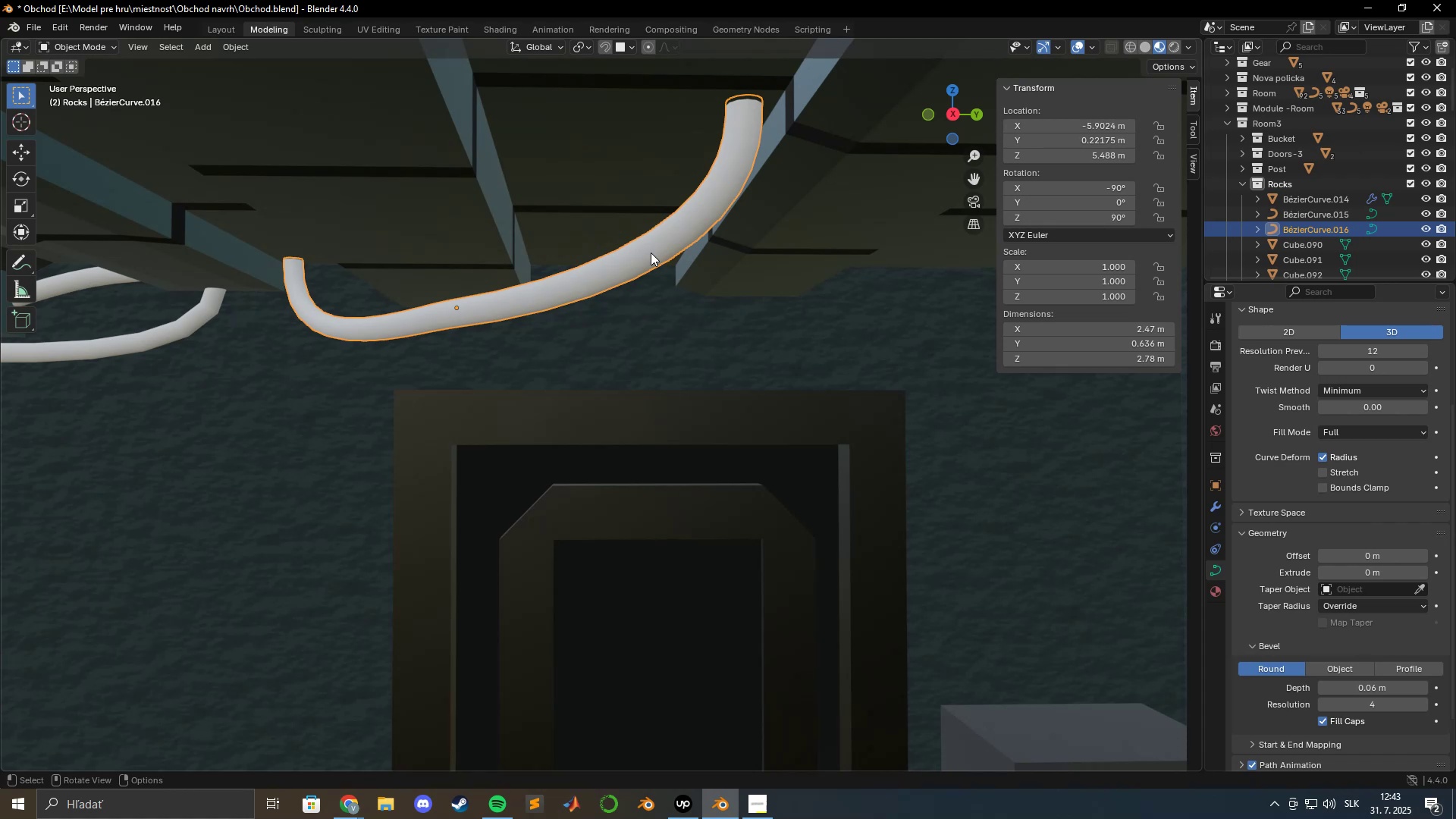 
scroll: coordinate [642, 290], scroll_direction: down, amount: 2.0
 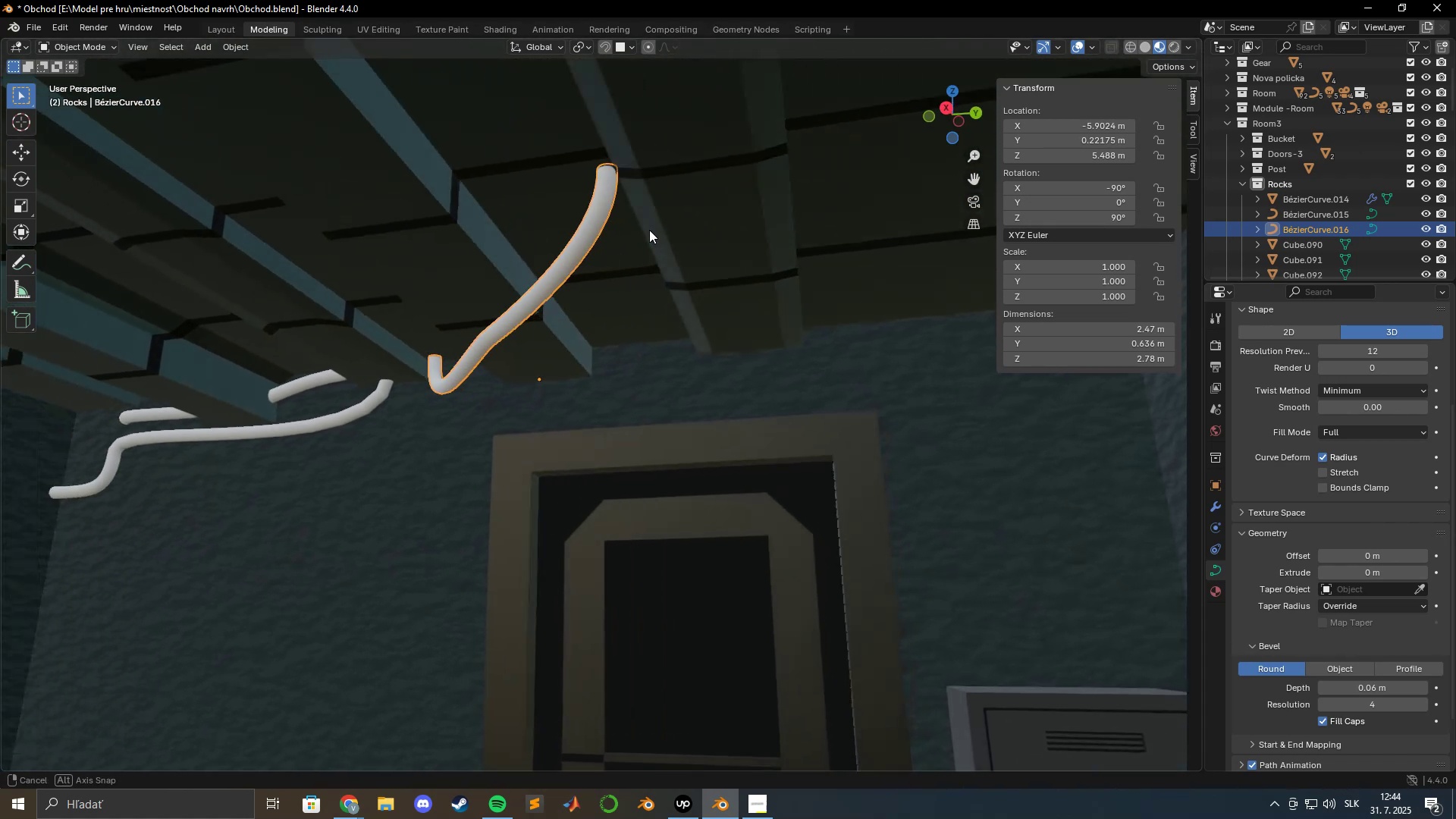 
key(Tab)
type(gxyx)
 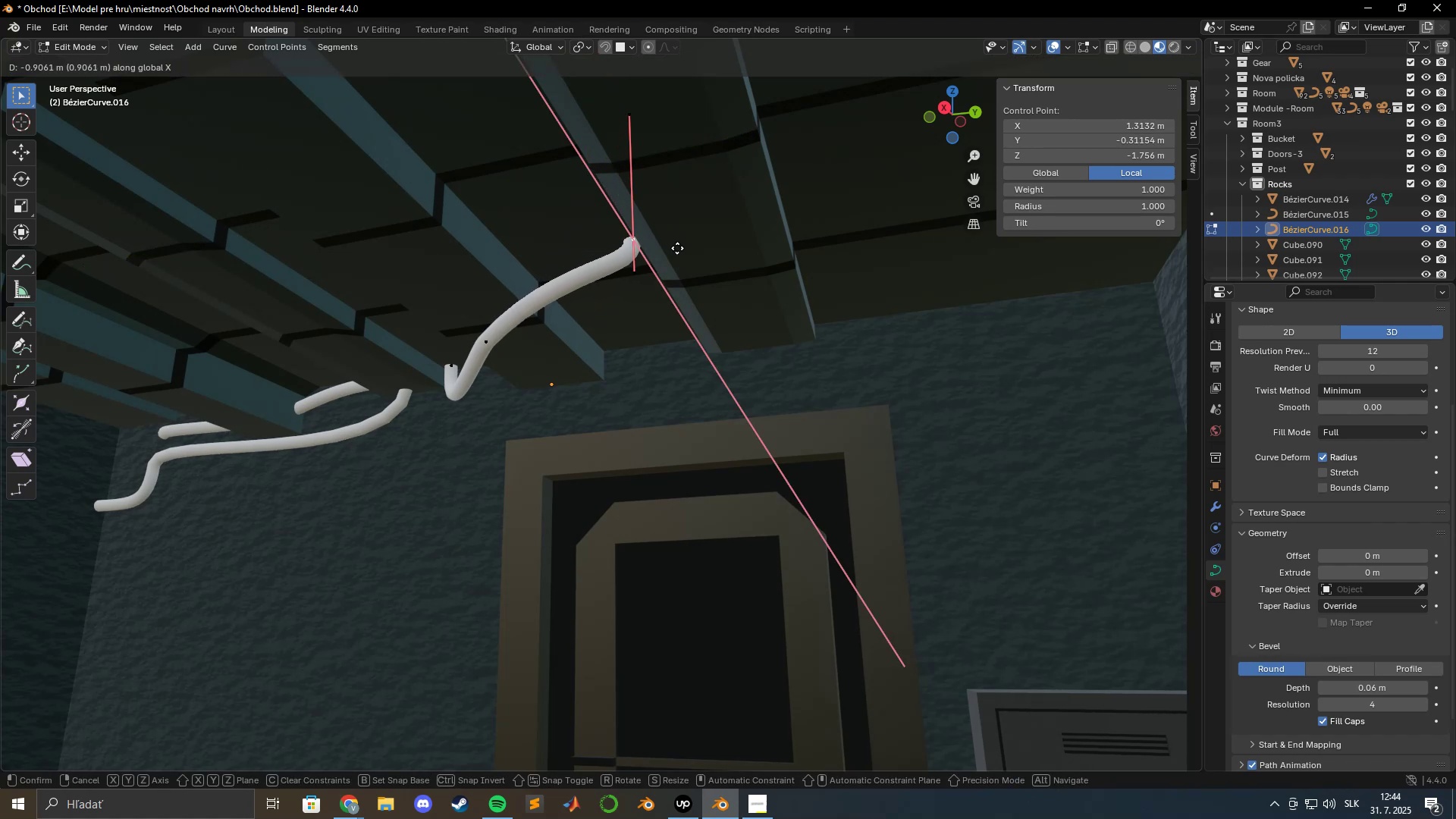 
left_click([679, 248])
 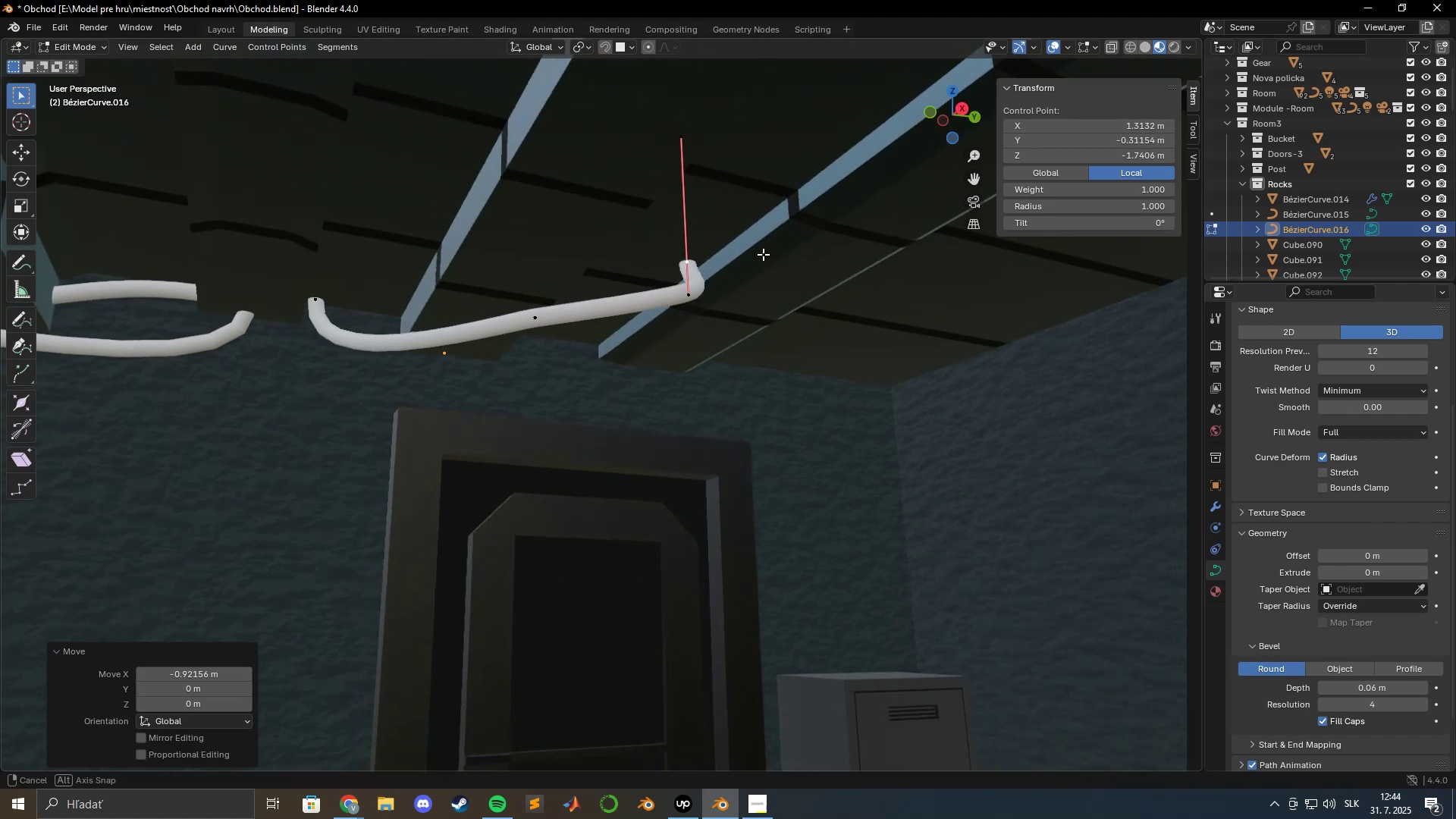 
hold_key(key=ShiftLeft, duration=0.55)
 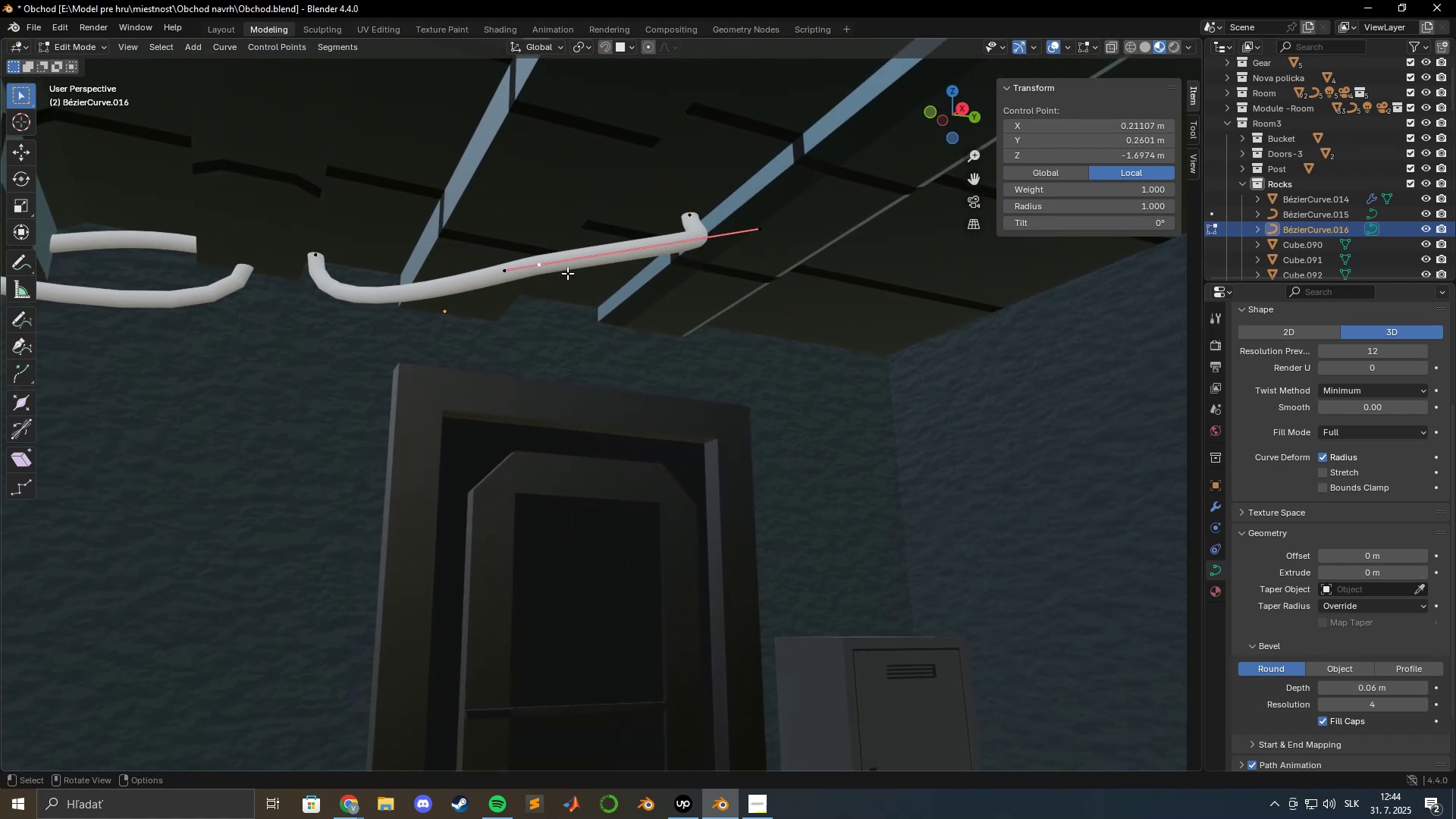 
type(gx)
 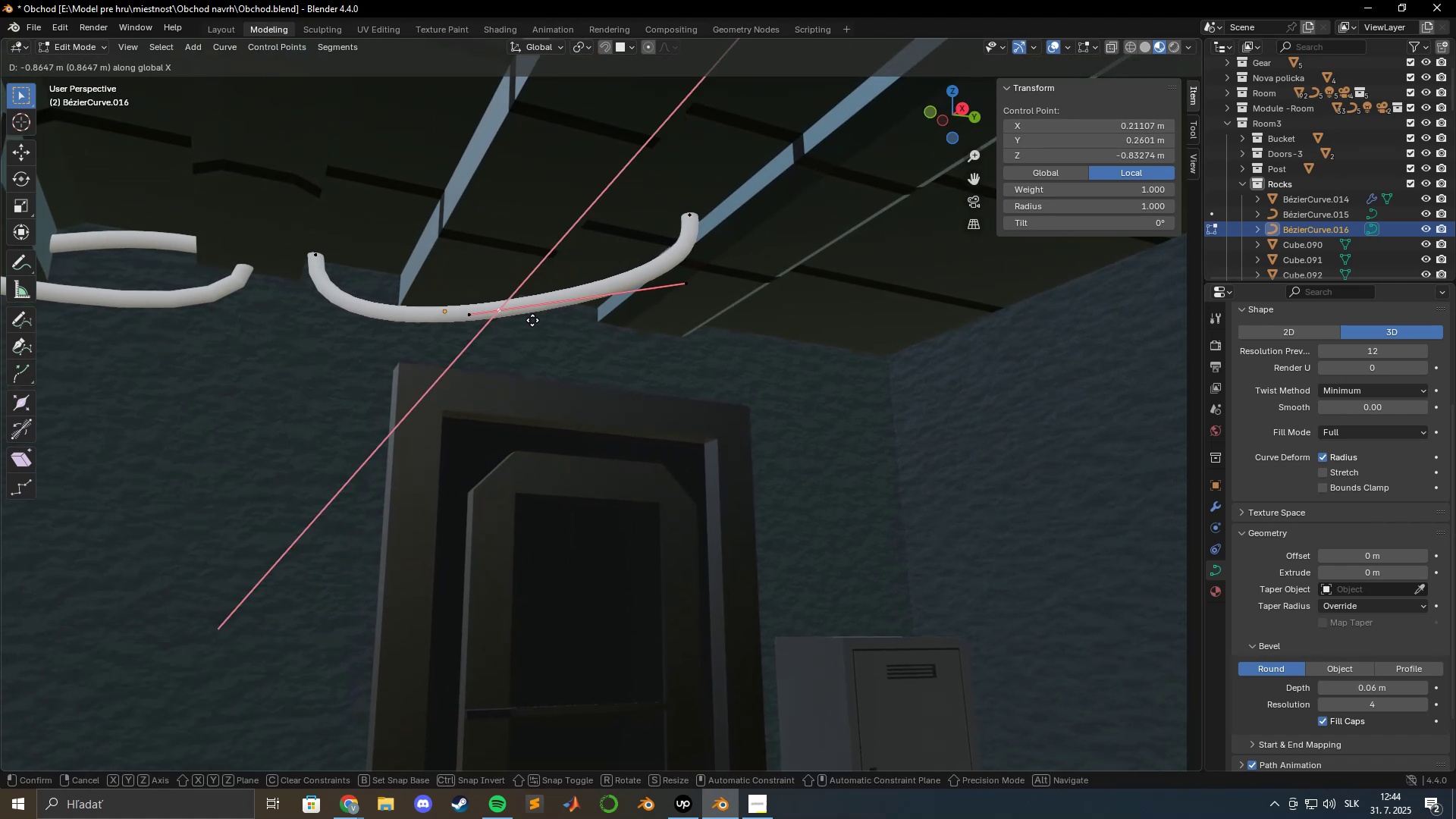 
left_click([530, 322])
 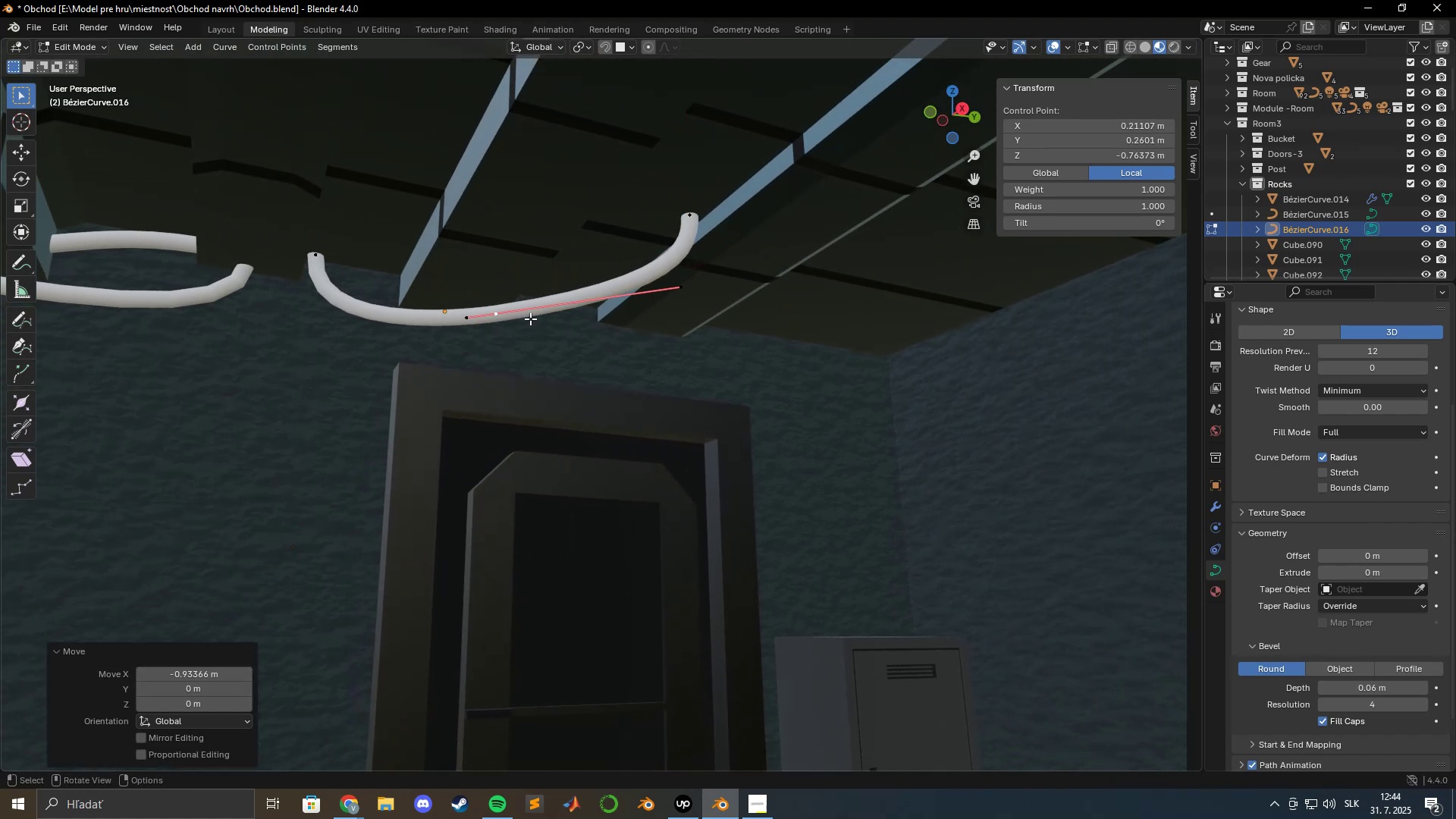 
hold_key(key=ShiftLeft, duration=0.43)
 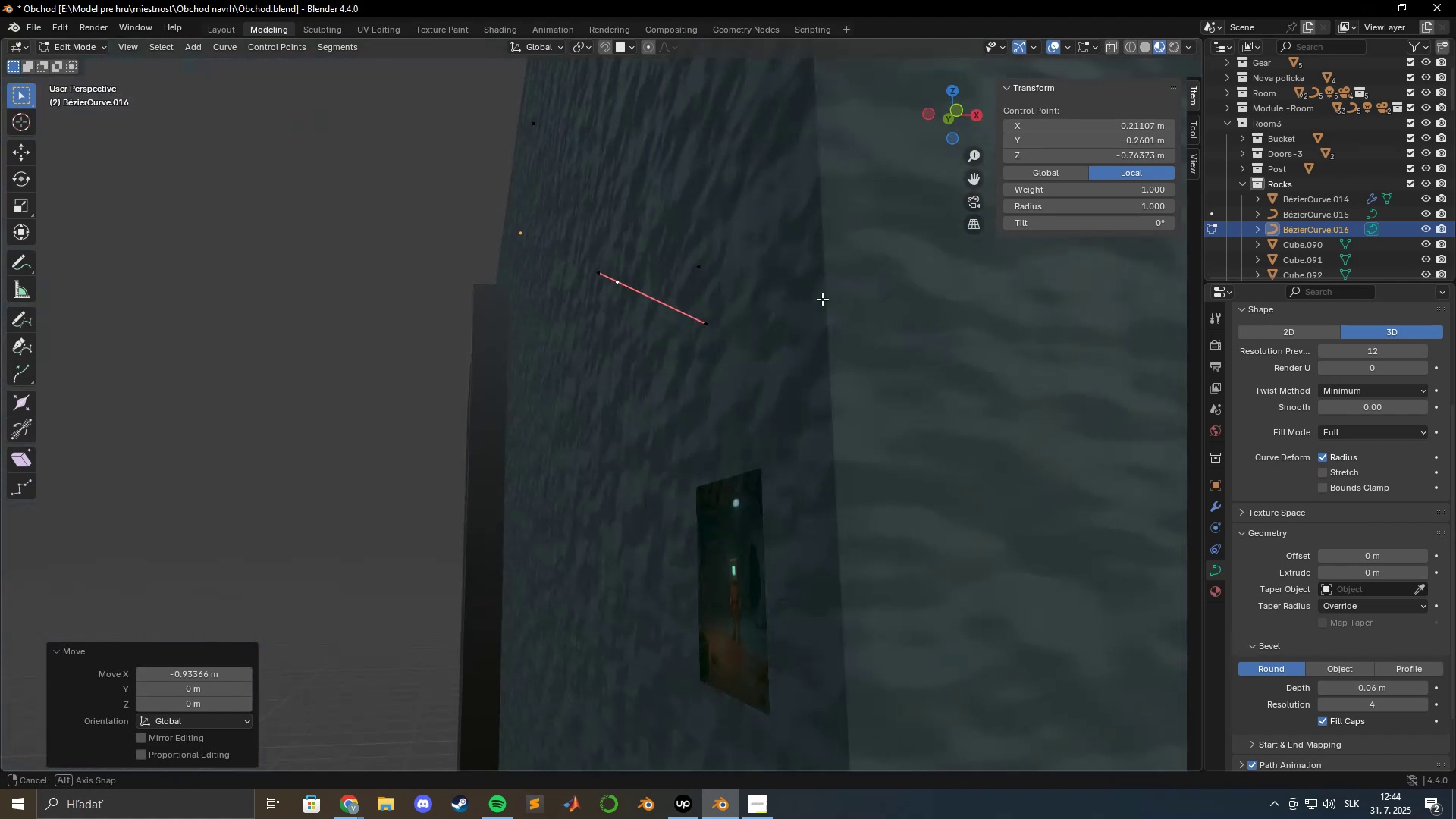 
scroll: coordinate [781, 306], scroll_direction: up, amount: 2.0
 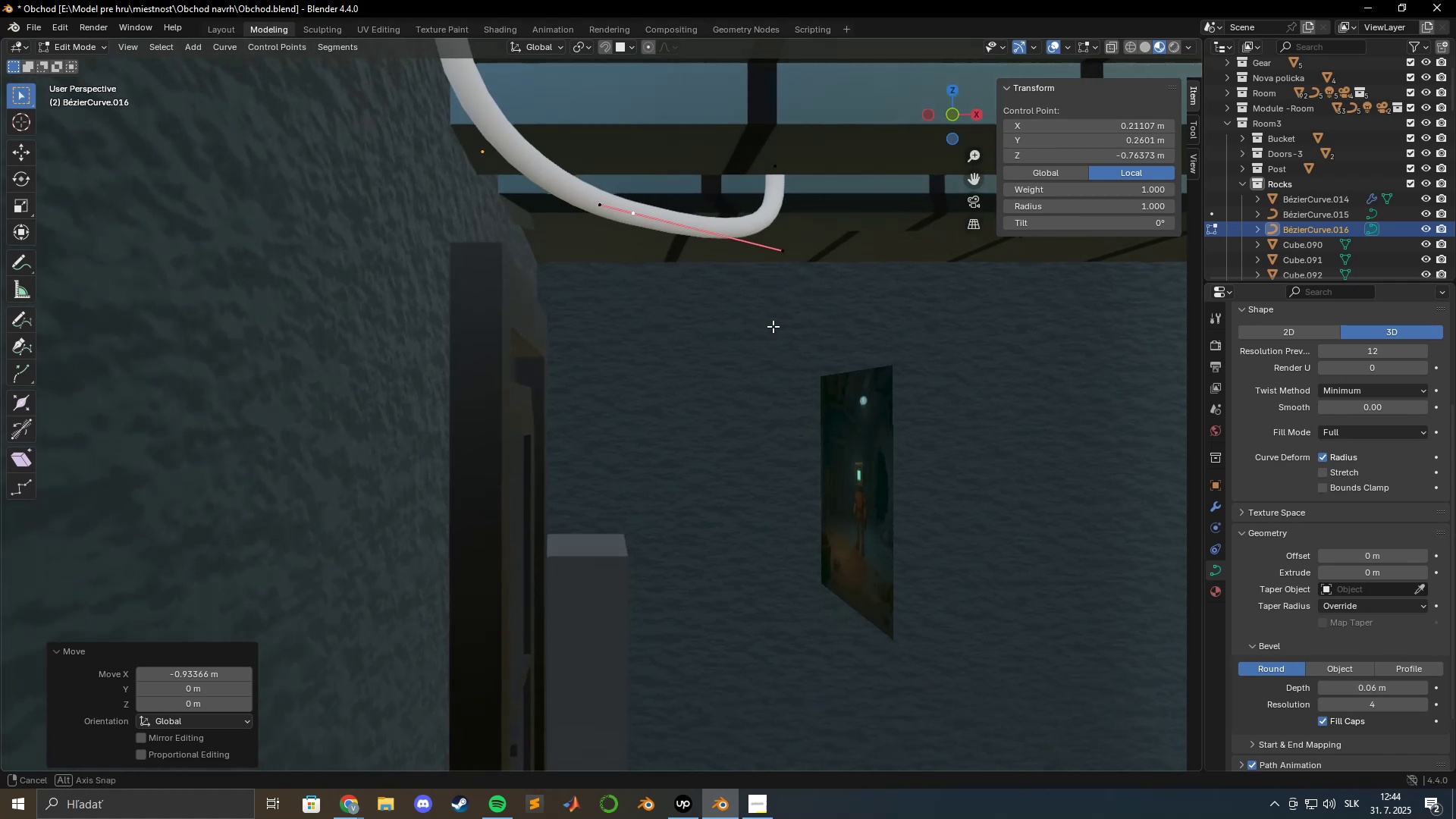 
type(gx)
 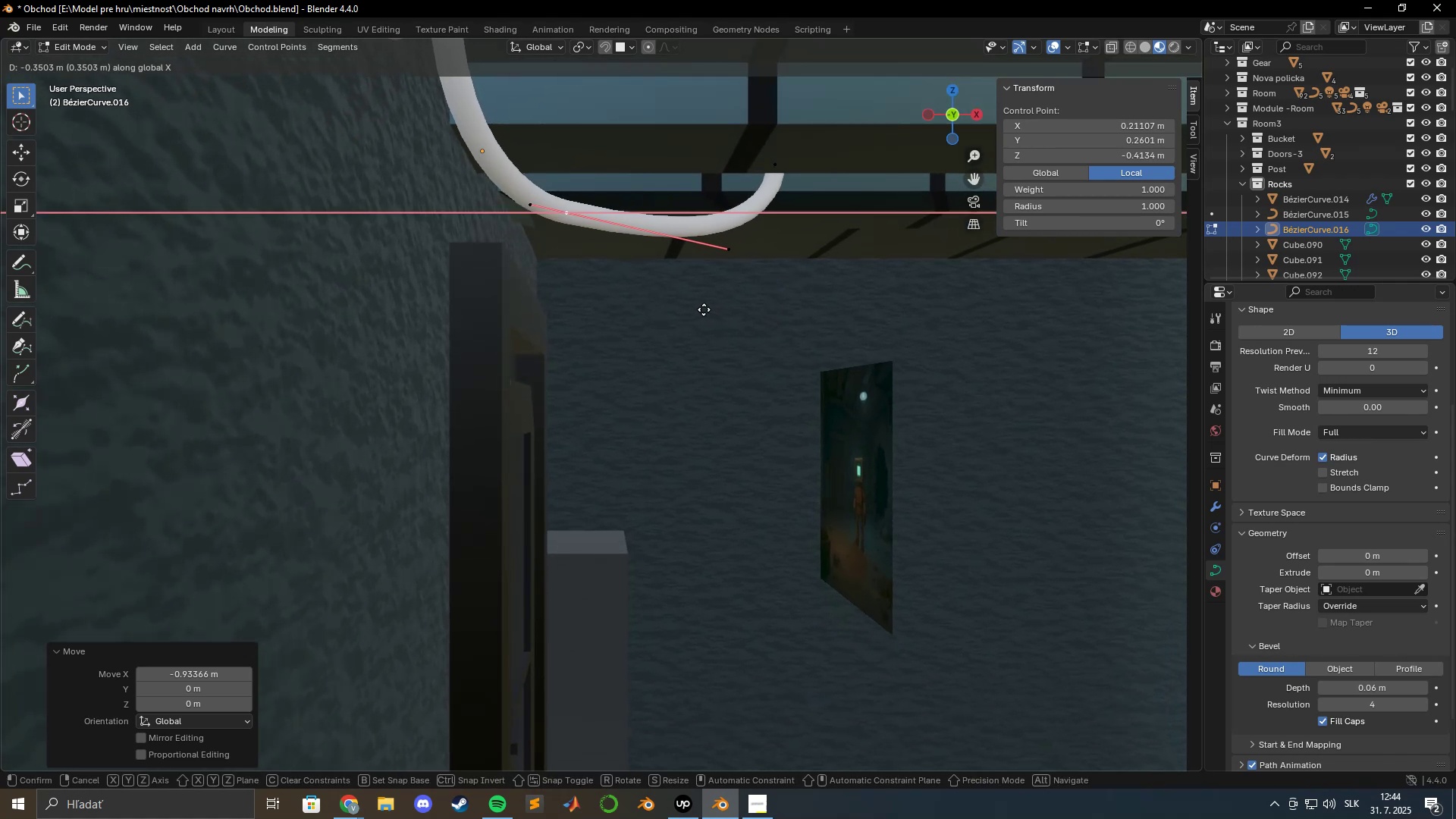 
left_click([699, 307])
 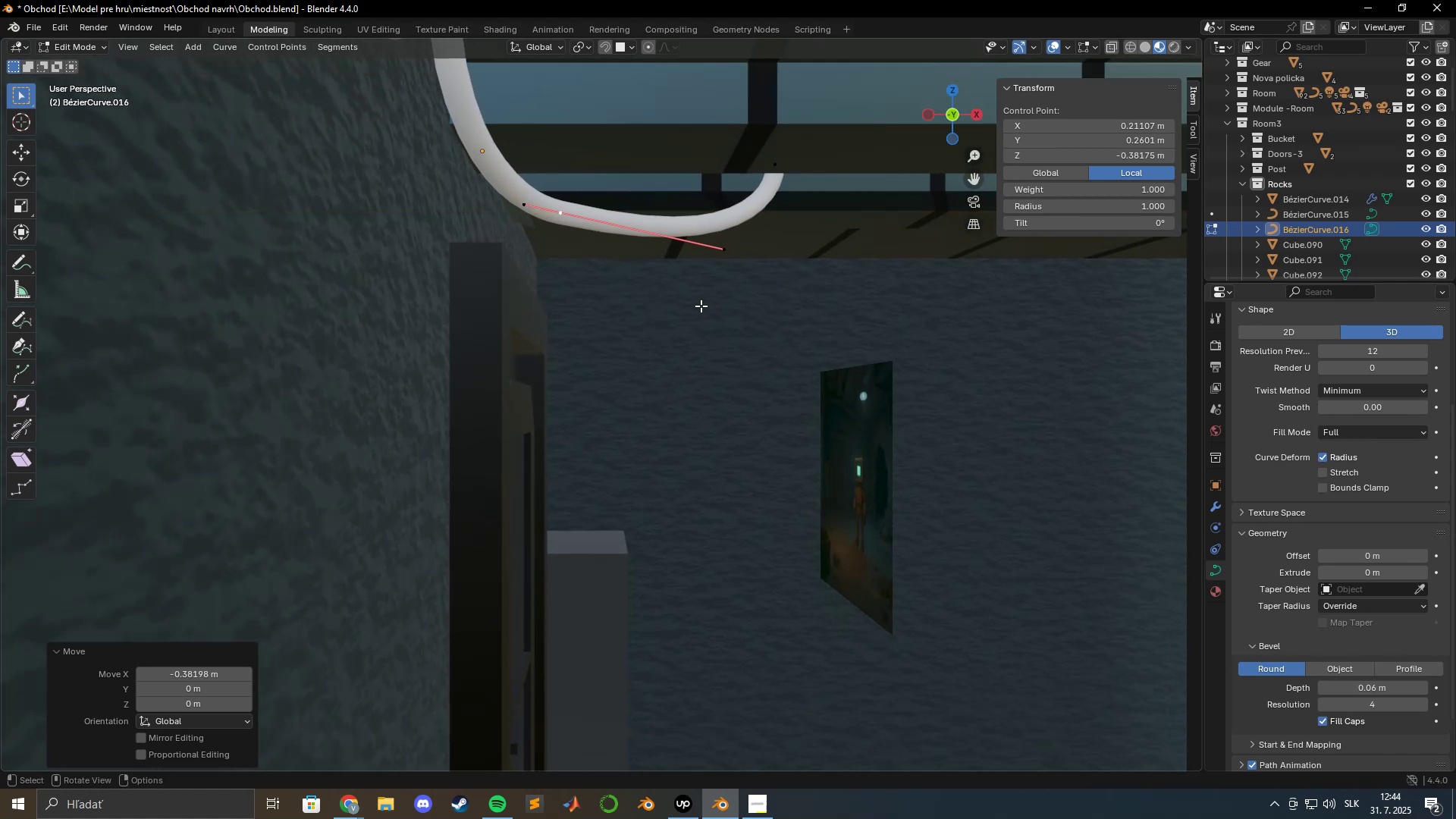 
scroll: coordinate [706, 303], scroll_direction: up, amount: 1.0
 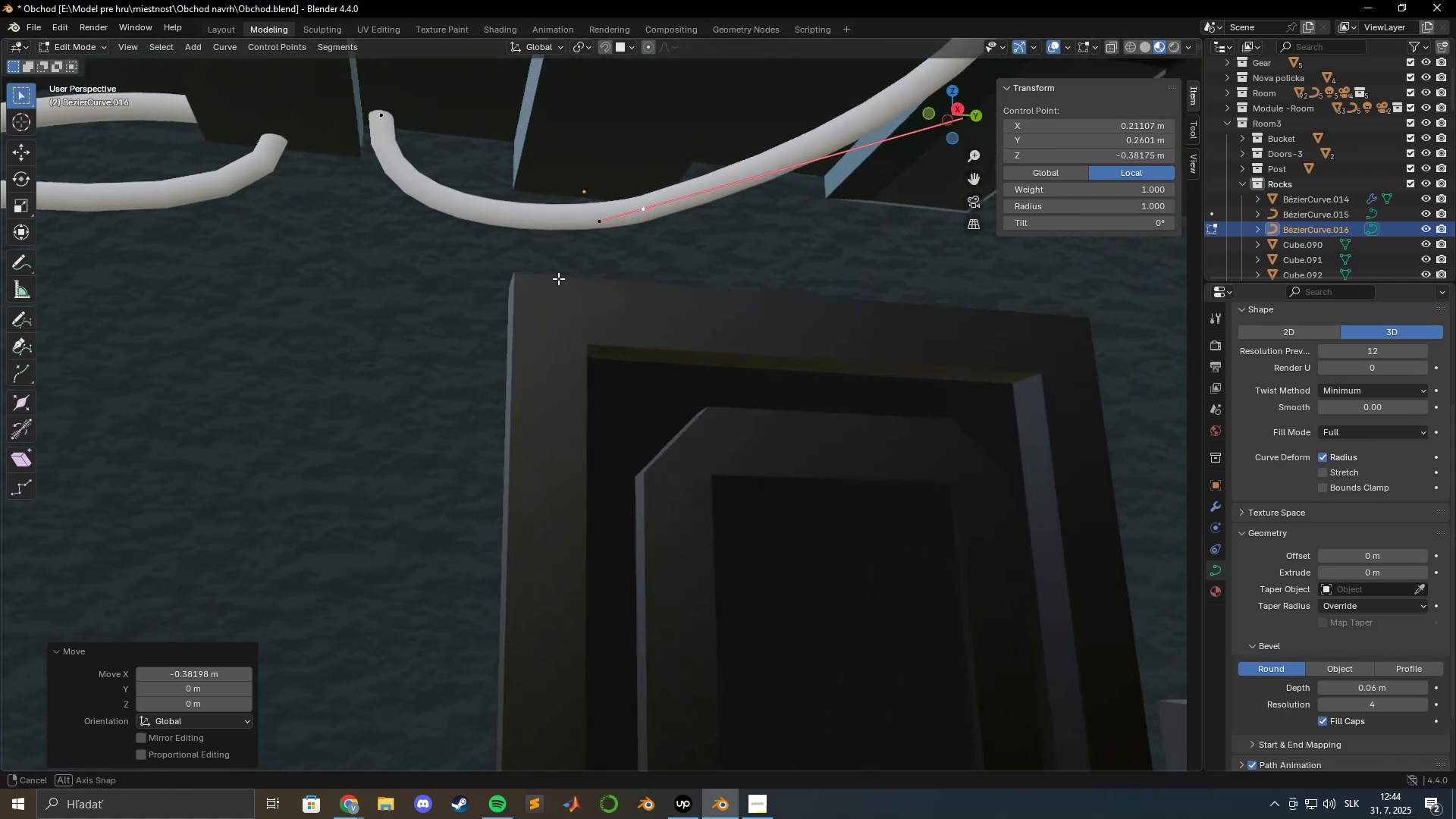 
scroll: coordinate [608, 269], scroll_direction: down, amount: 3.0
 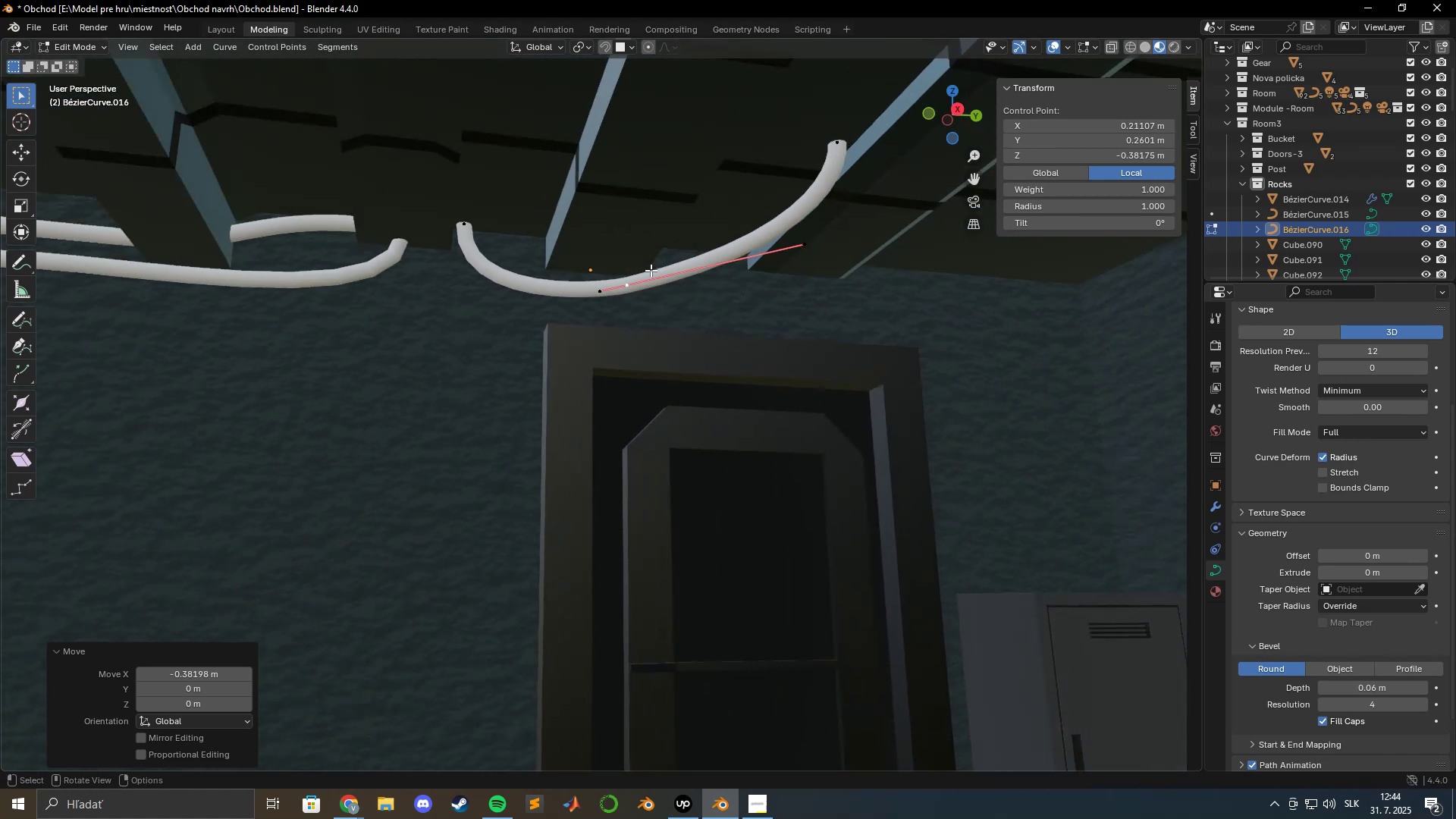 
hold_key(key=ShiftLeft, duration=0.44)
 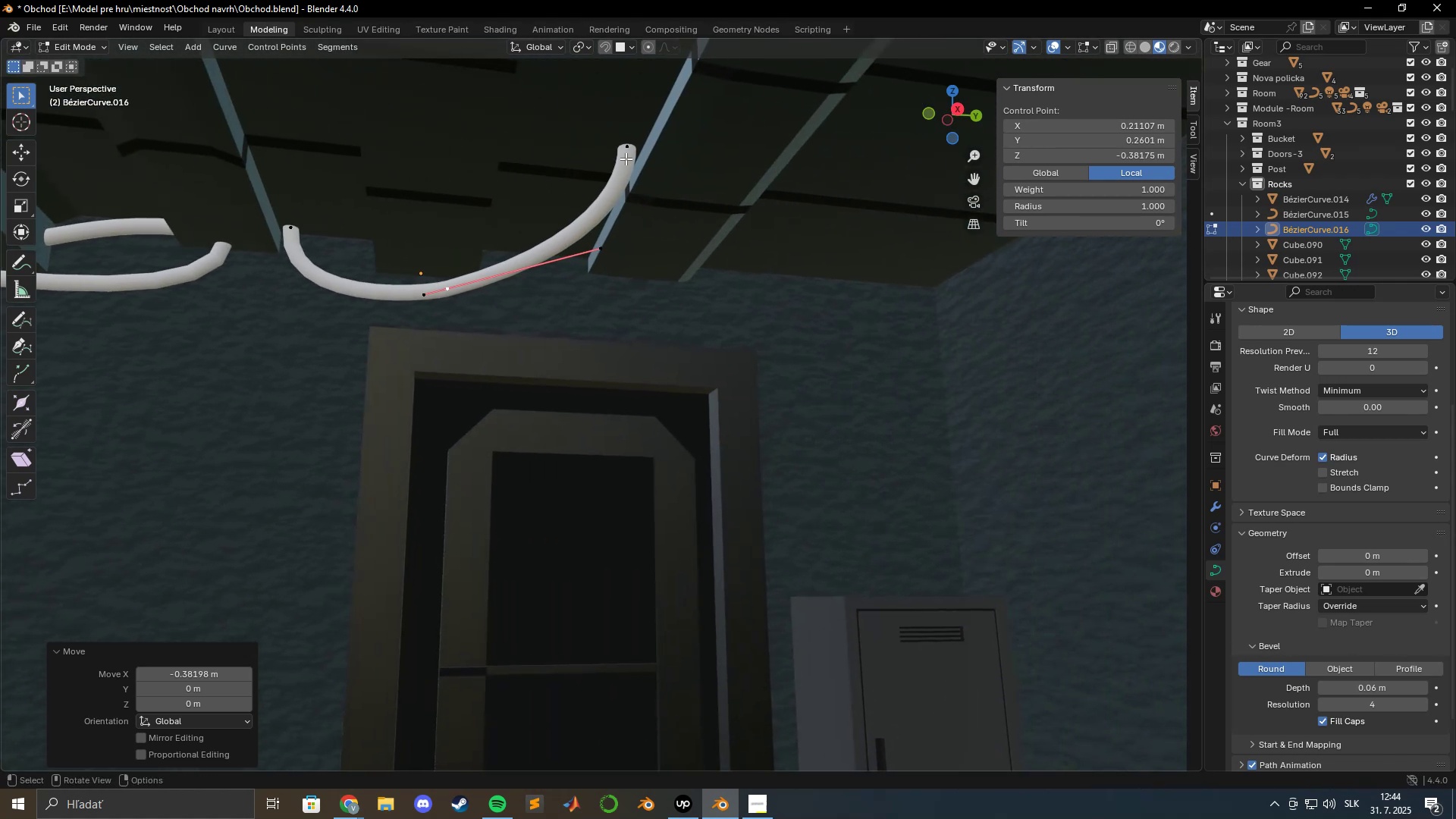 
left_click([626, 151])
 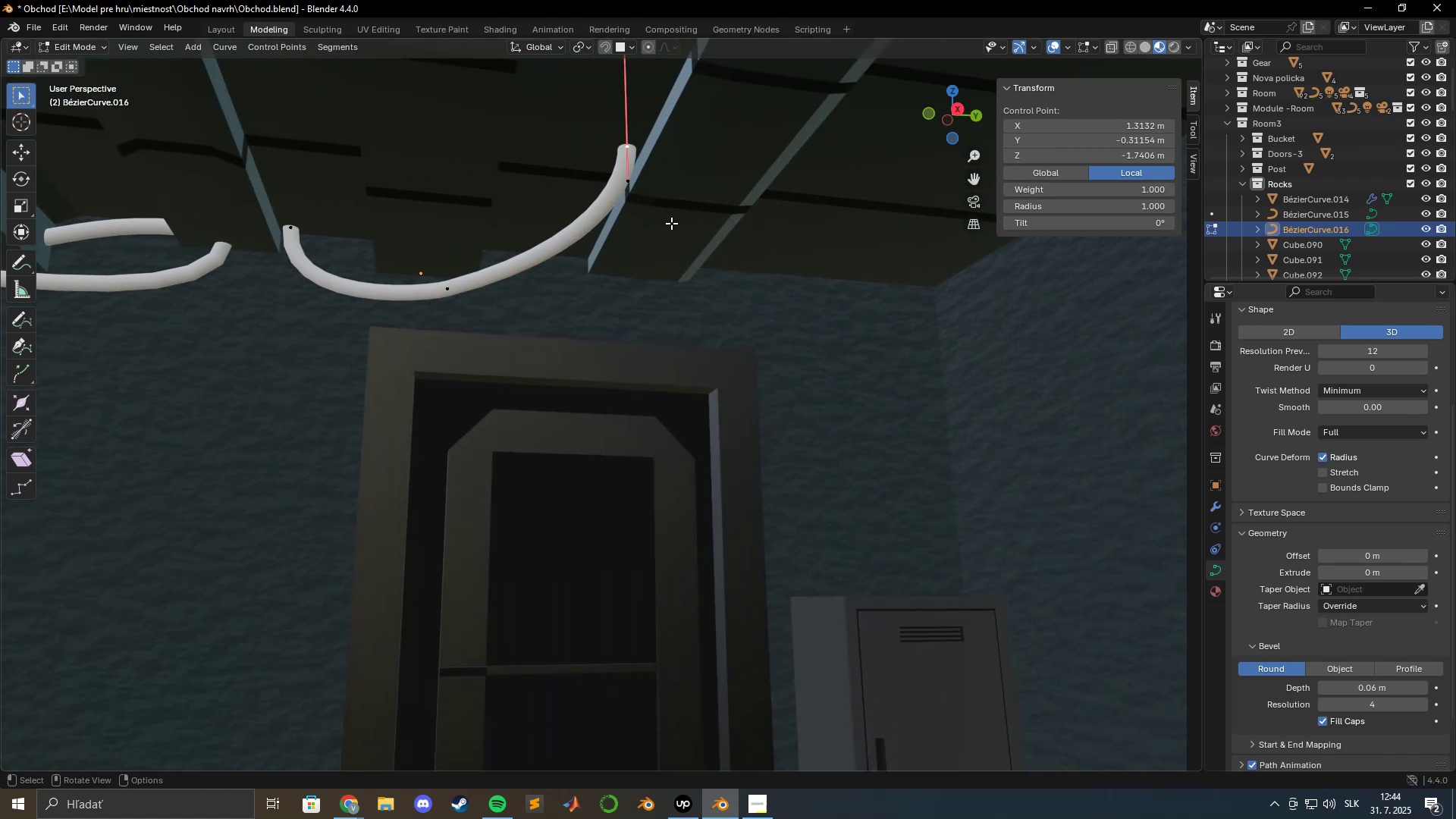 
hold_key(key=ShiftLeft, duration=0.61)
 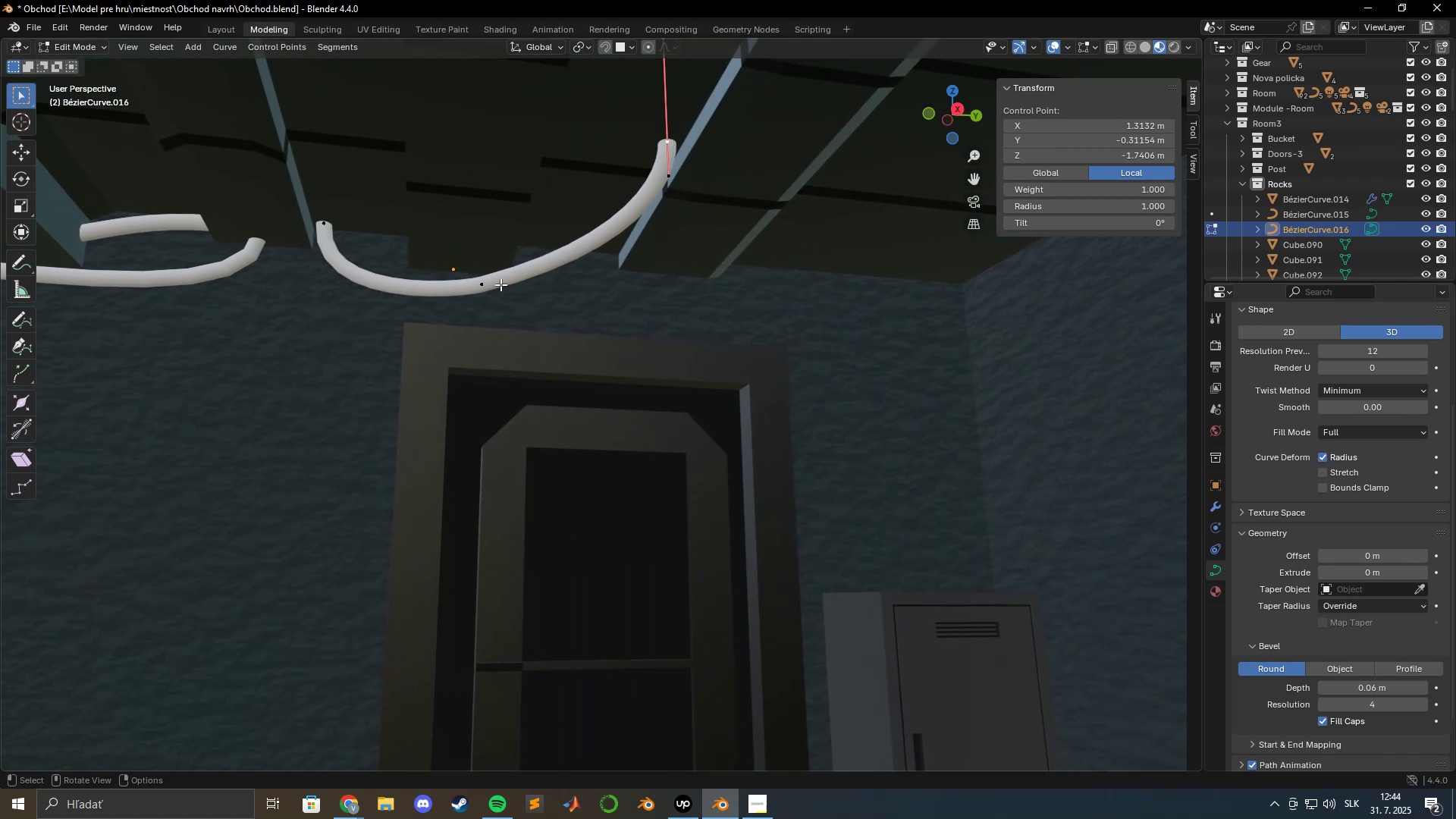 
left_click([488, 284])
 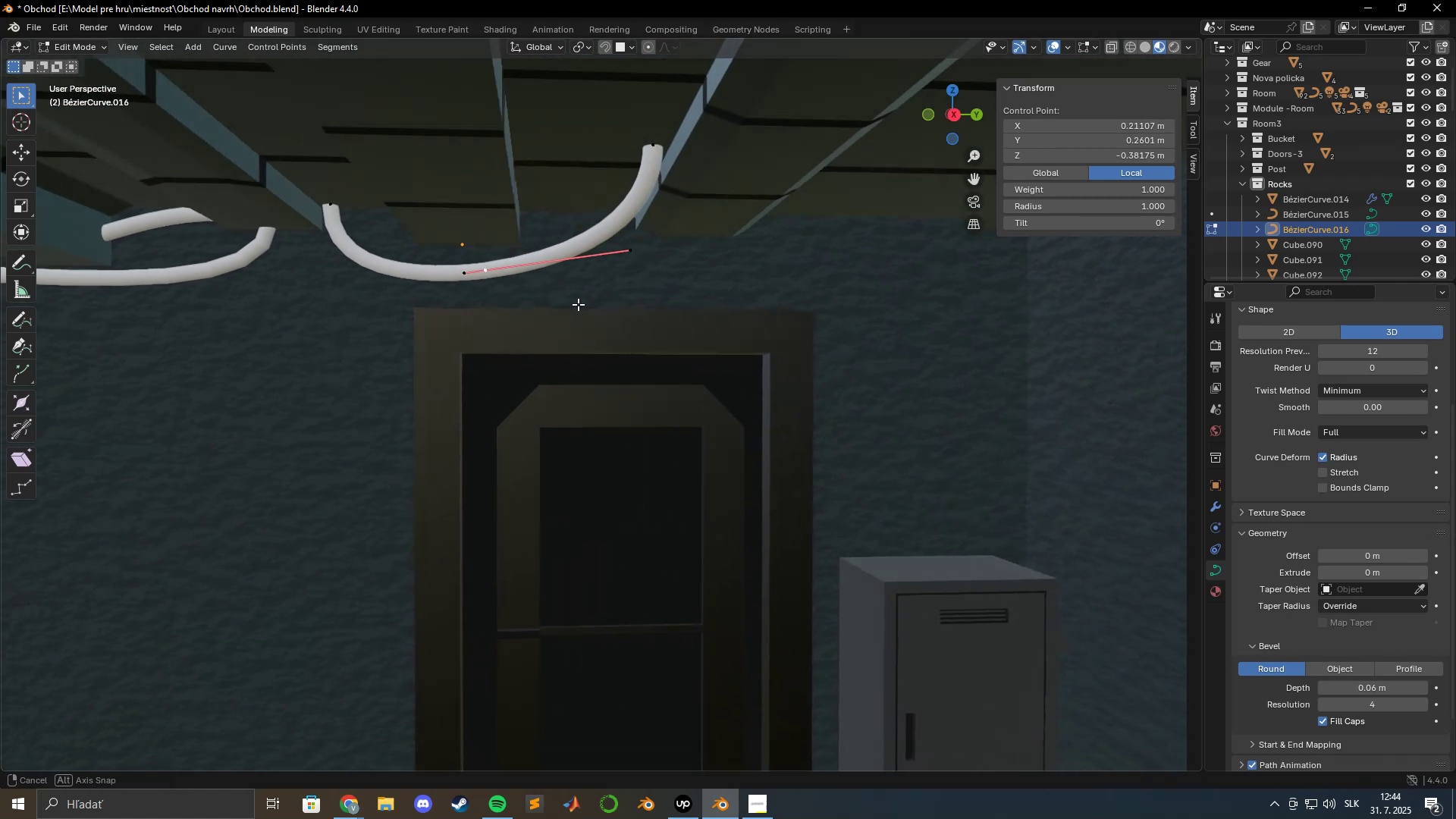 
scroll: coordinate [579, 287], scroll_direction: up, amount: 5.0
 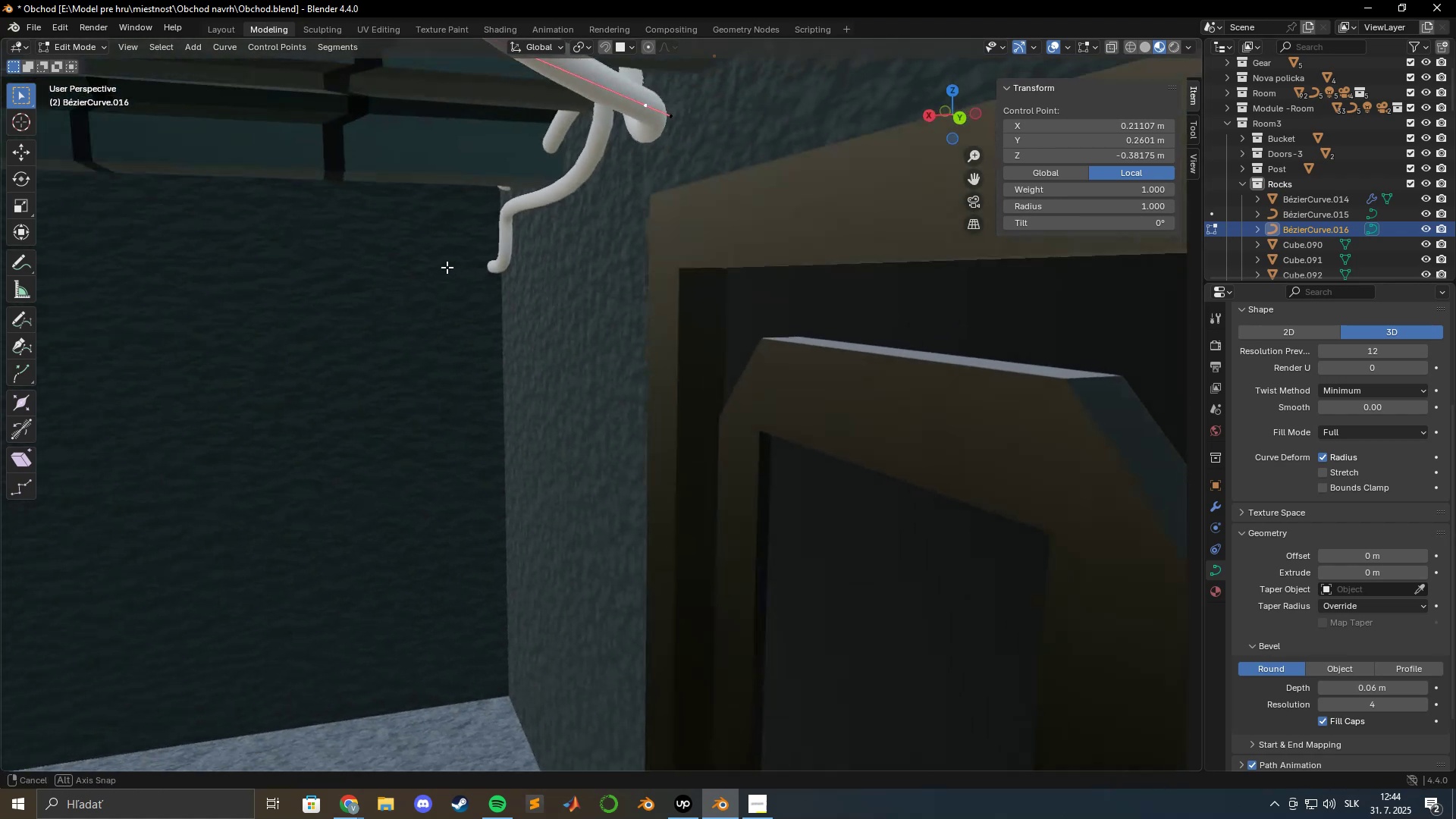 
hold_key(key=ShiftLeft, duration=1.06)
 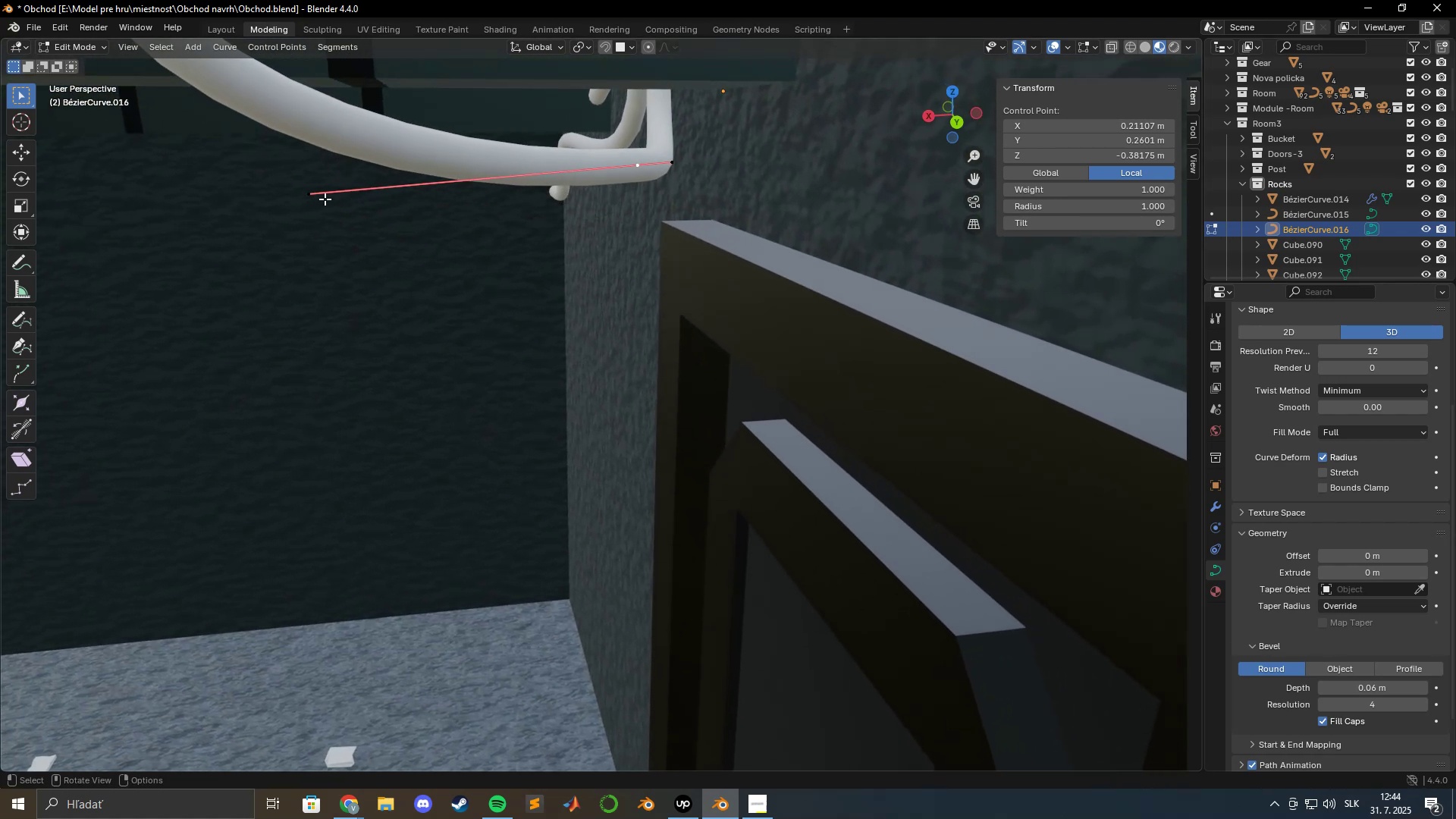 
type(gx)
 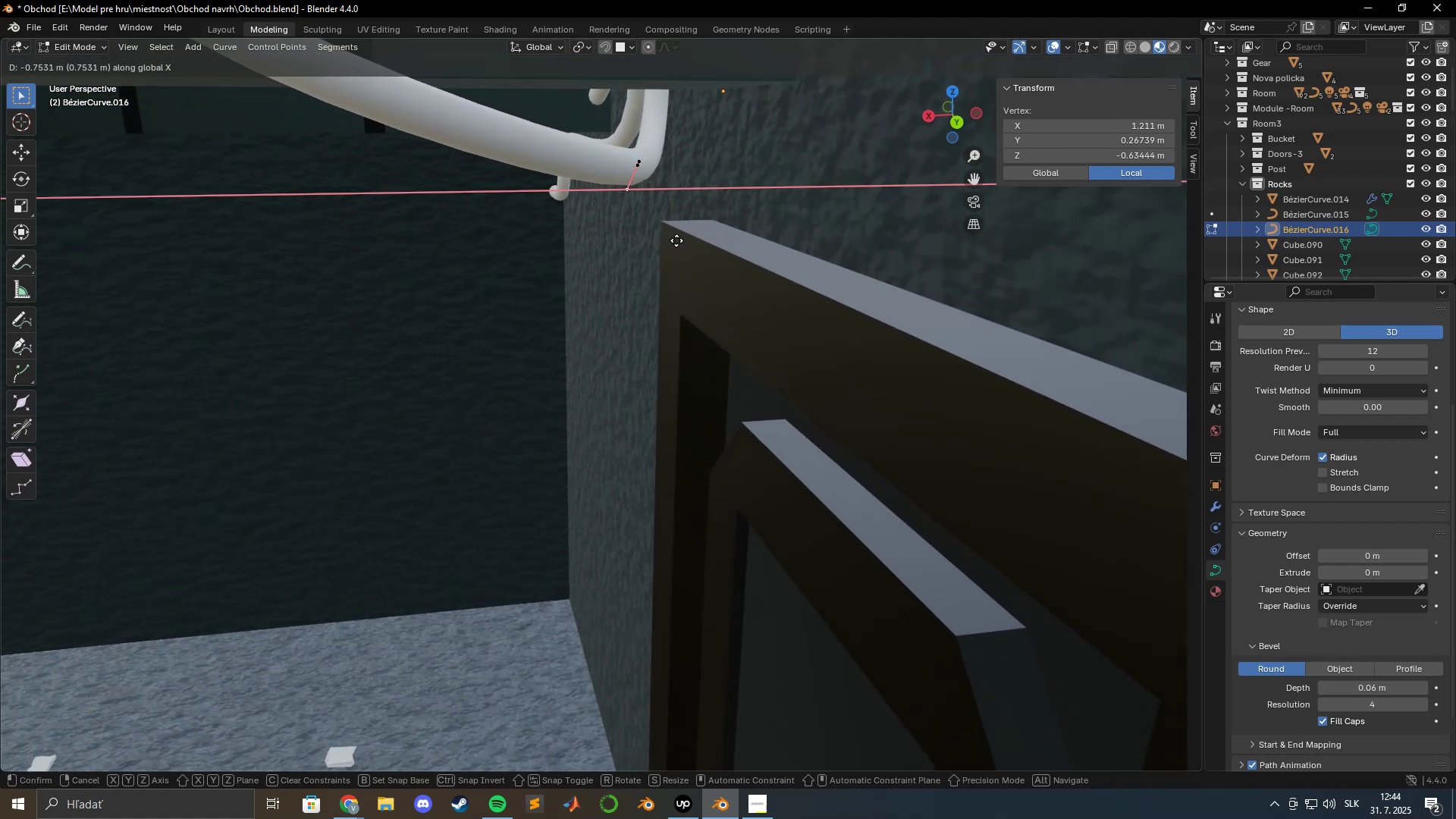 
left_click([678, 239])
 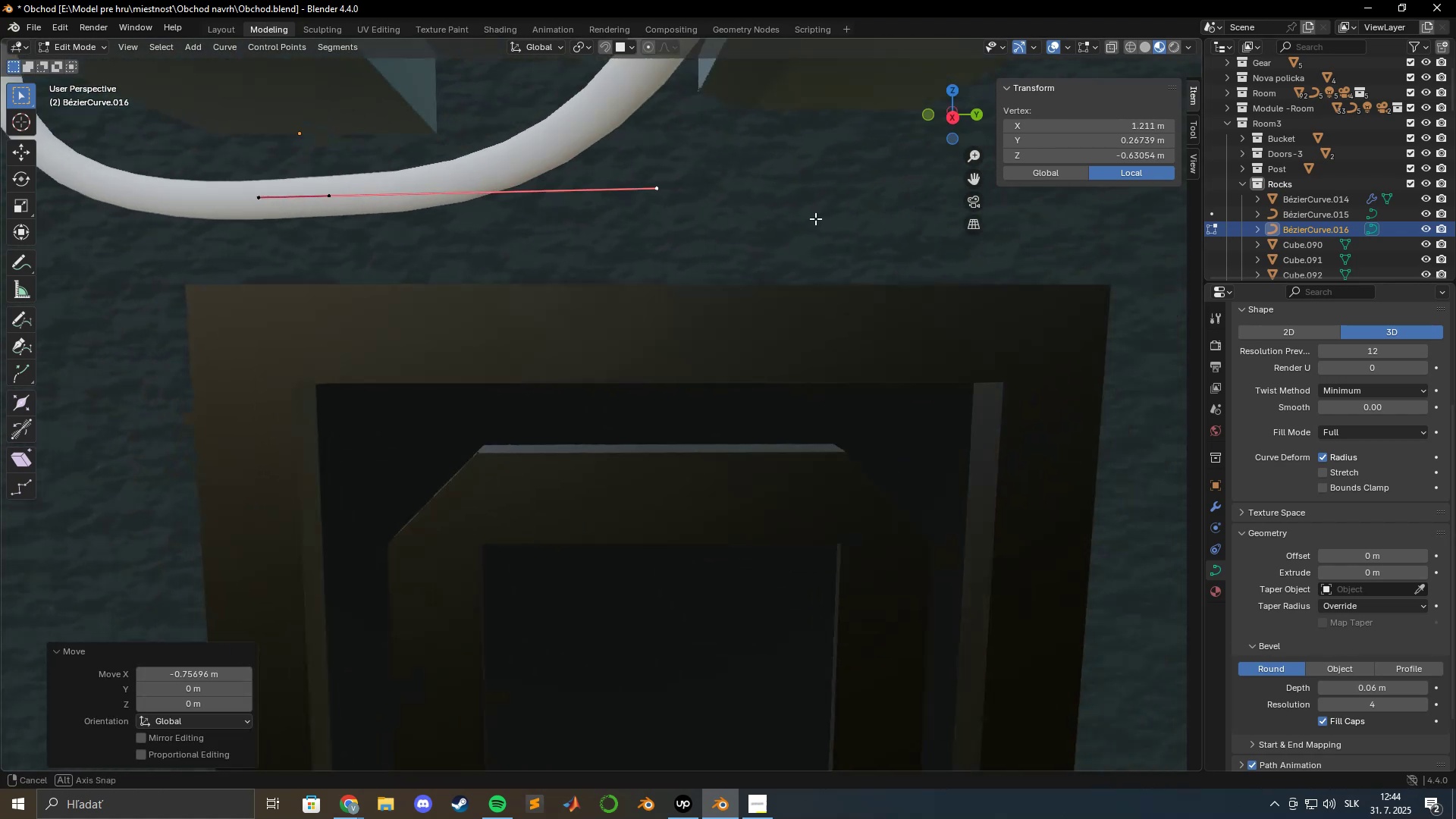 
scroll: coordinate [868, 229], scroll_direction: down, amount: 6.0
 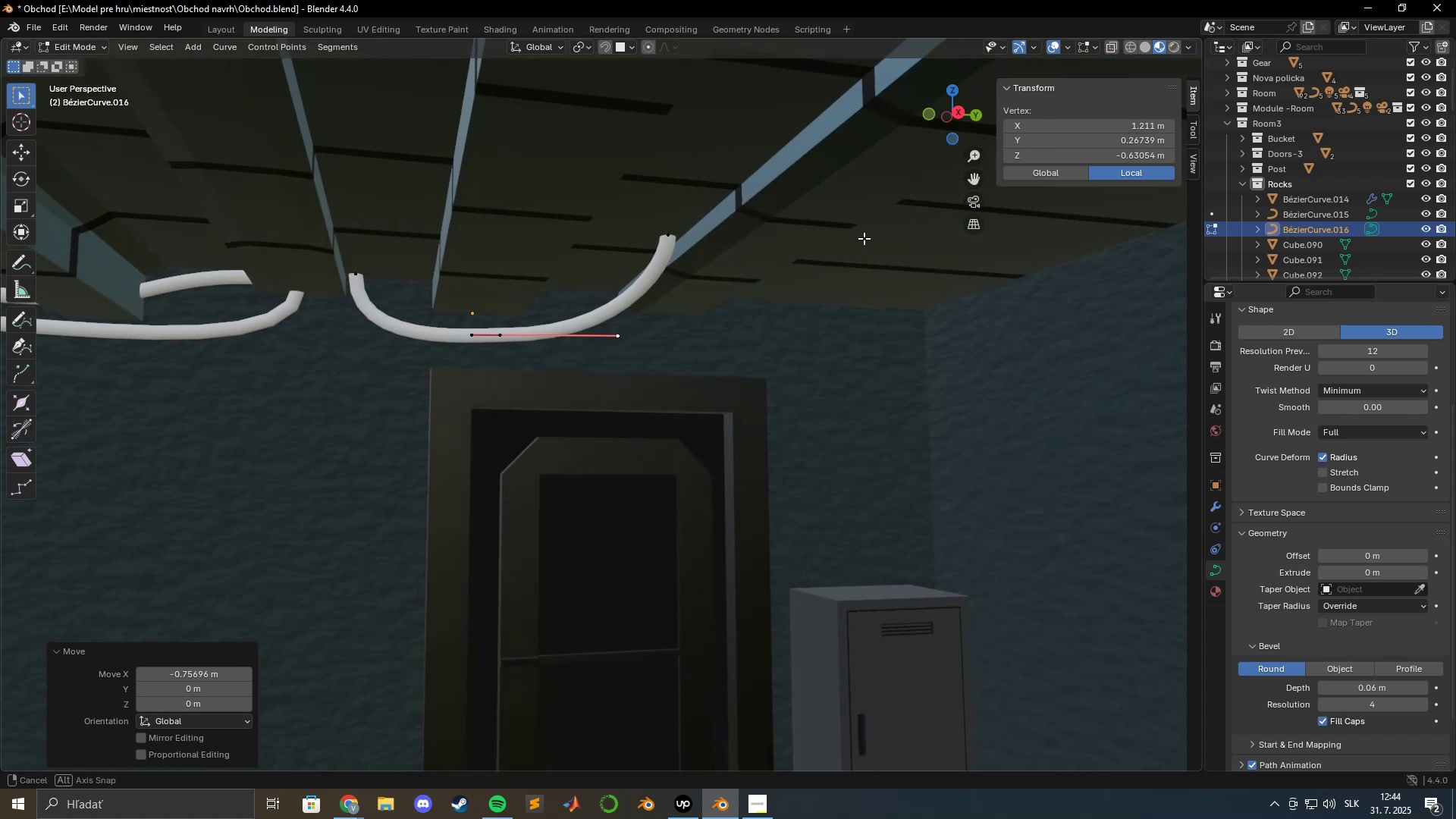 
key(Shift+ShiftLeft)
 